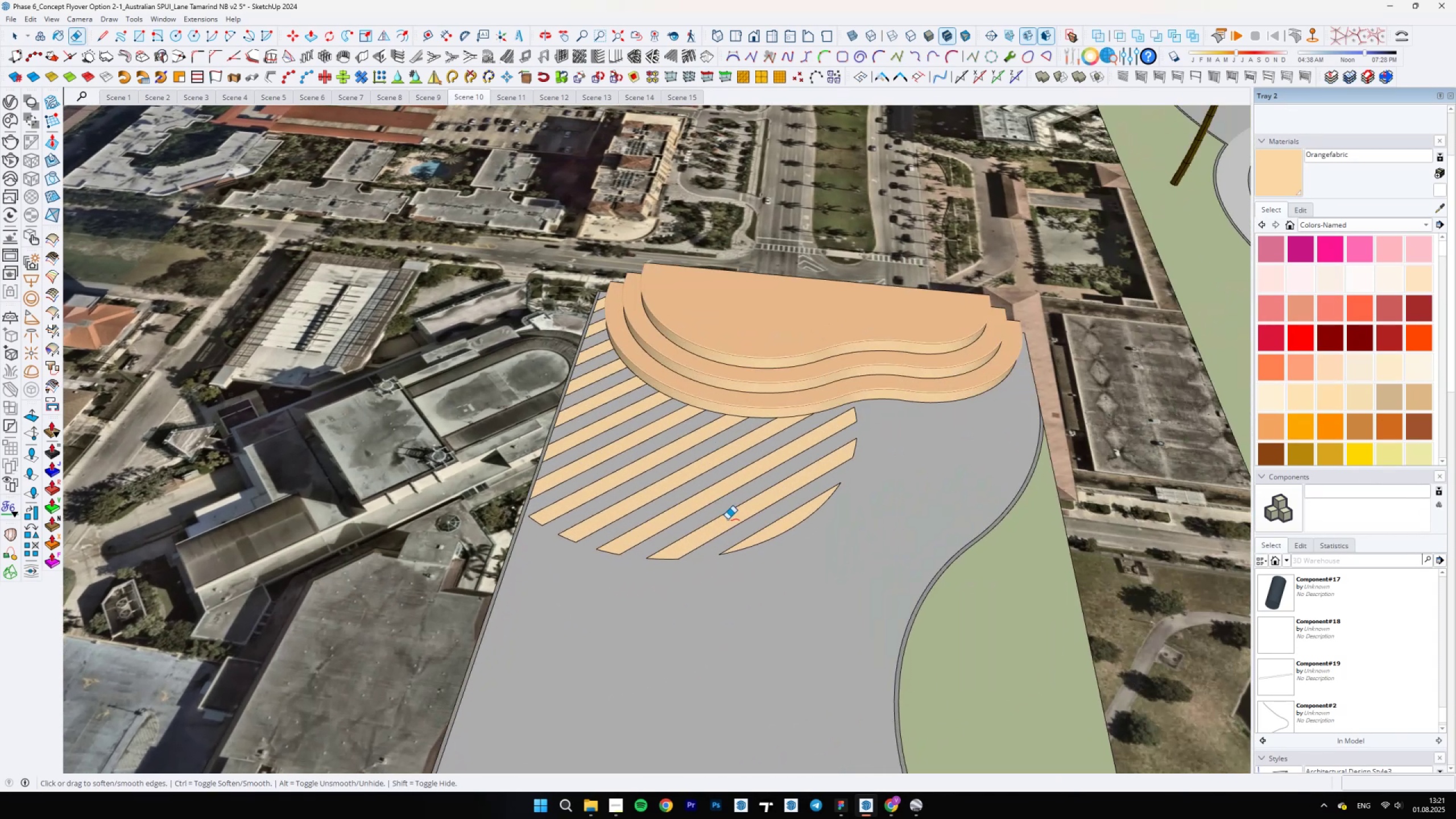 
left_click_drag(start_coordinate=[733, 535], to_coordinate=[594, 350])
 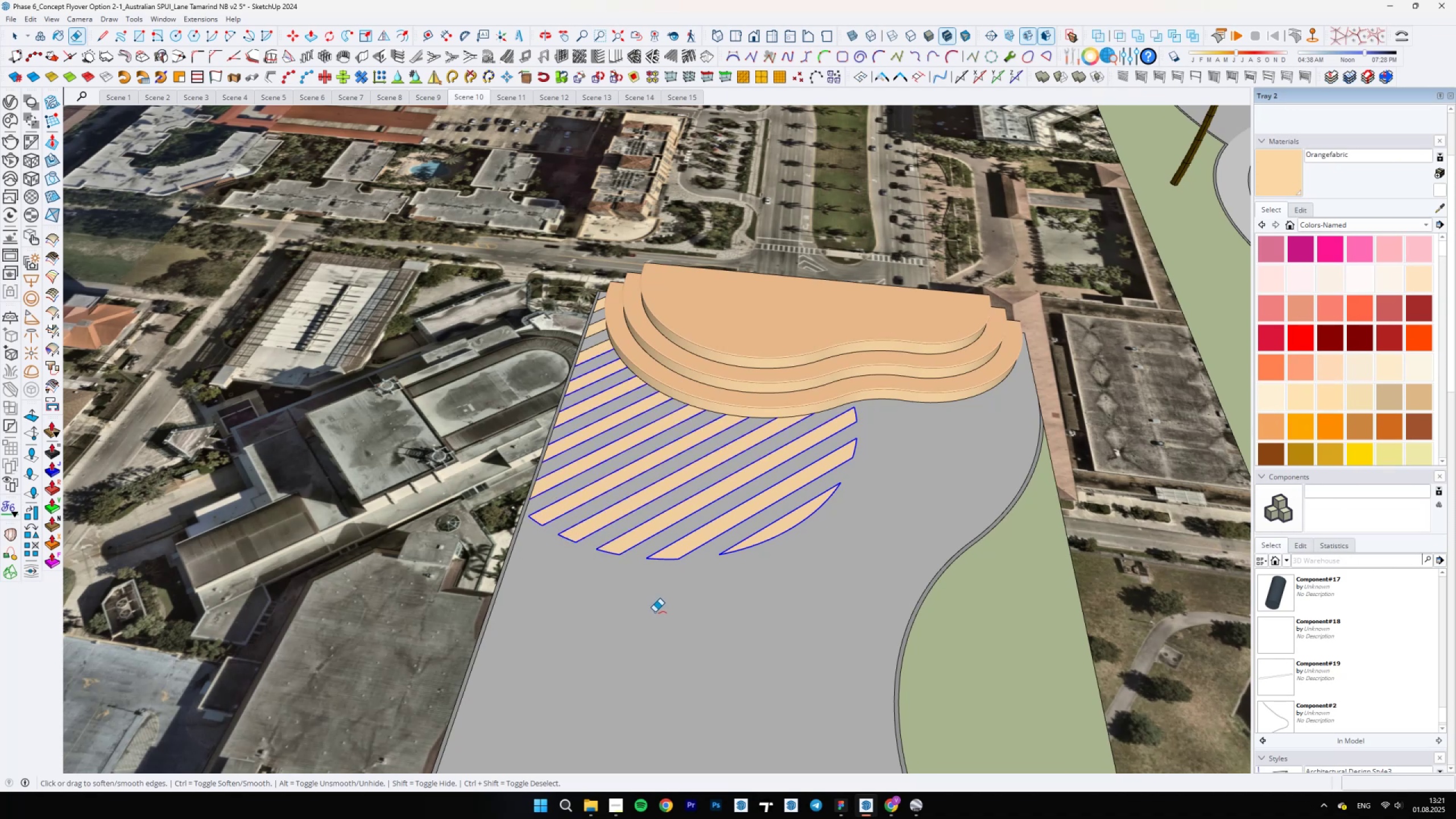 
scroll: coordinate [559, 412], scroll_direction: up, amount: 8.0
 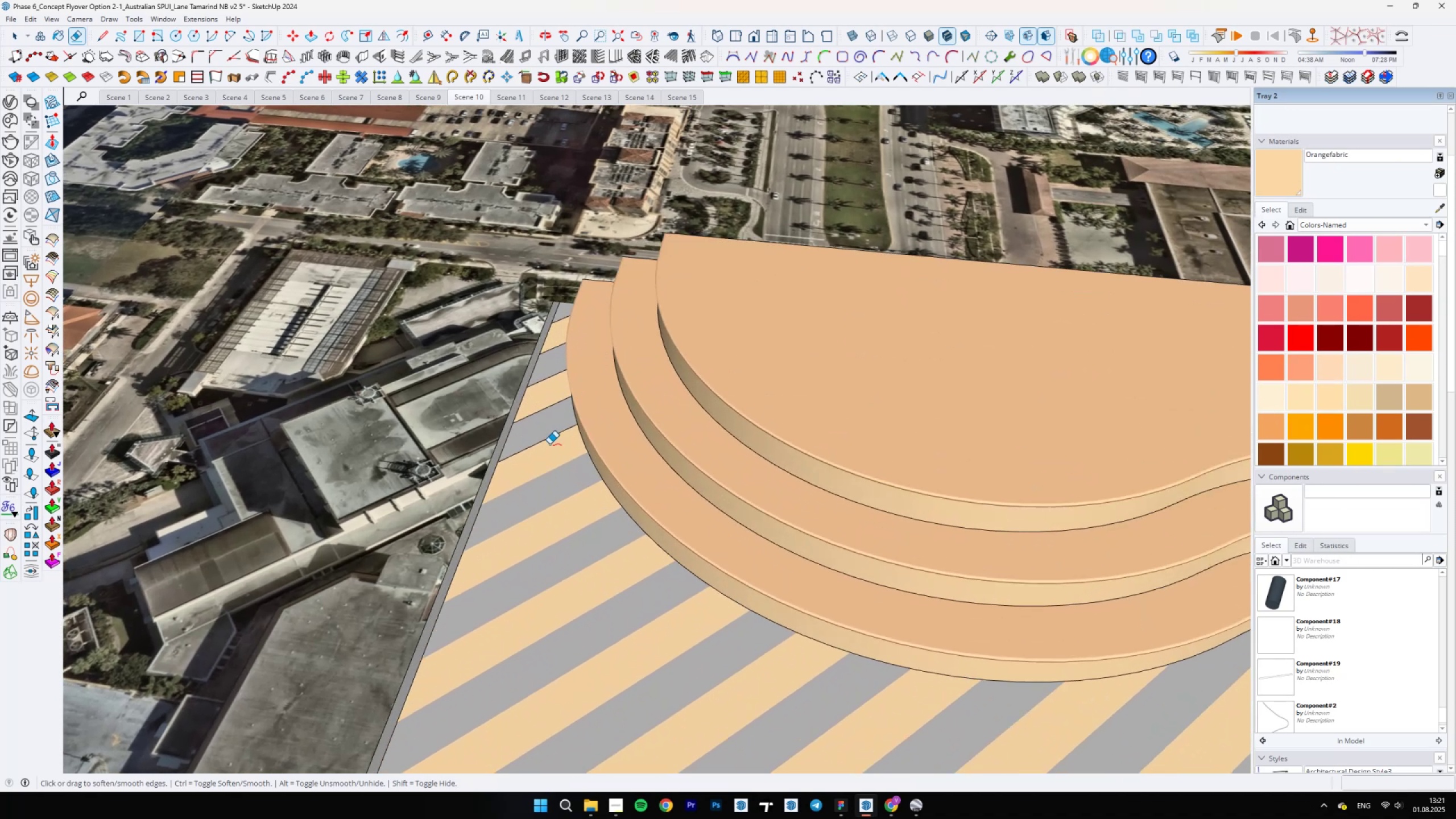 
left_click_drag(start_coordinate=[545, 450], to_coordinate=[546, 362])
 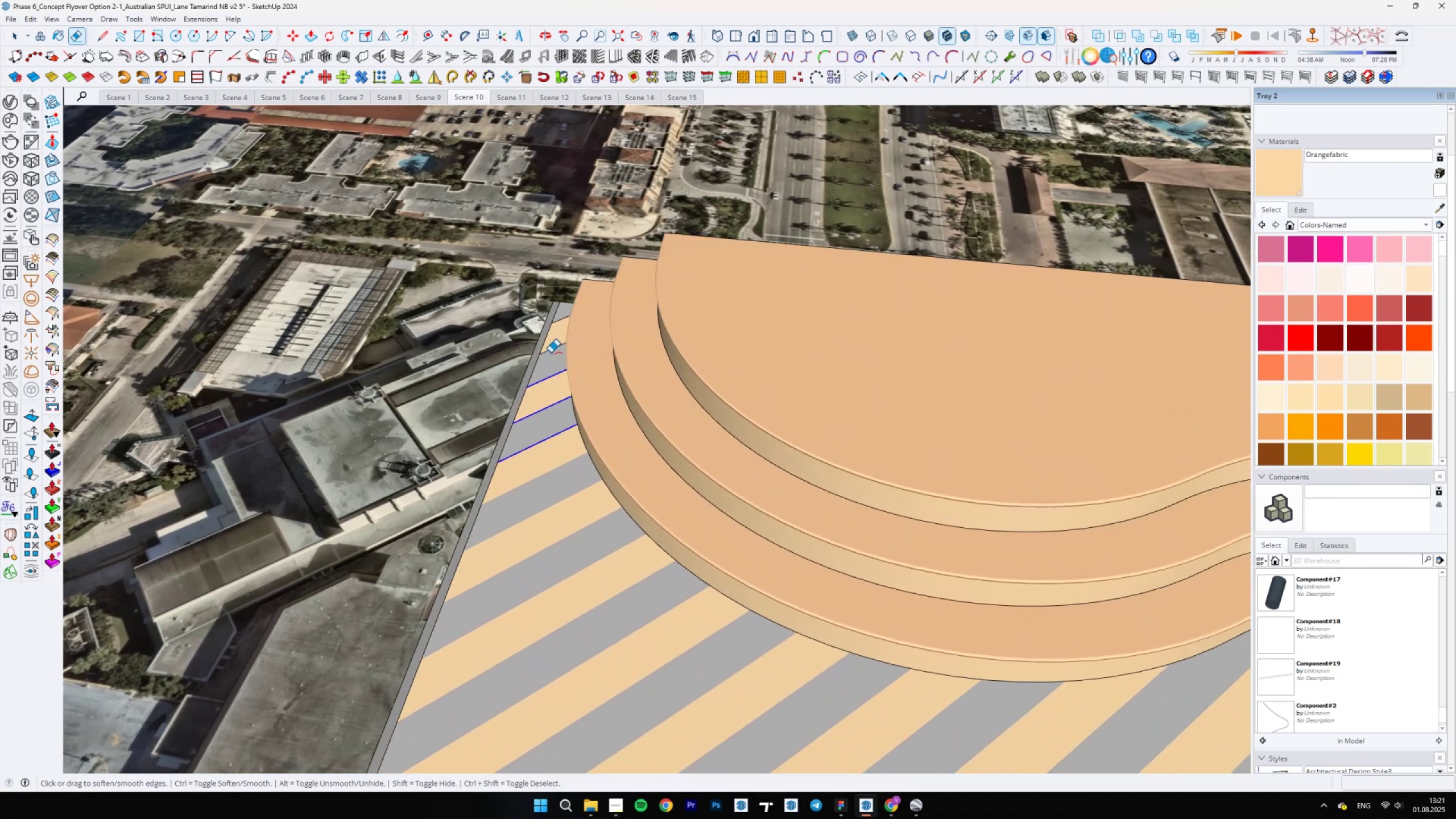 
left_click_drag(start_coordinate=[551, 351], to_coordinate=[561, 316])
 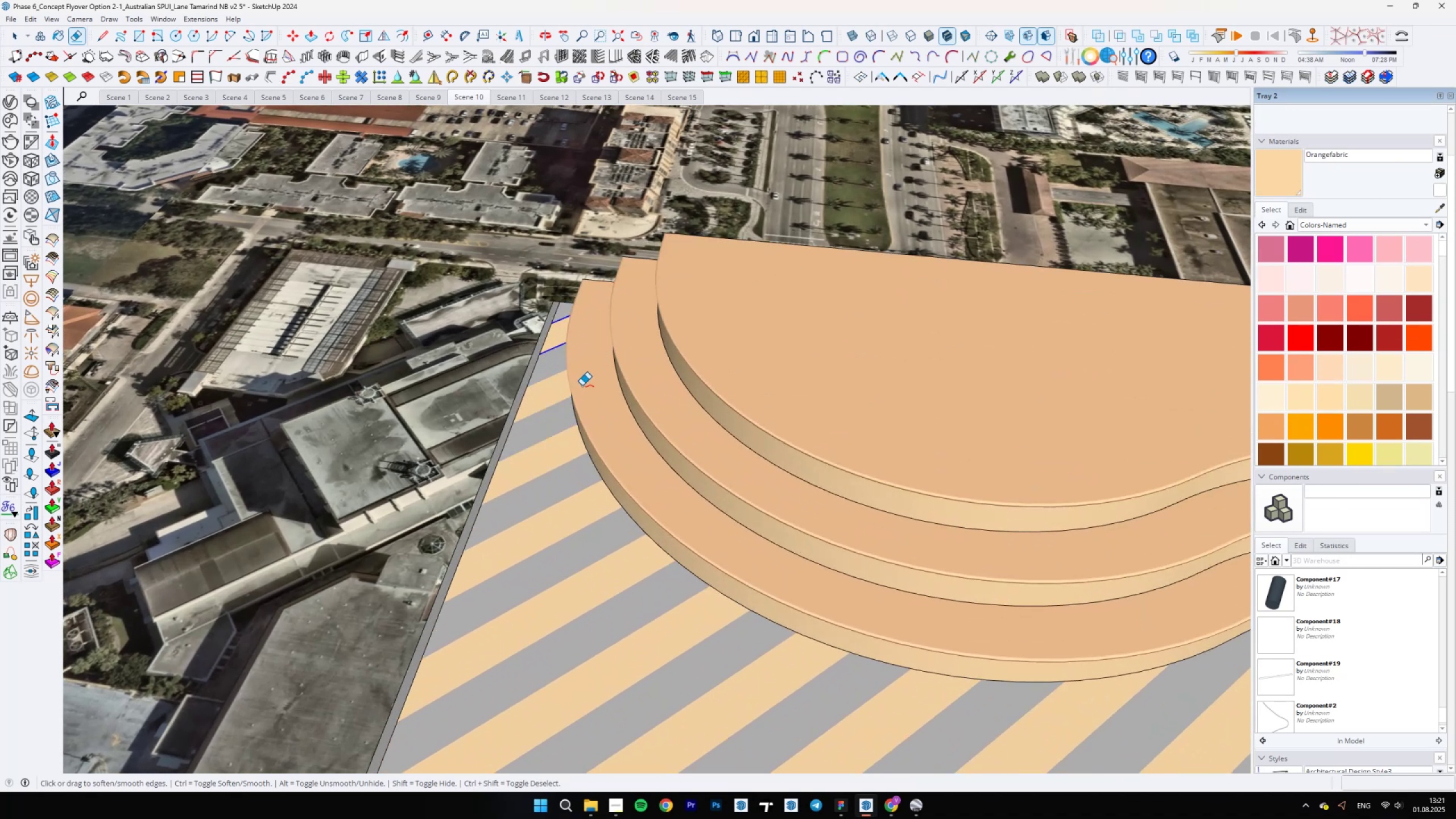 
scroll: coordinate [859, 402], scroll_direction: down, amount: 6.0
 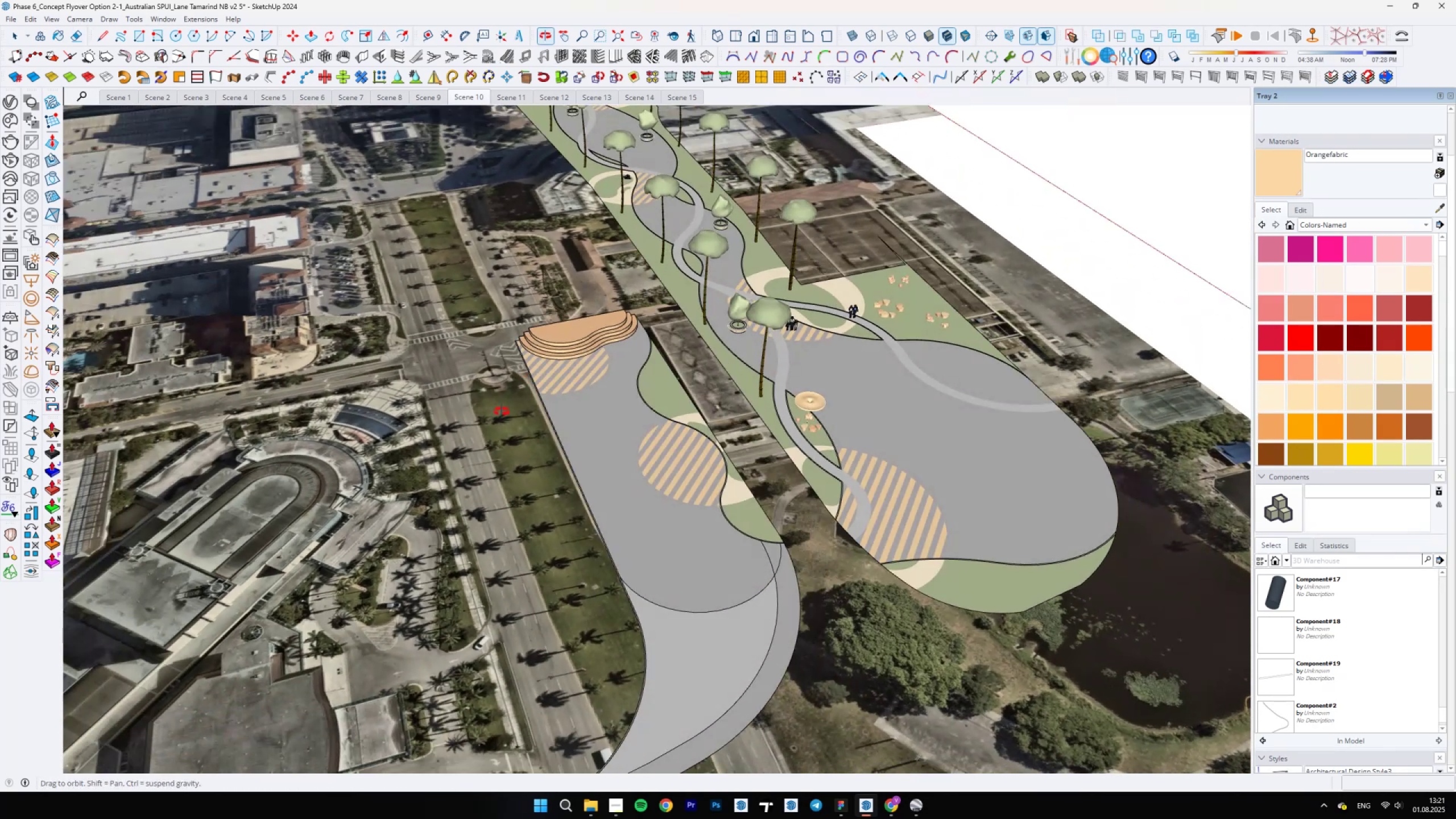 
key(Space)
 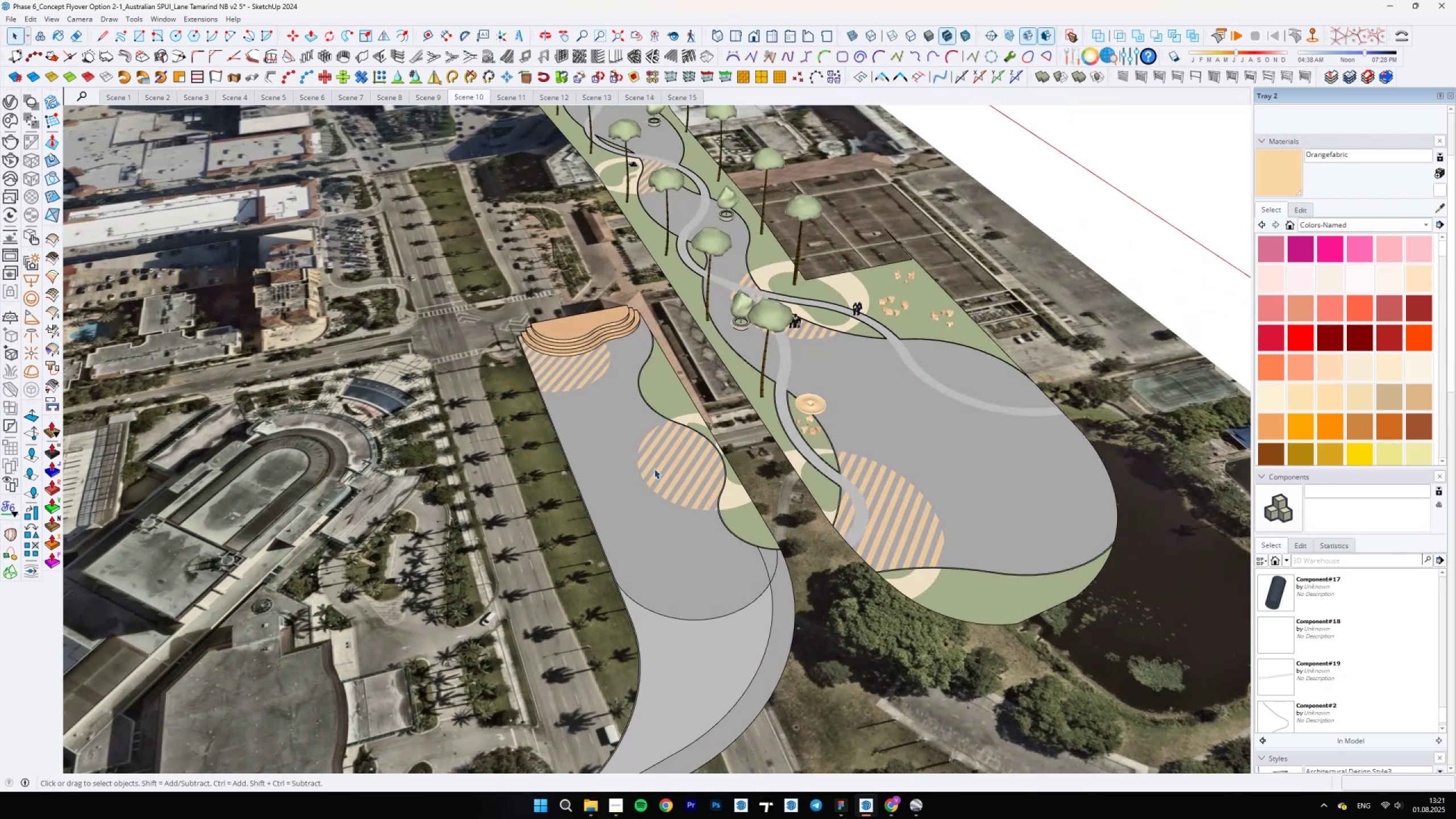 
scroll: coordinate [637, 453], scroll_direction: down, amount: 8.0
 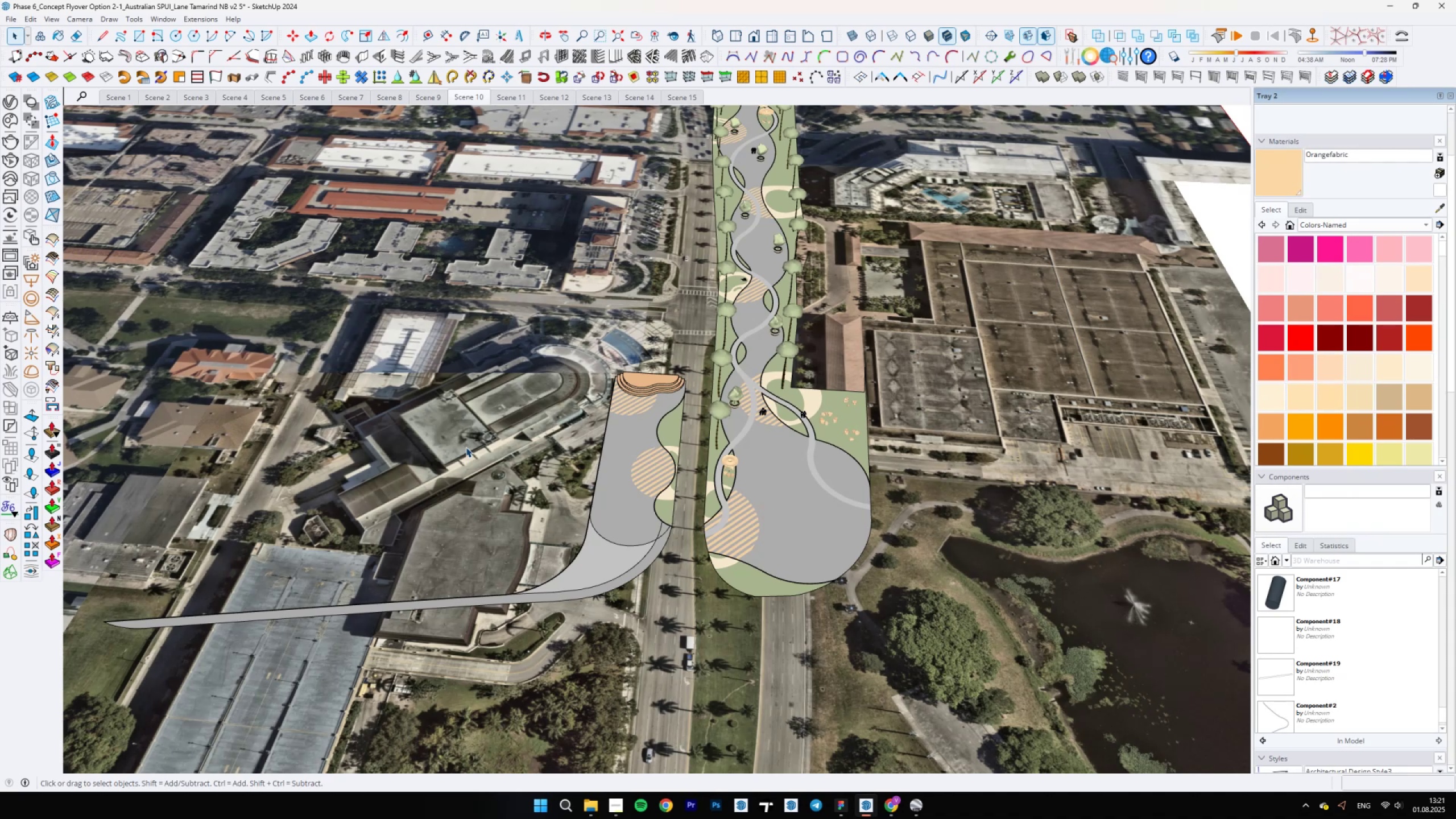 
wait(30.55)
 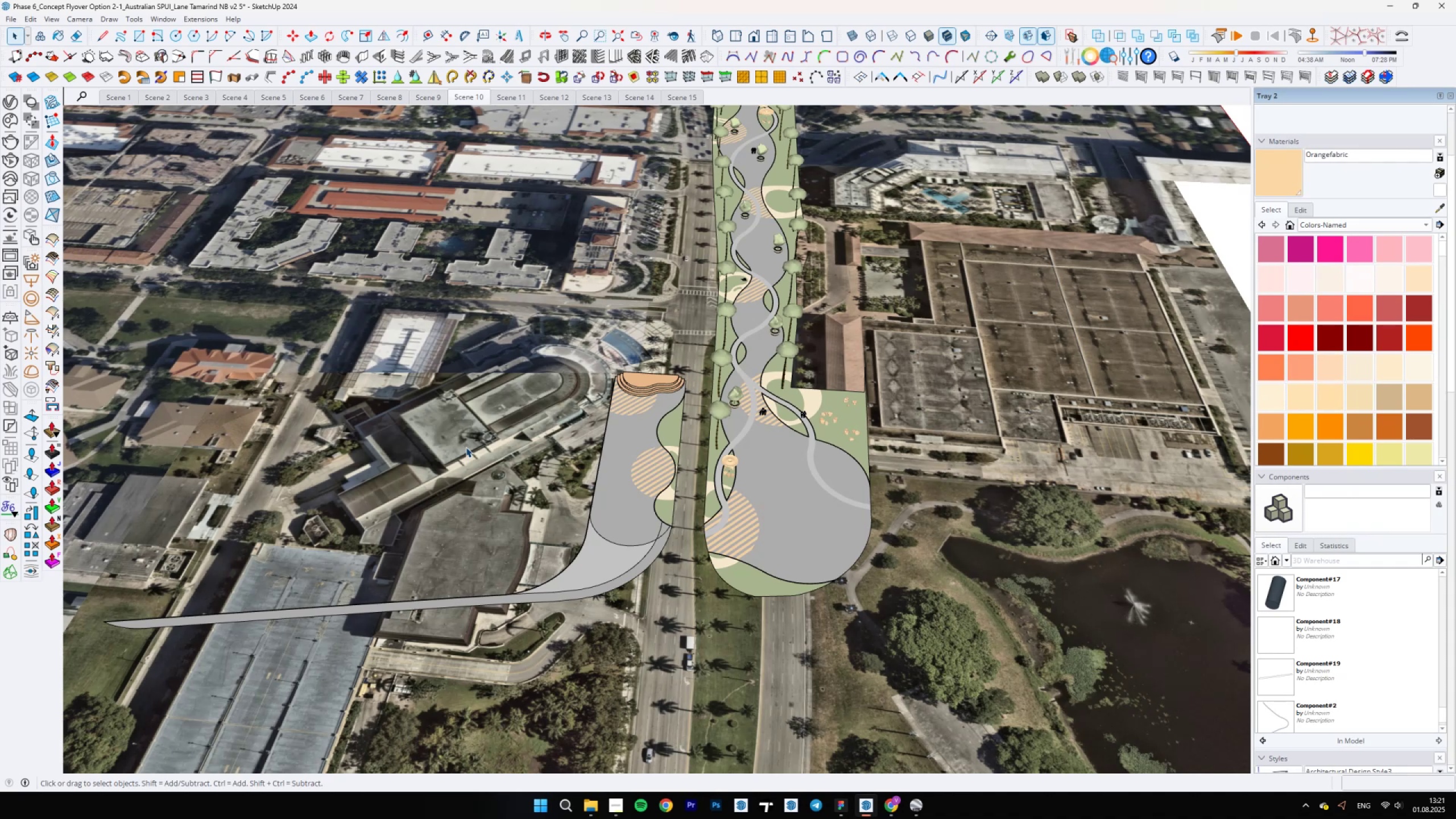 
scroll: coordinate [823, 663], scroll_direction: up, amount: 11.0
 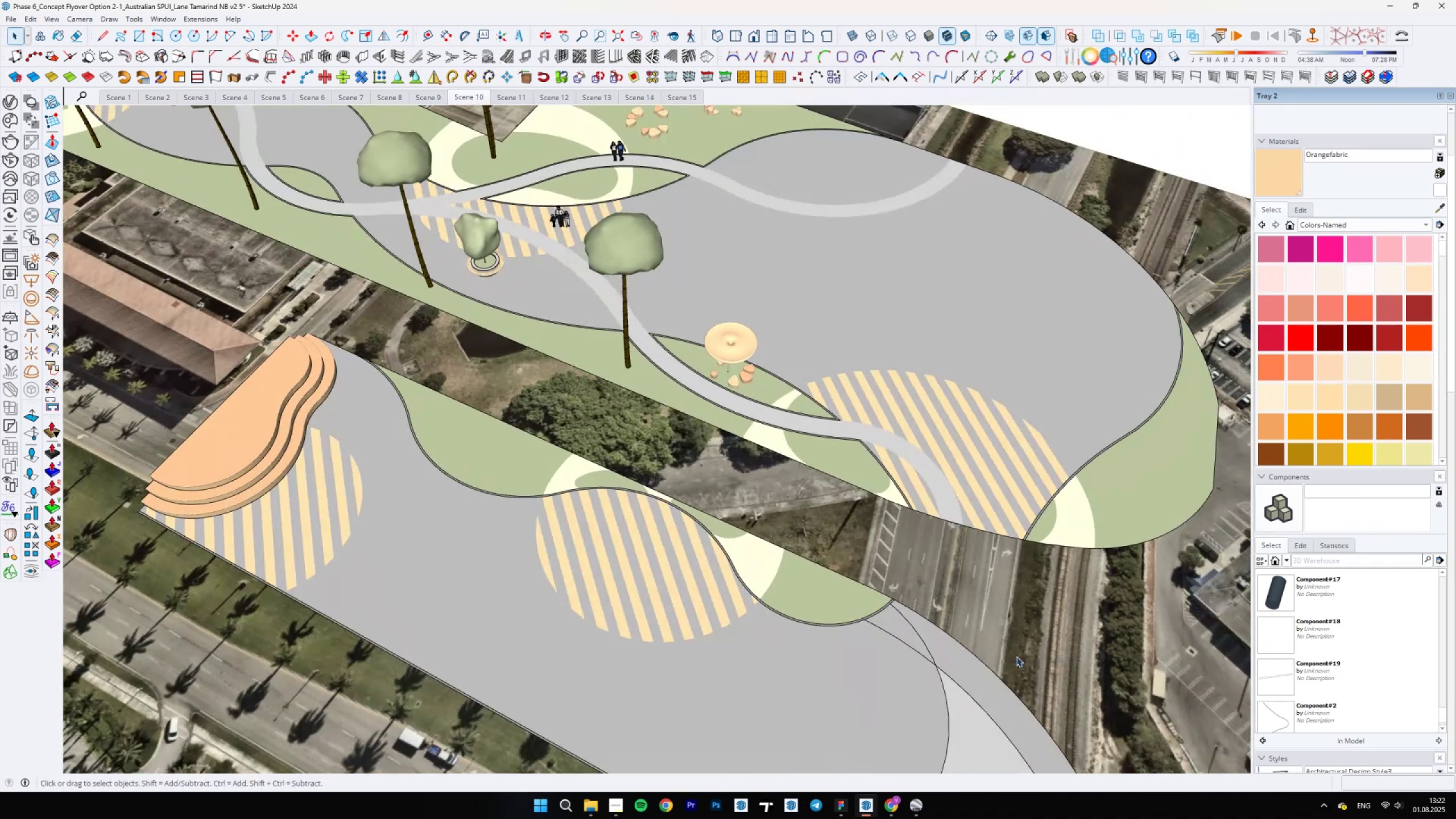 
scroll: coordinate [679, 581], scroll_direction: down, amount: 9.0
 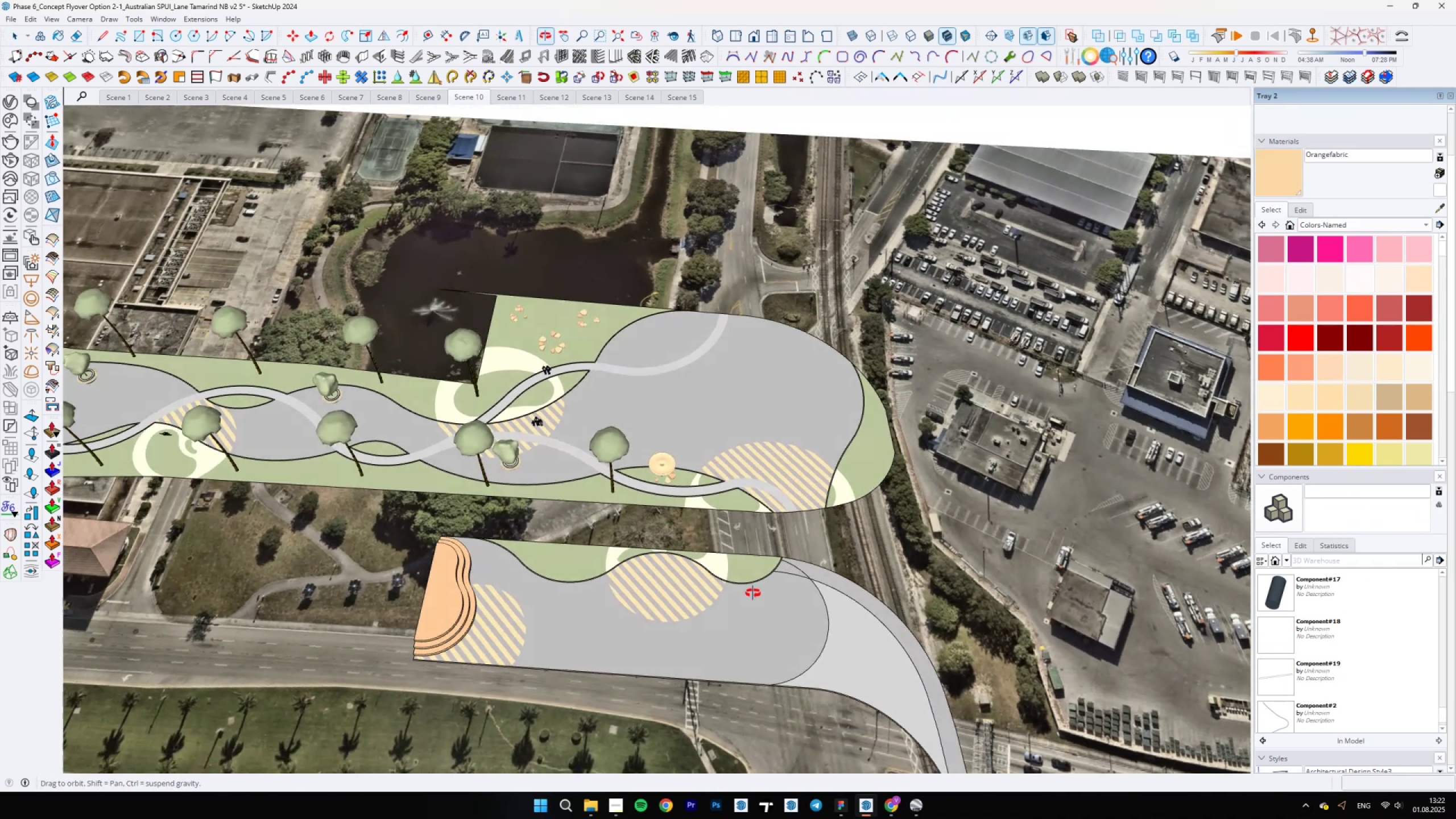 
key(Escape)
 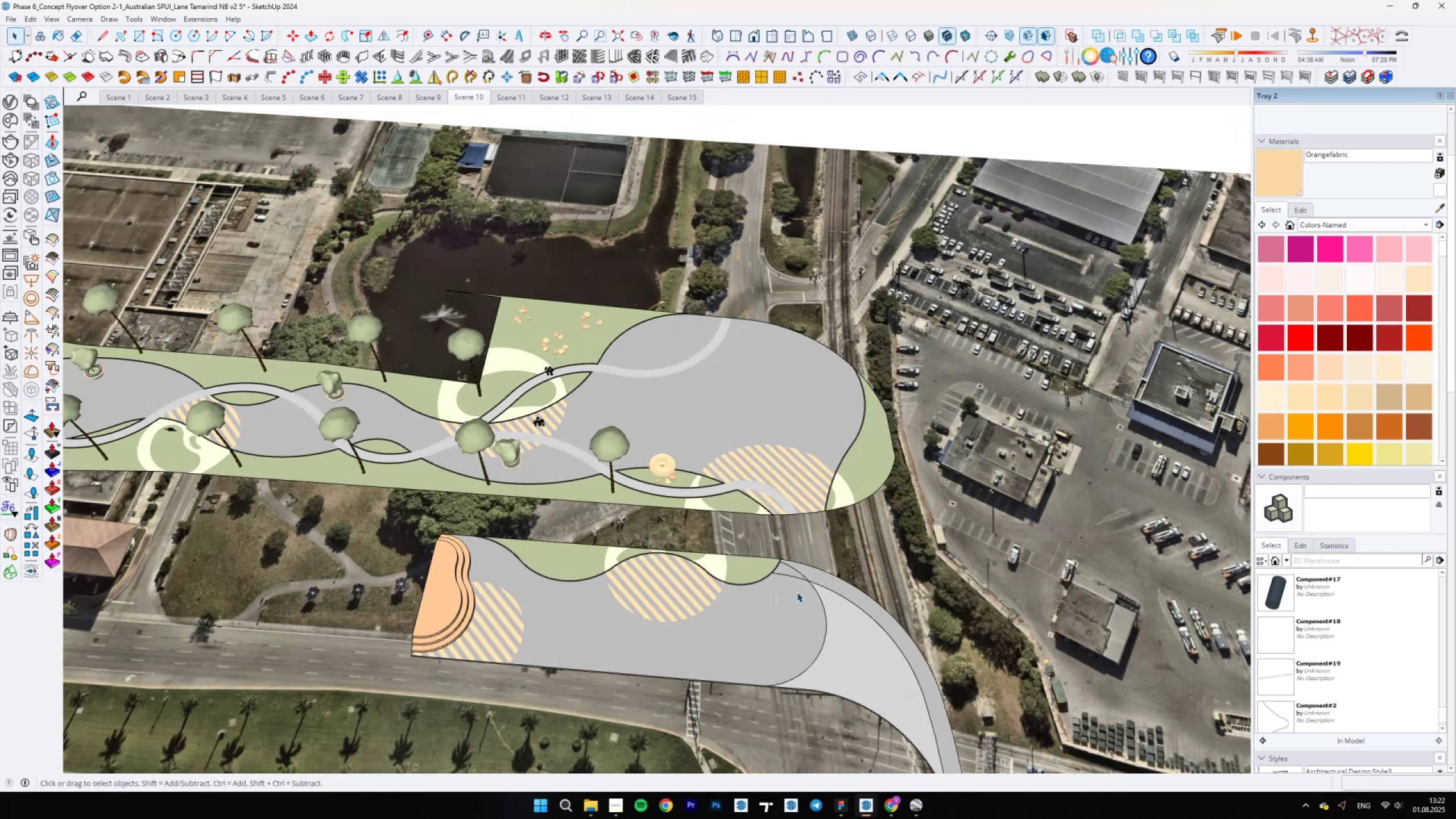 
scroll: coordinate [802, 585], scroll_direction: up, amount: 11.0
 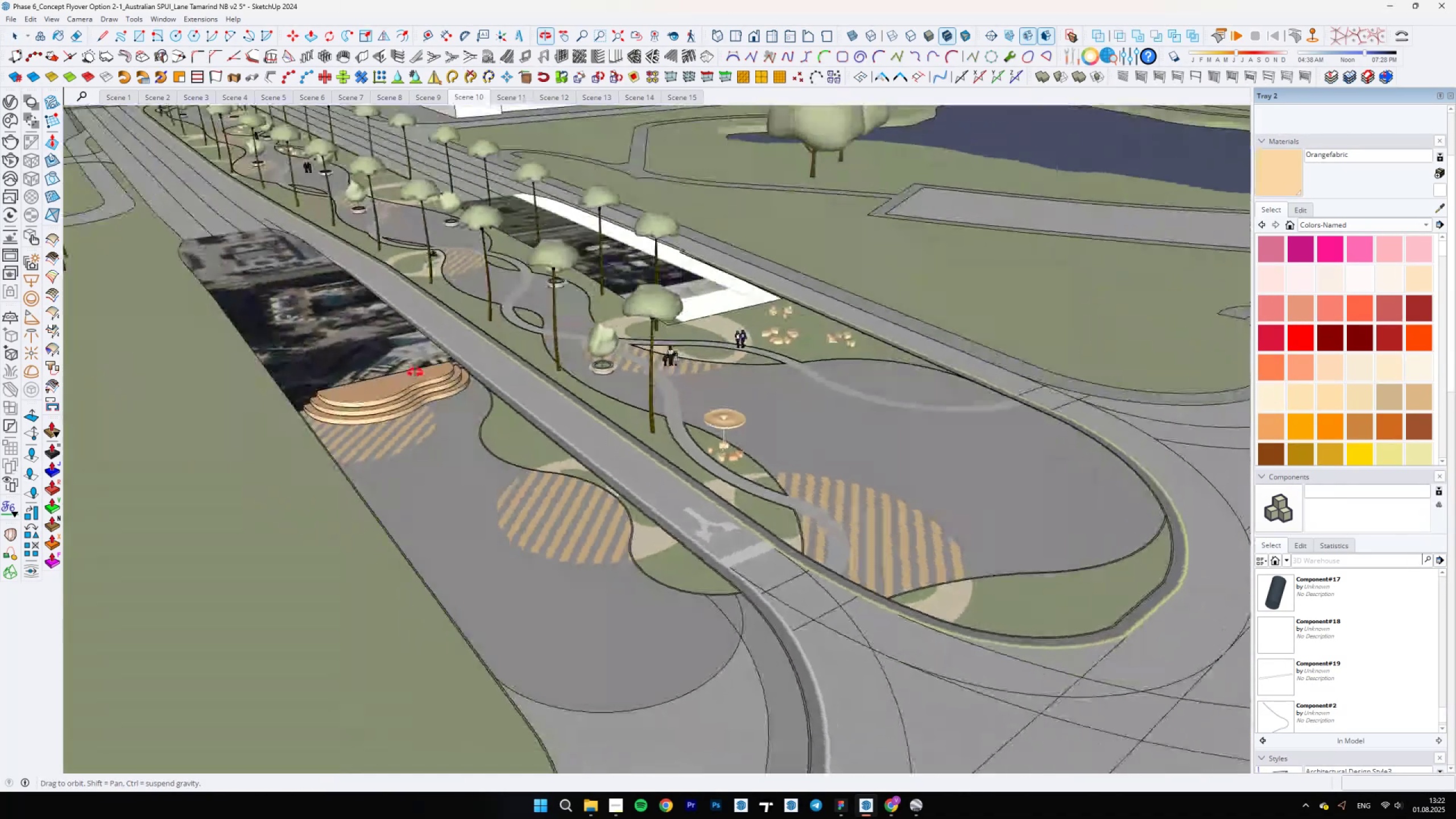 
scroll: coordinate [659, 614], scroll_direction: down, amount: 17.0
 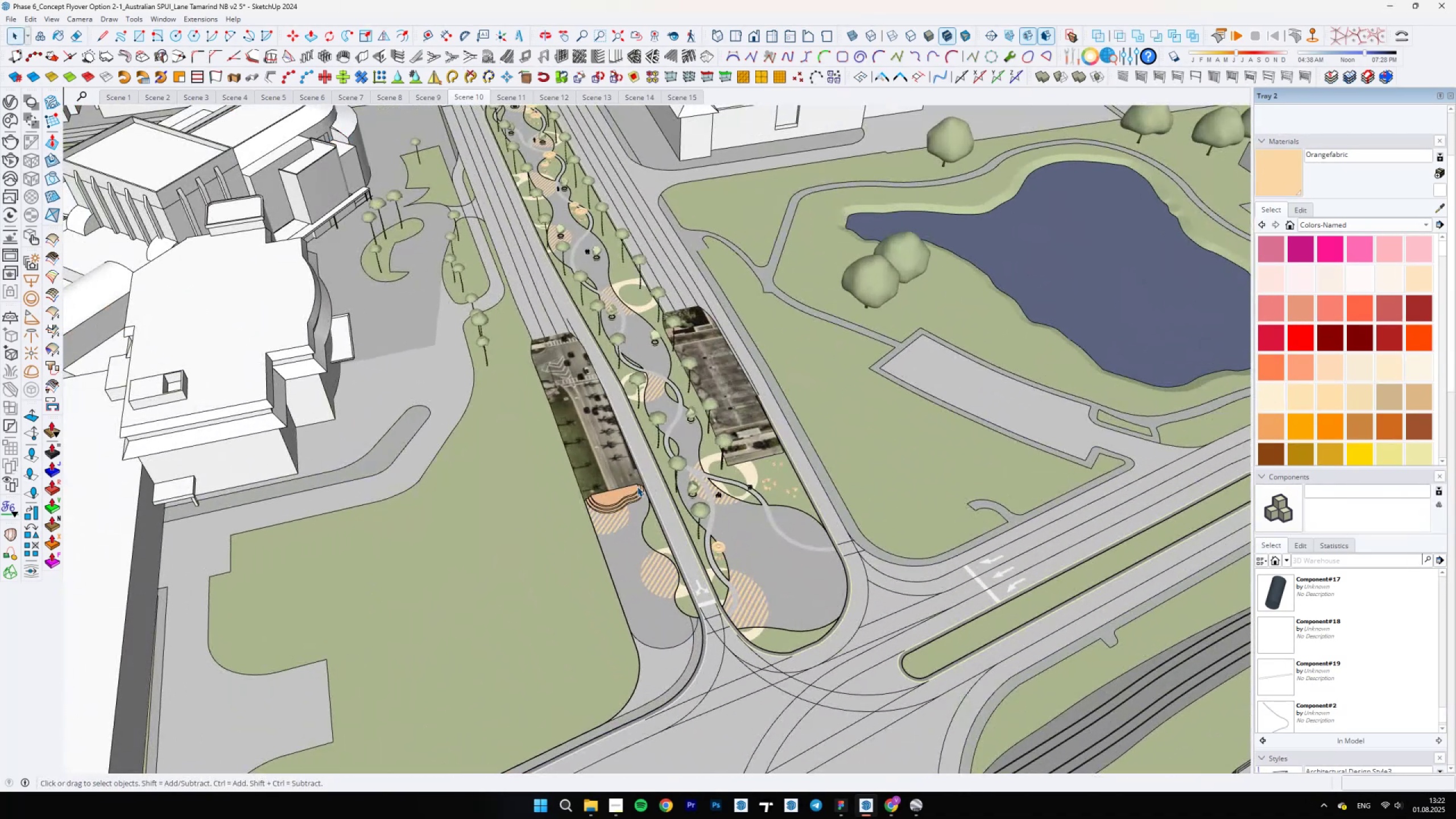 
scroll: coordinate [694, 559], scroll_direction: up, amount: 10.0
 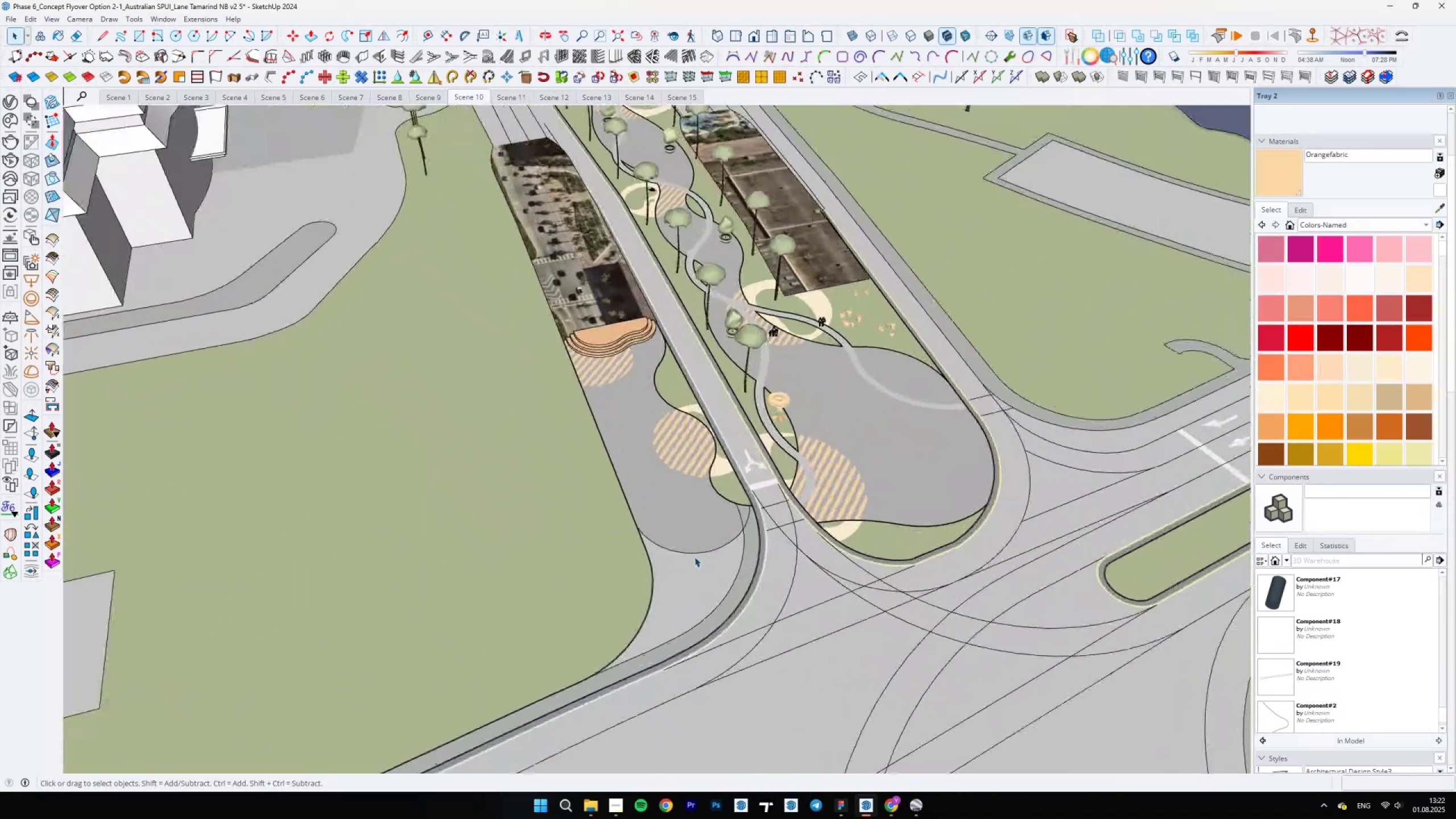 
key(E)
 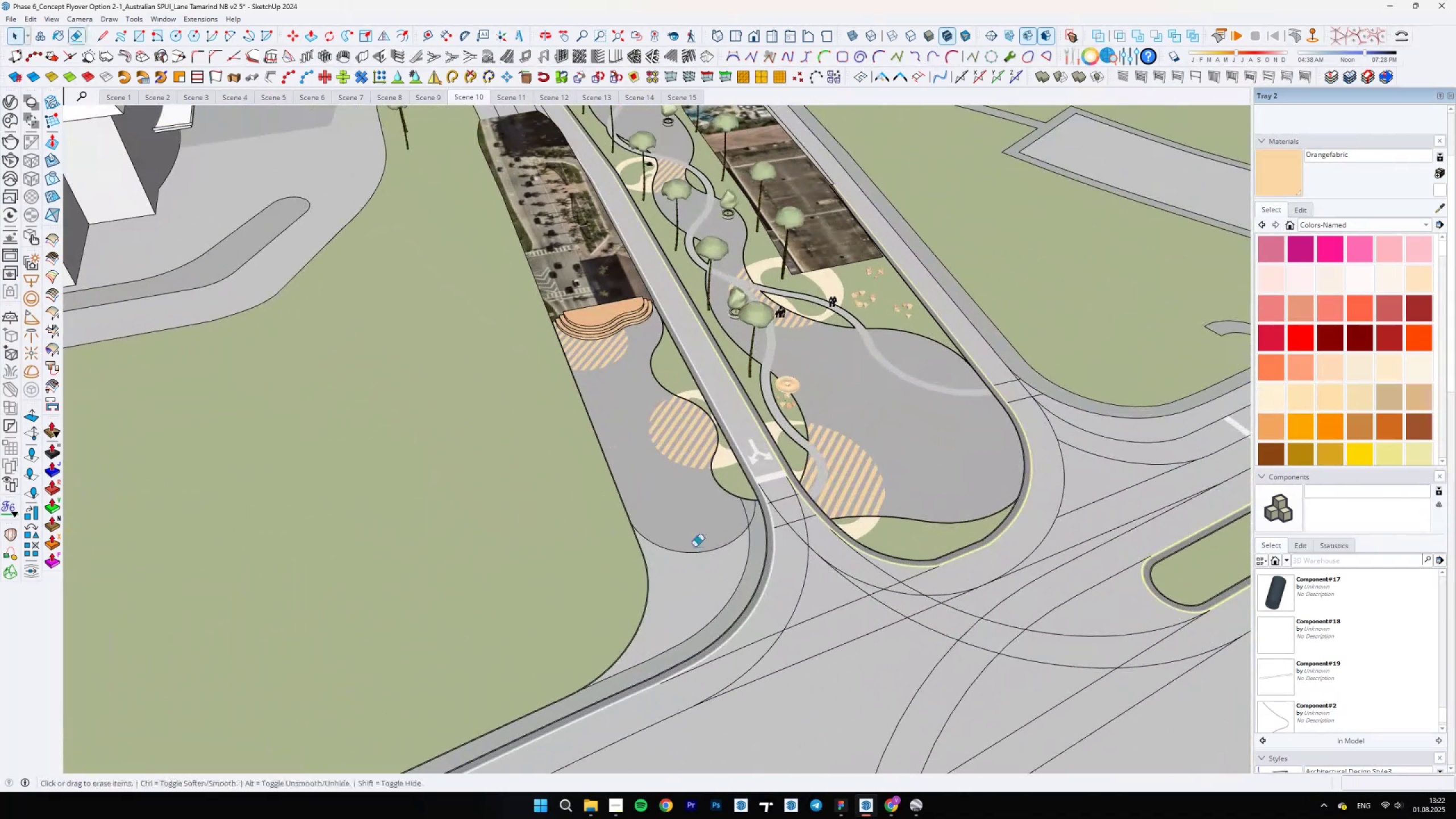 
left_click_drag(start_coordinate=[693, 547], to_coordinate=[688, 551])
 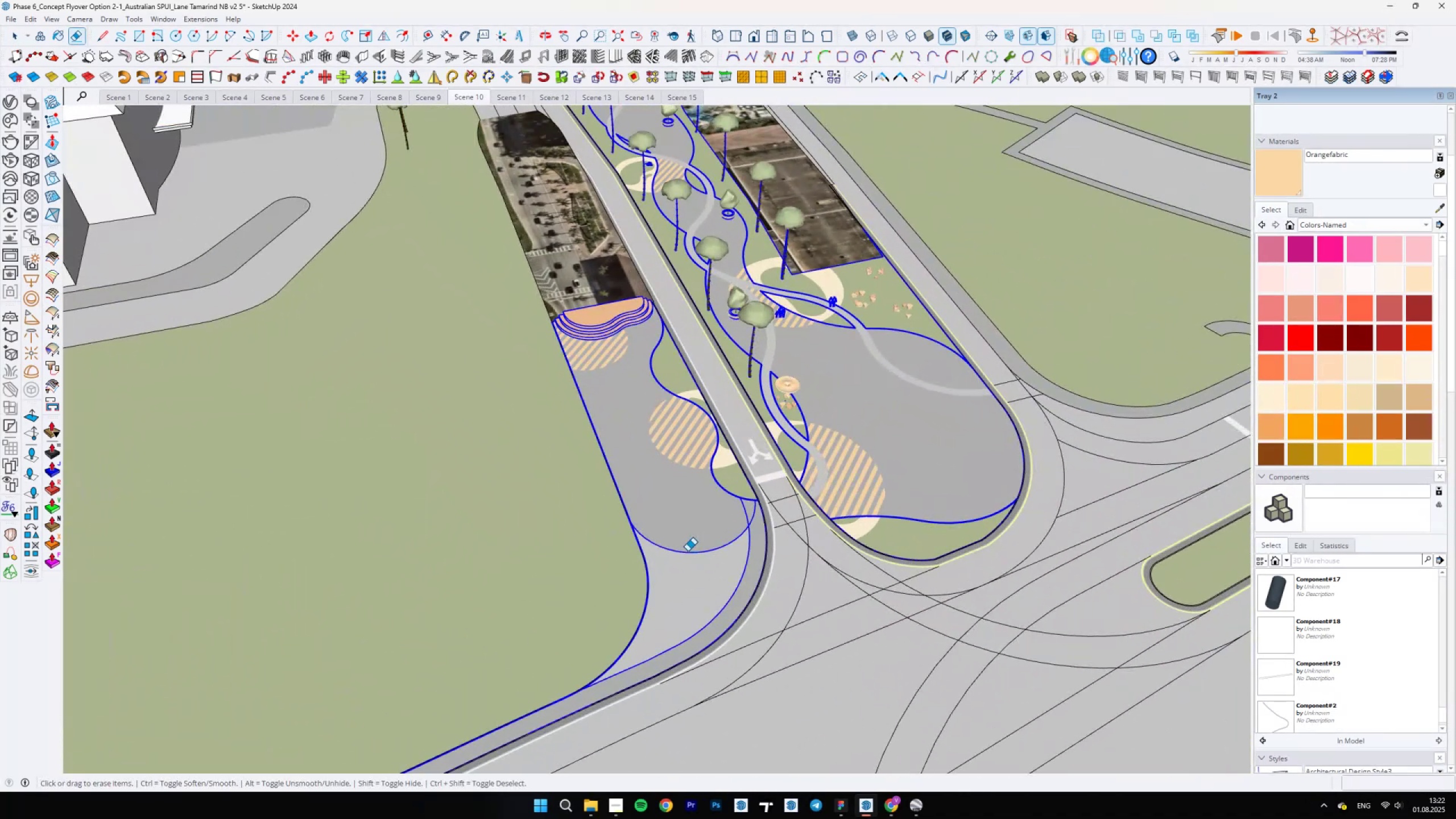 
key(Control+Z)
 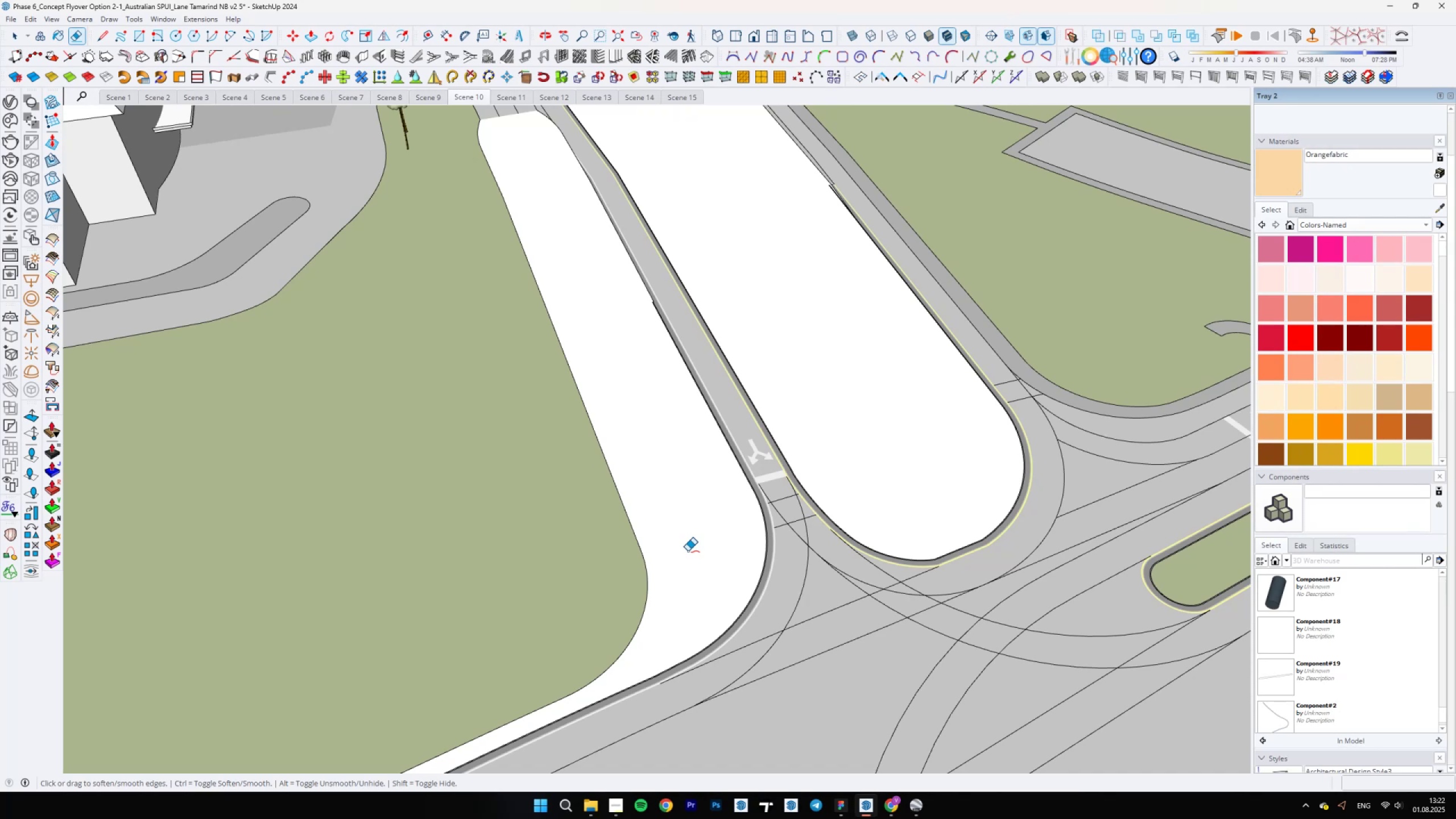 
key(Space)
 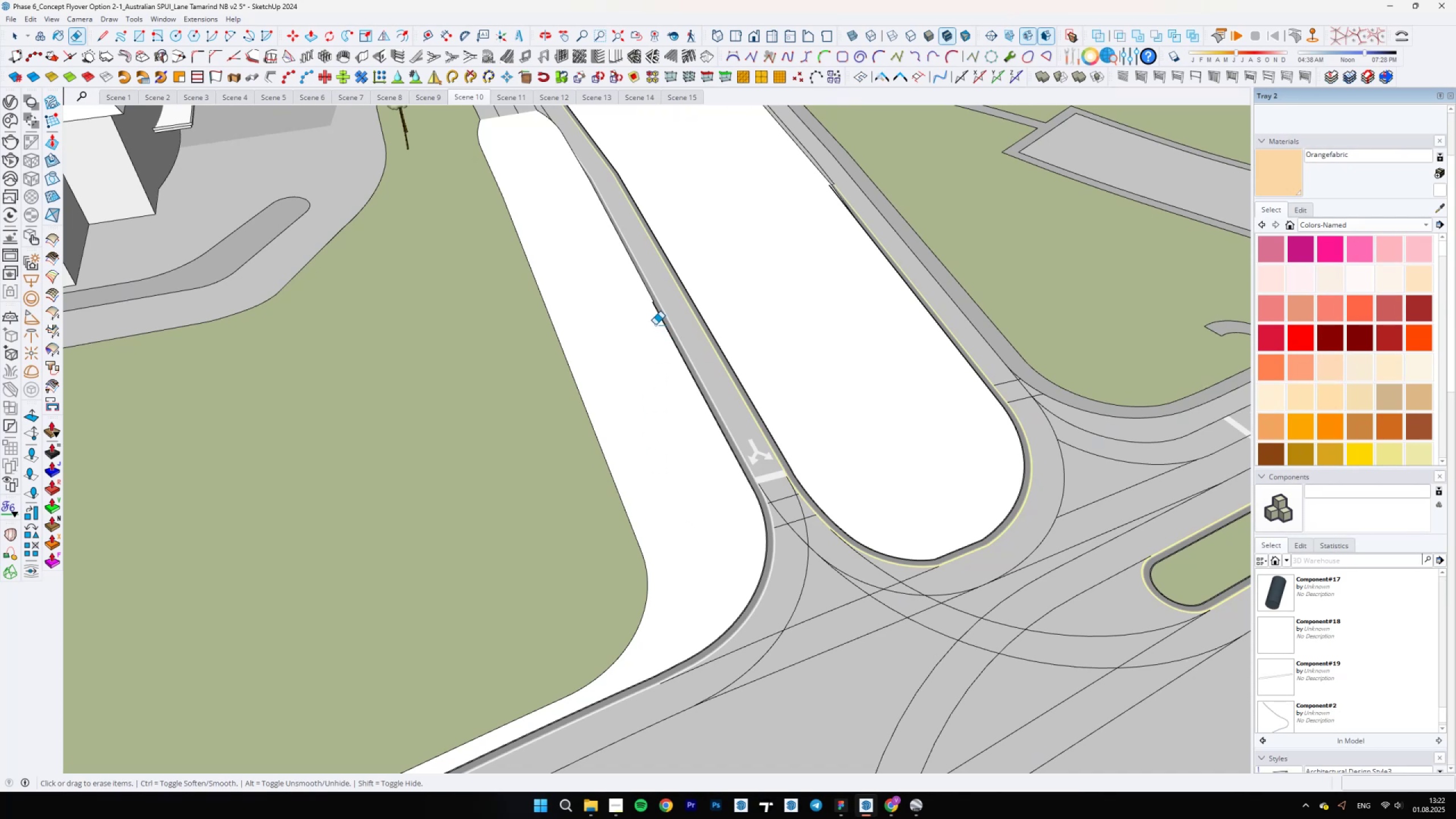 
scroll: coordinate [653, 330], scroll_direction: up, amount: 5.0
 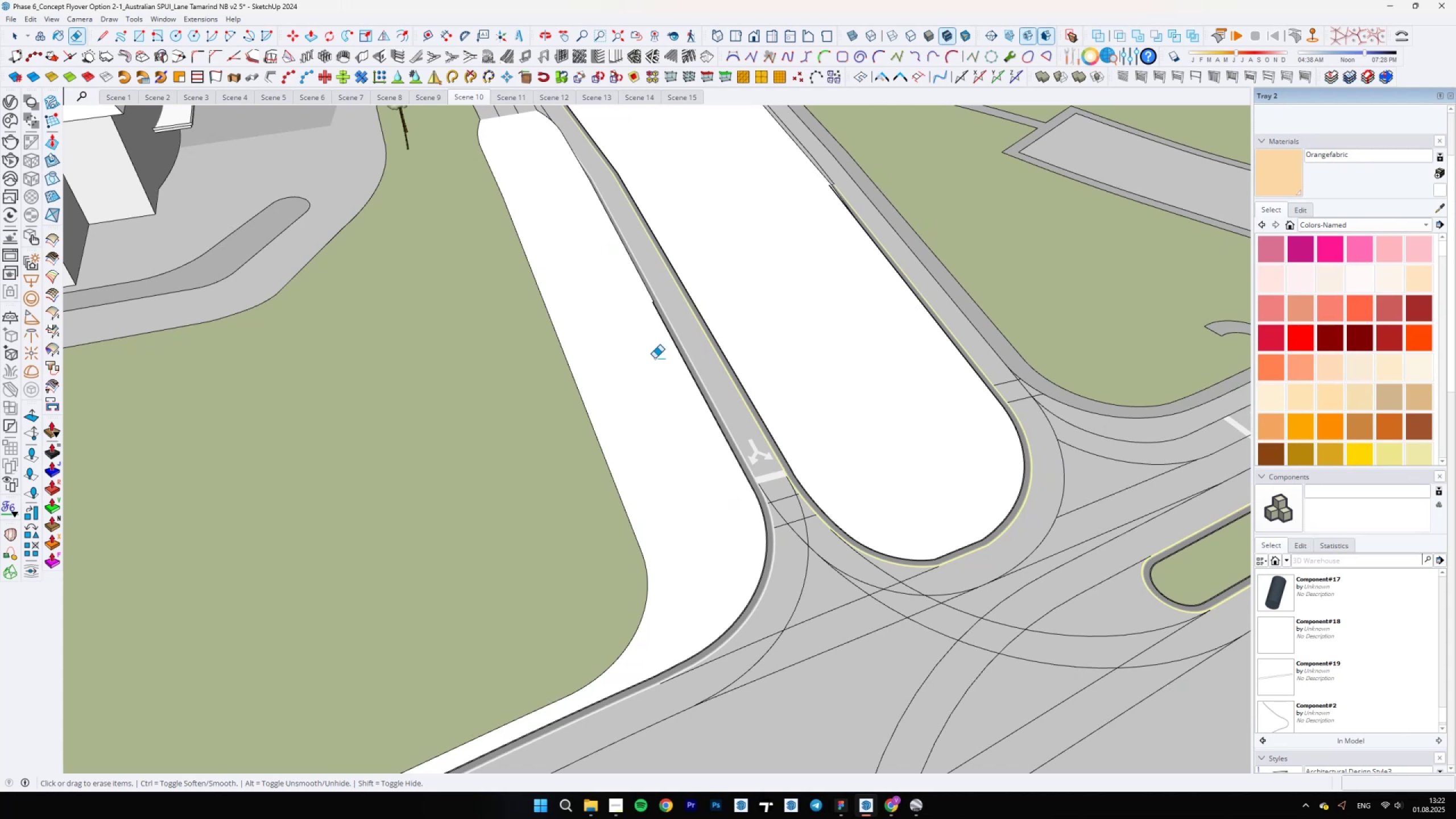 
wait(11.54)
 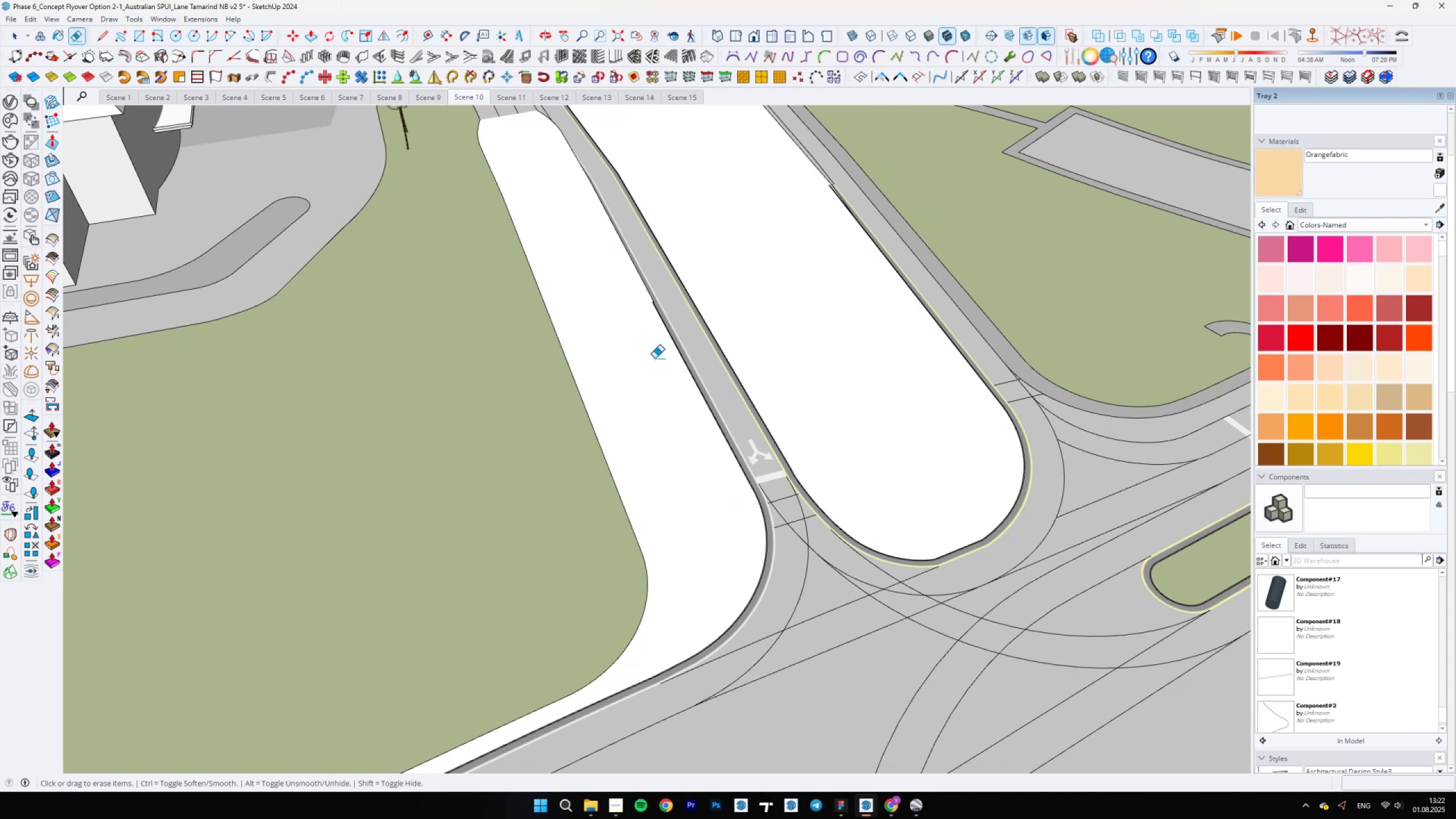 
scroll: coordinate [664, 417], scroll_direction: down, amount: 4.0
 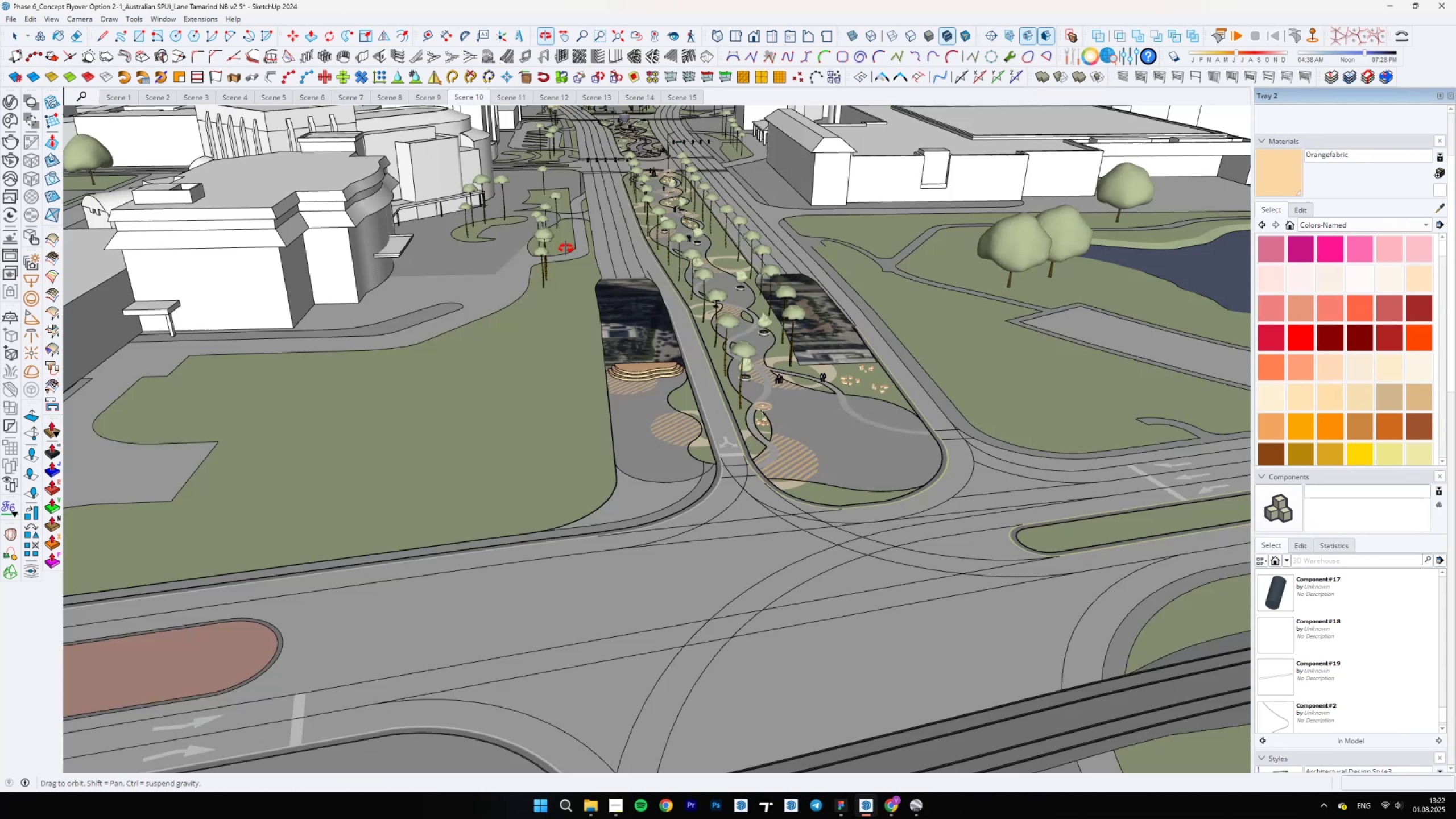 
scroll: coordinate [697, 415], scroll_direction: up, amount: 13.0
 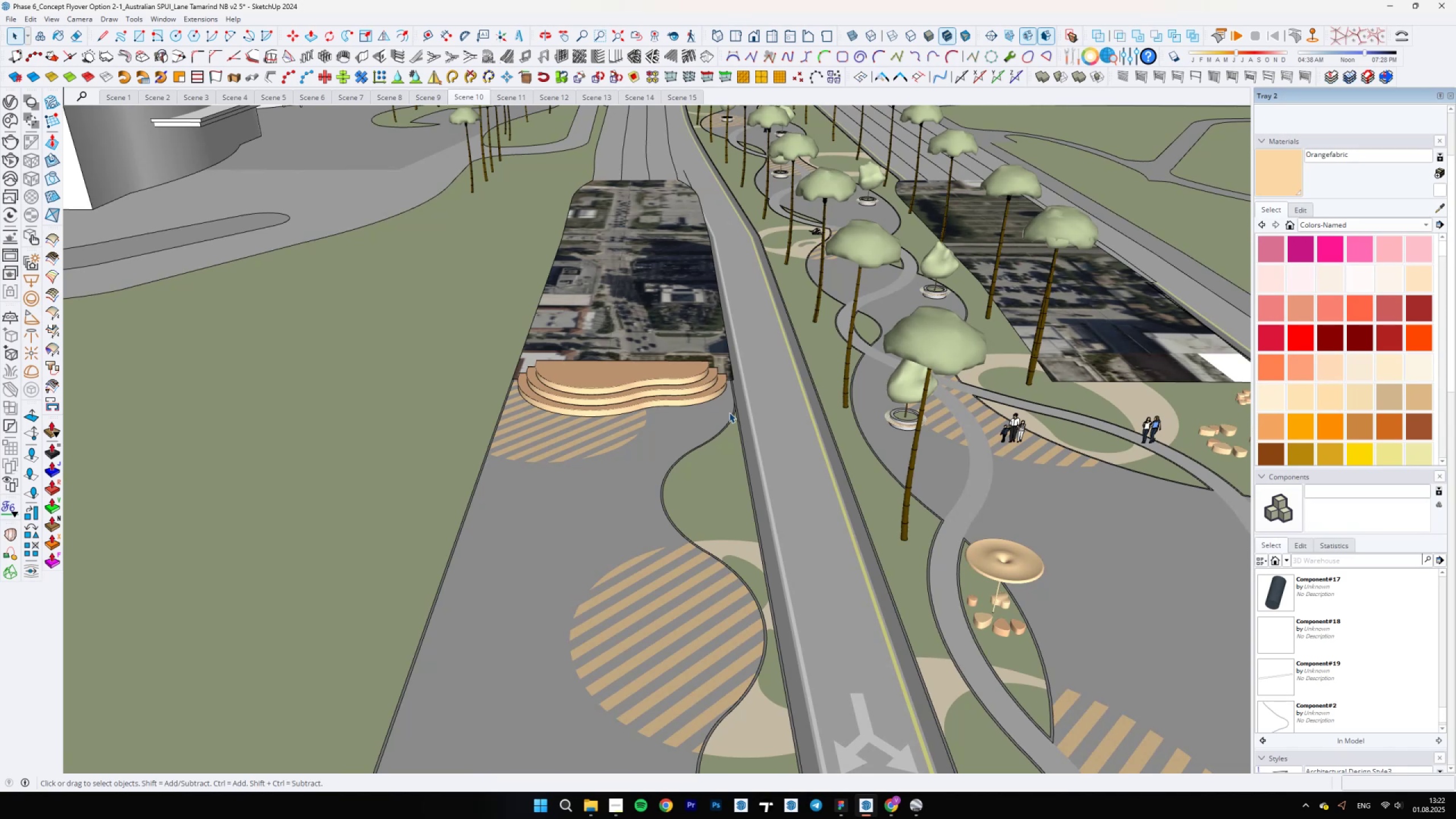 
scroll: coordinate [664, 453], scroll_direction: down, amount: 5.0
 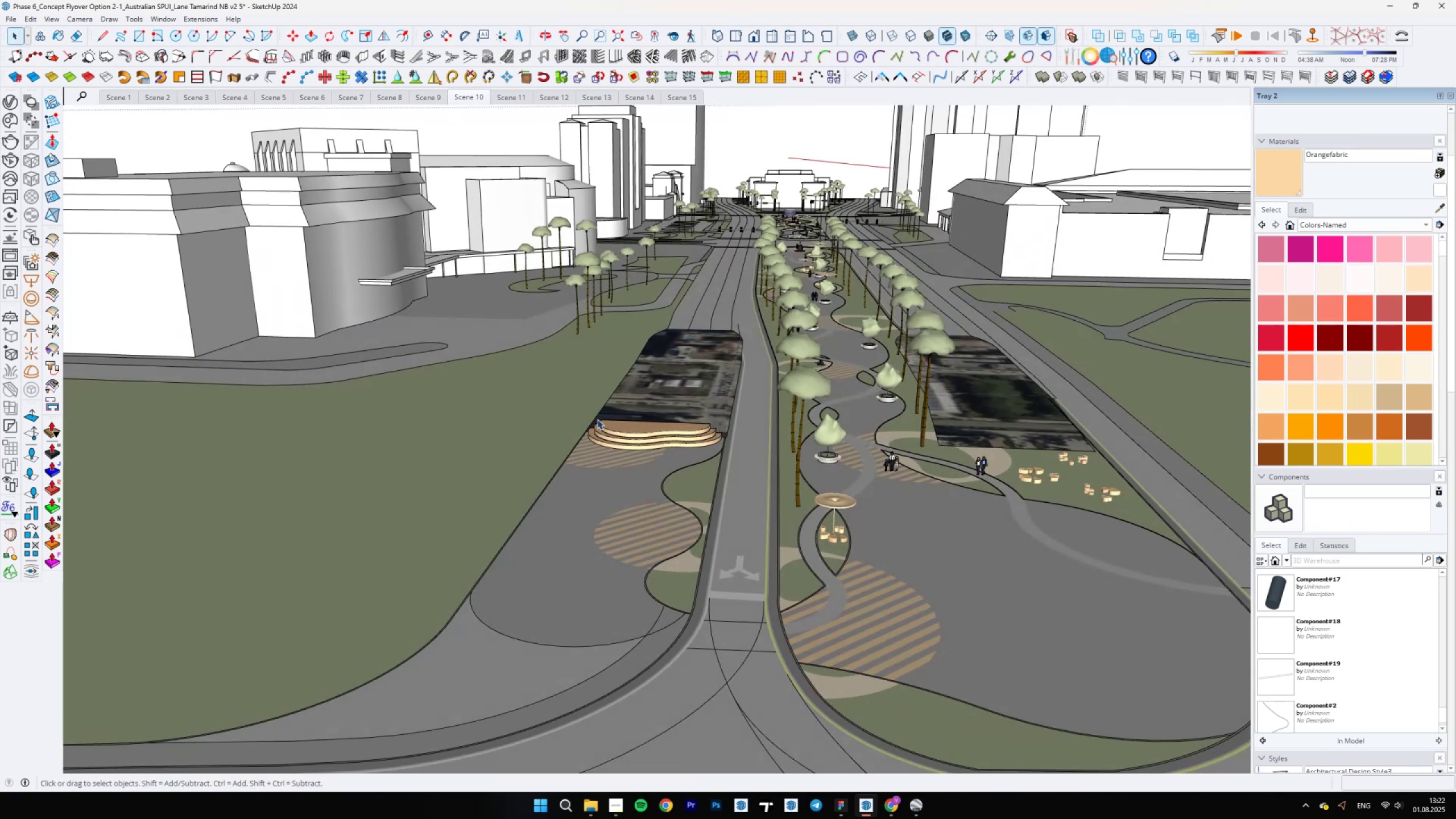 
key(Backslash)
 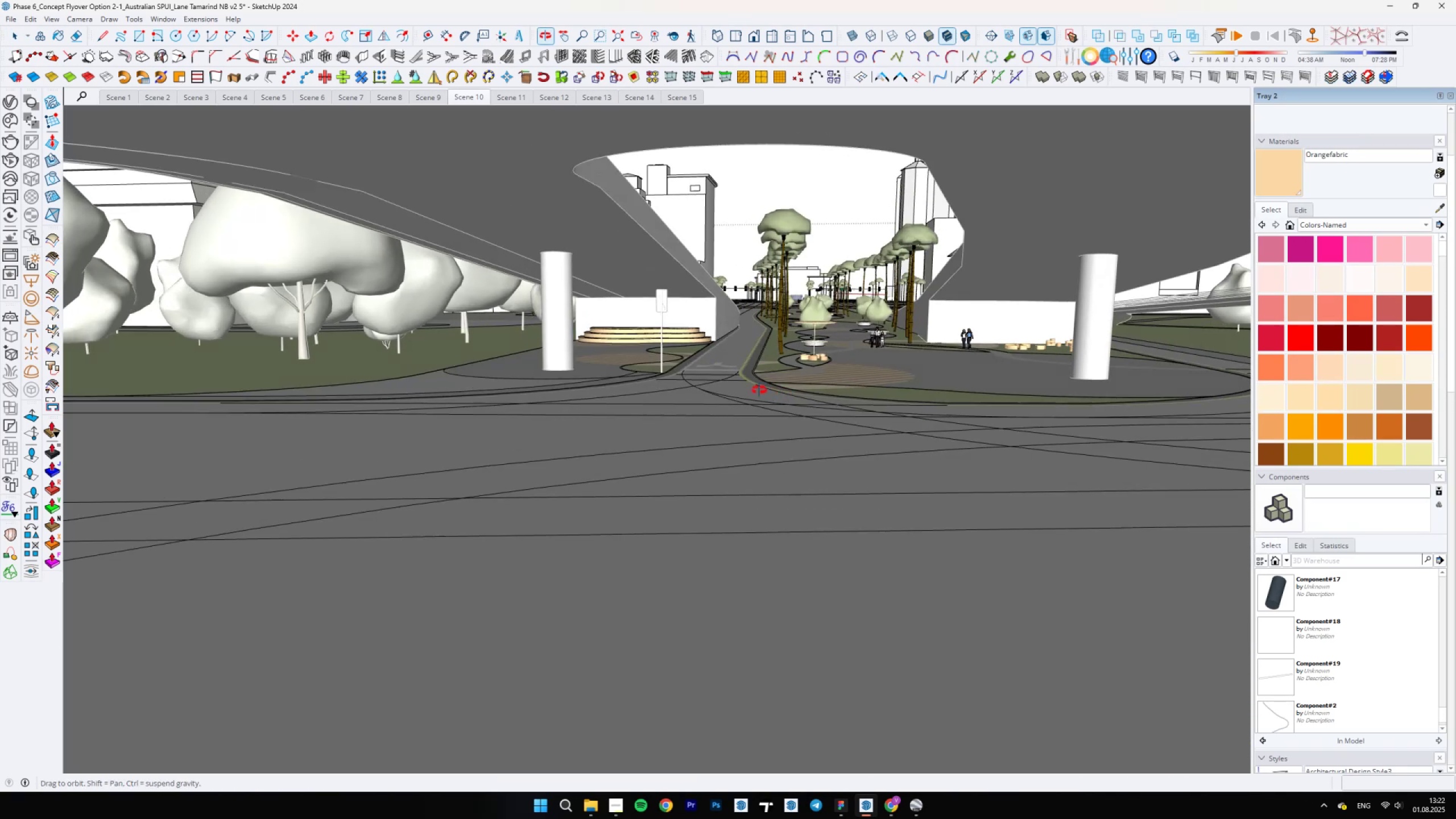 
scroll: coordinate [593, 394], scroll_direction: up, amount: 13.0
 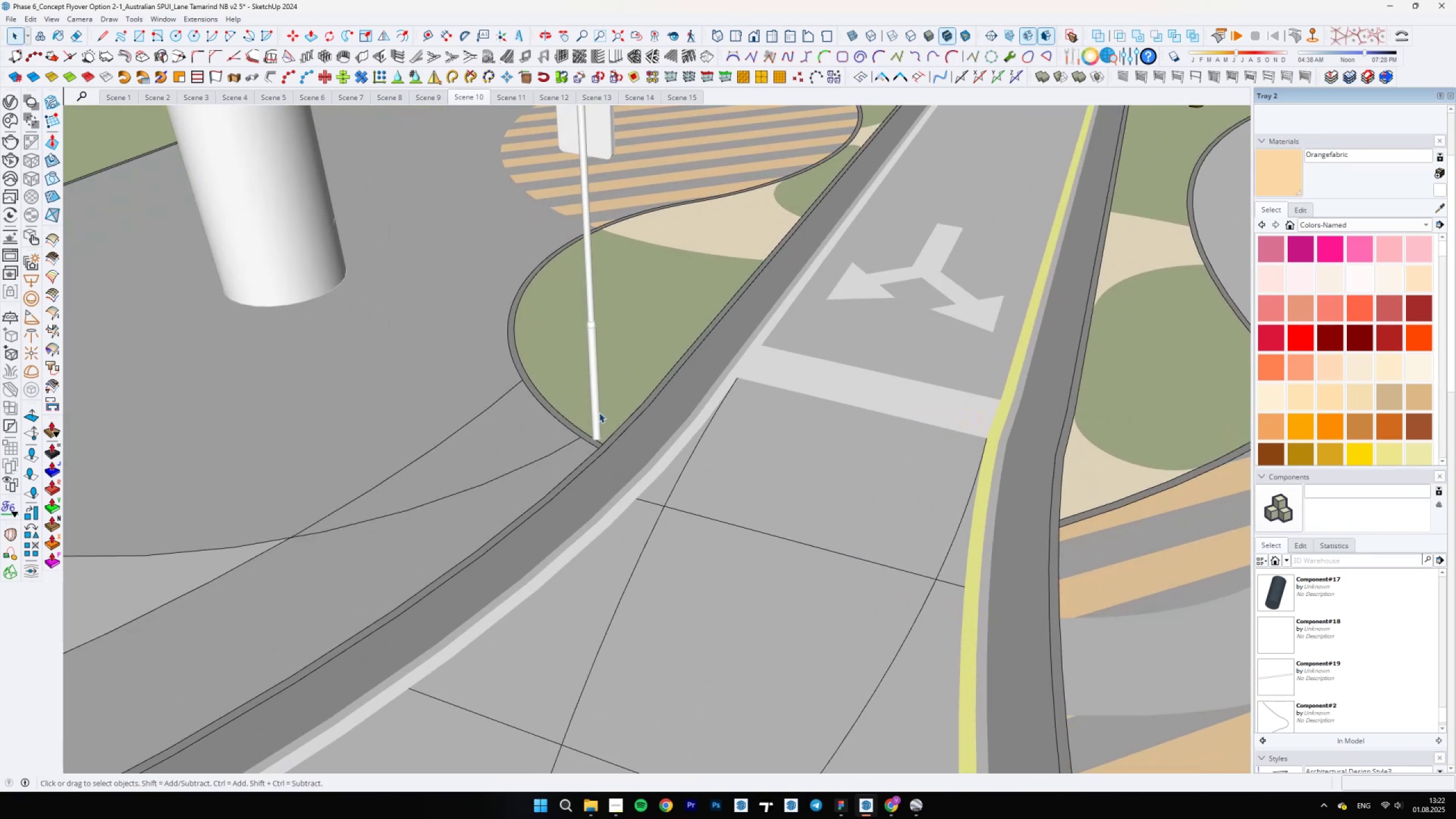 
left_click([597, 414])
 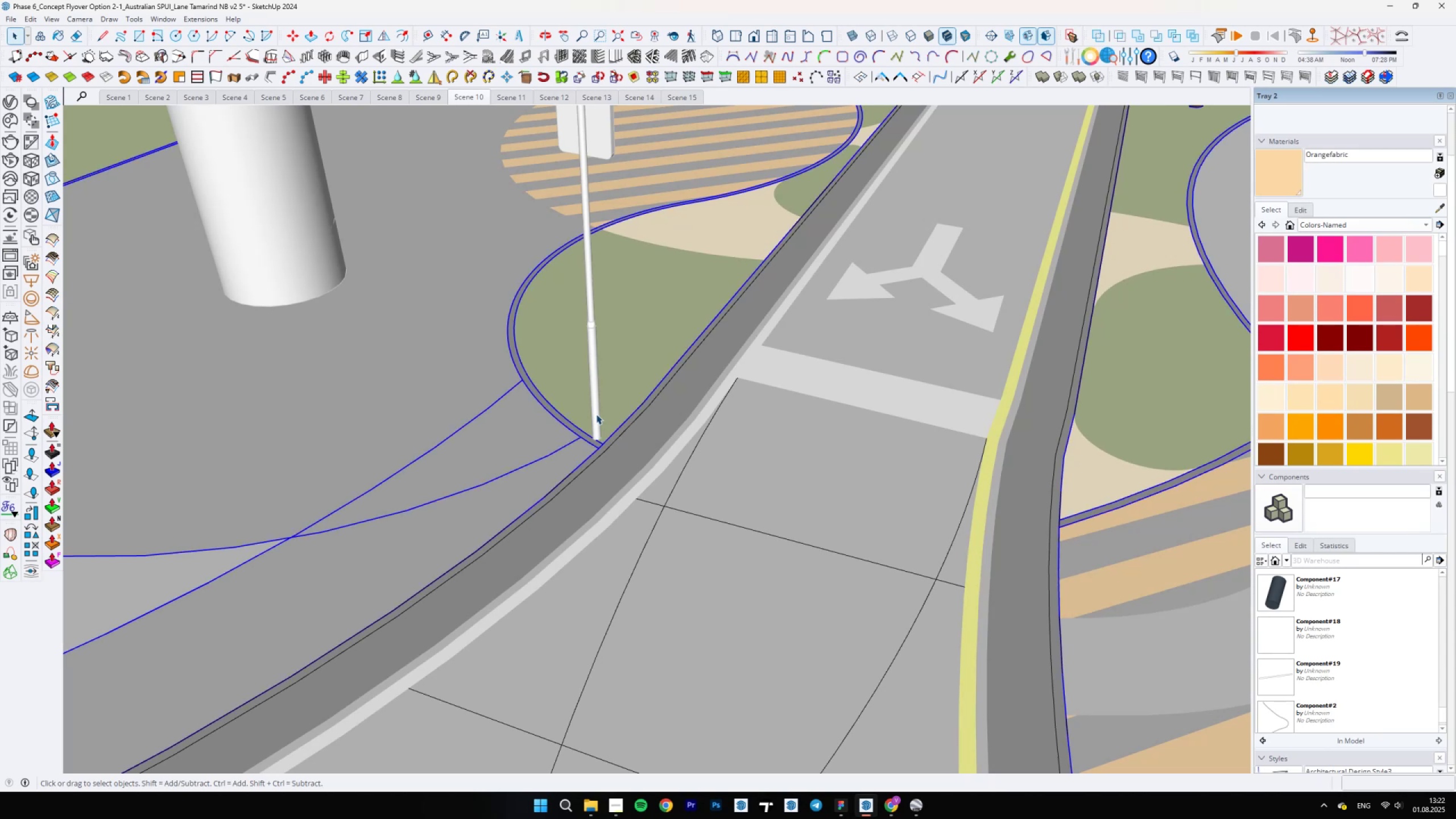 
double_click([596, 415])
 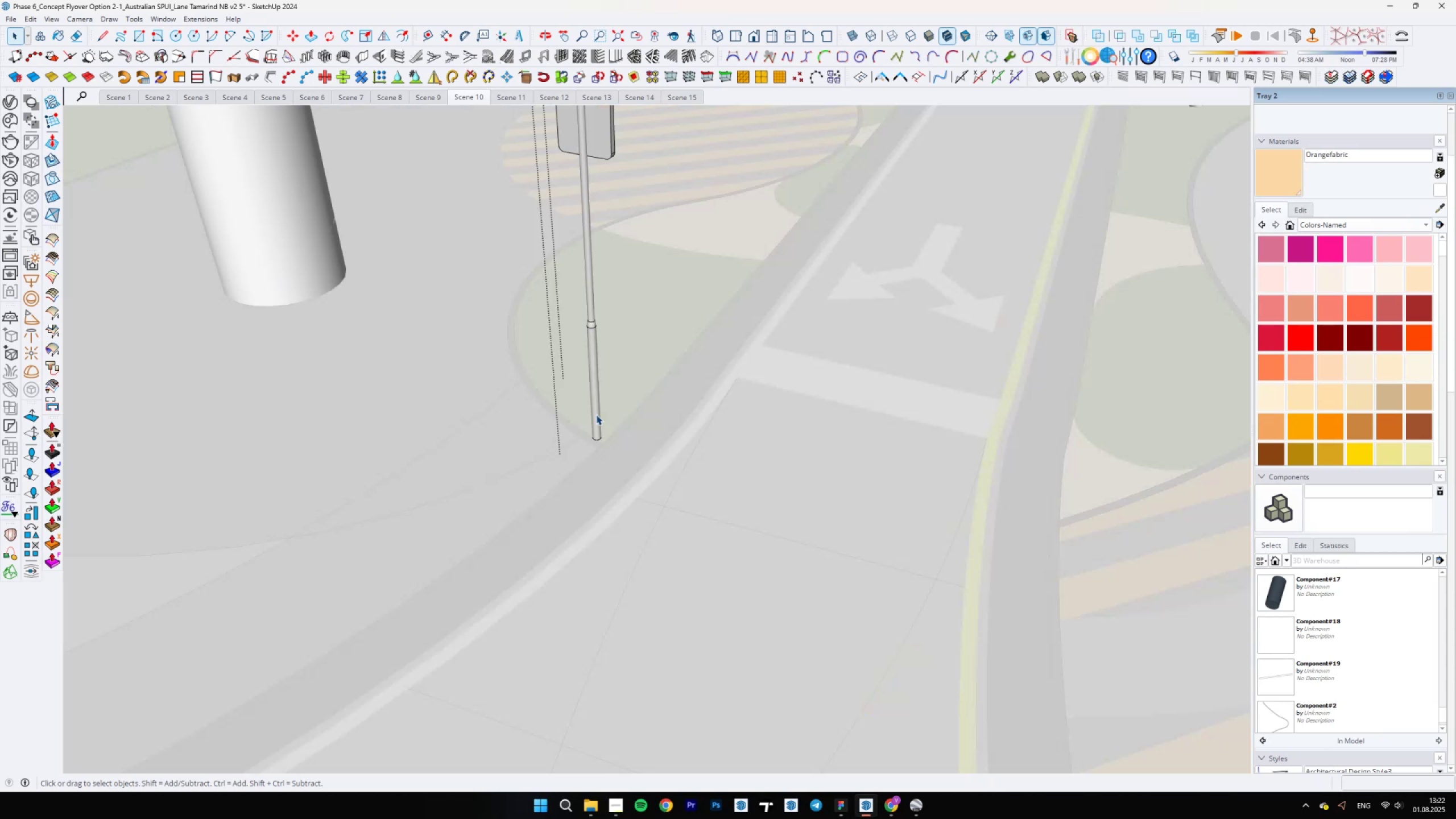 
left_click([596, 415])
 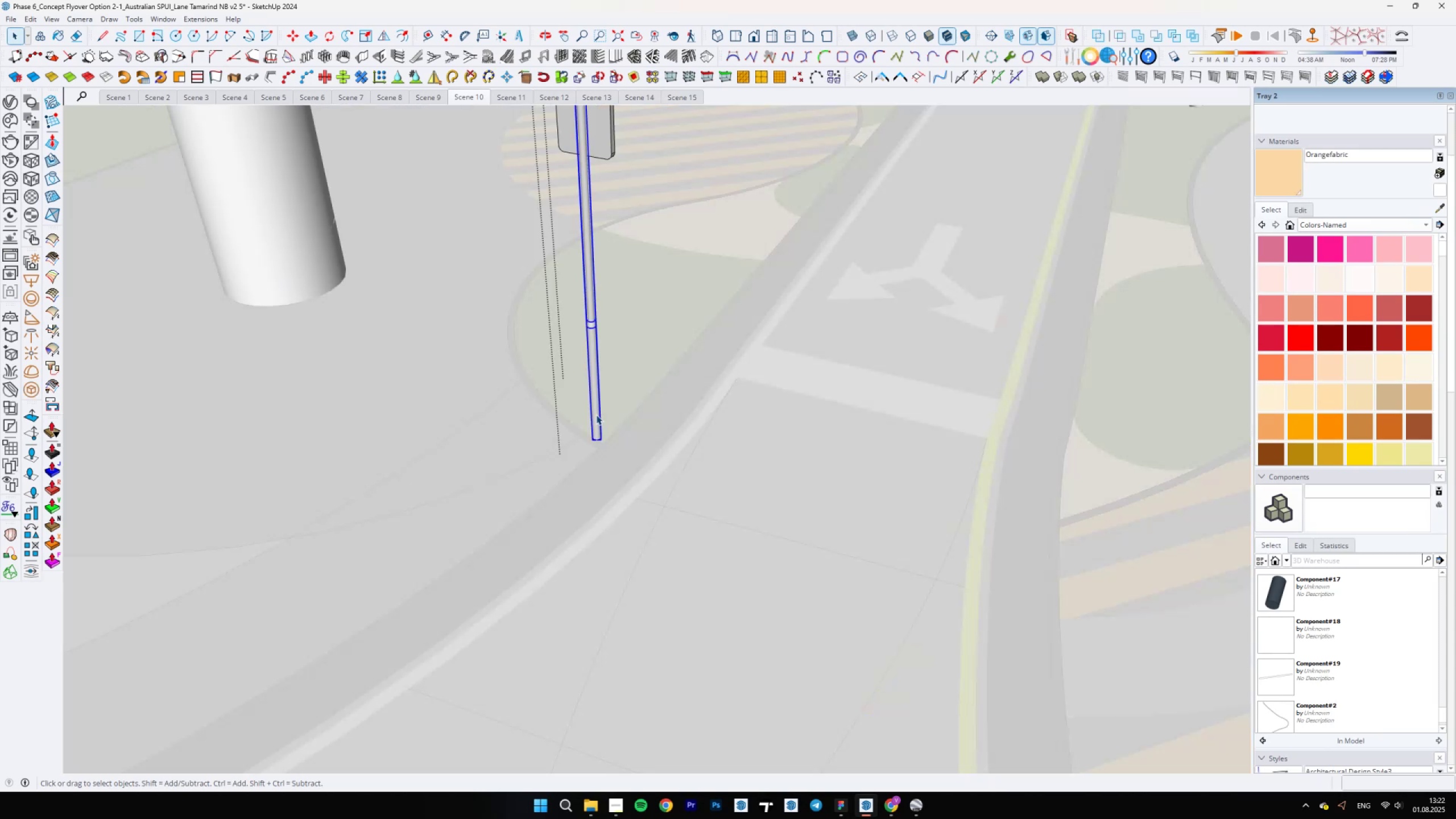 
scroll: coordinate [598, 418], scroll_direction: up, amount: 10.0
 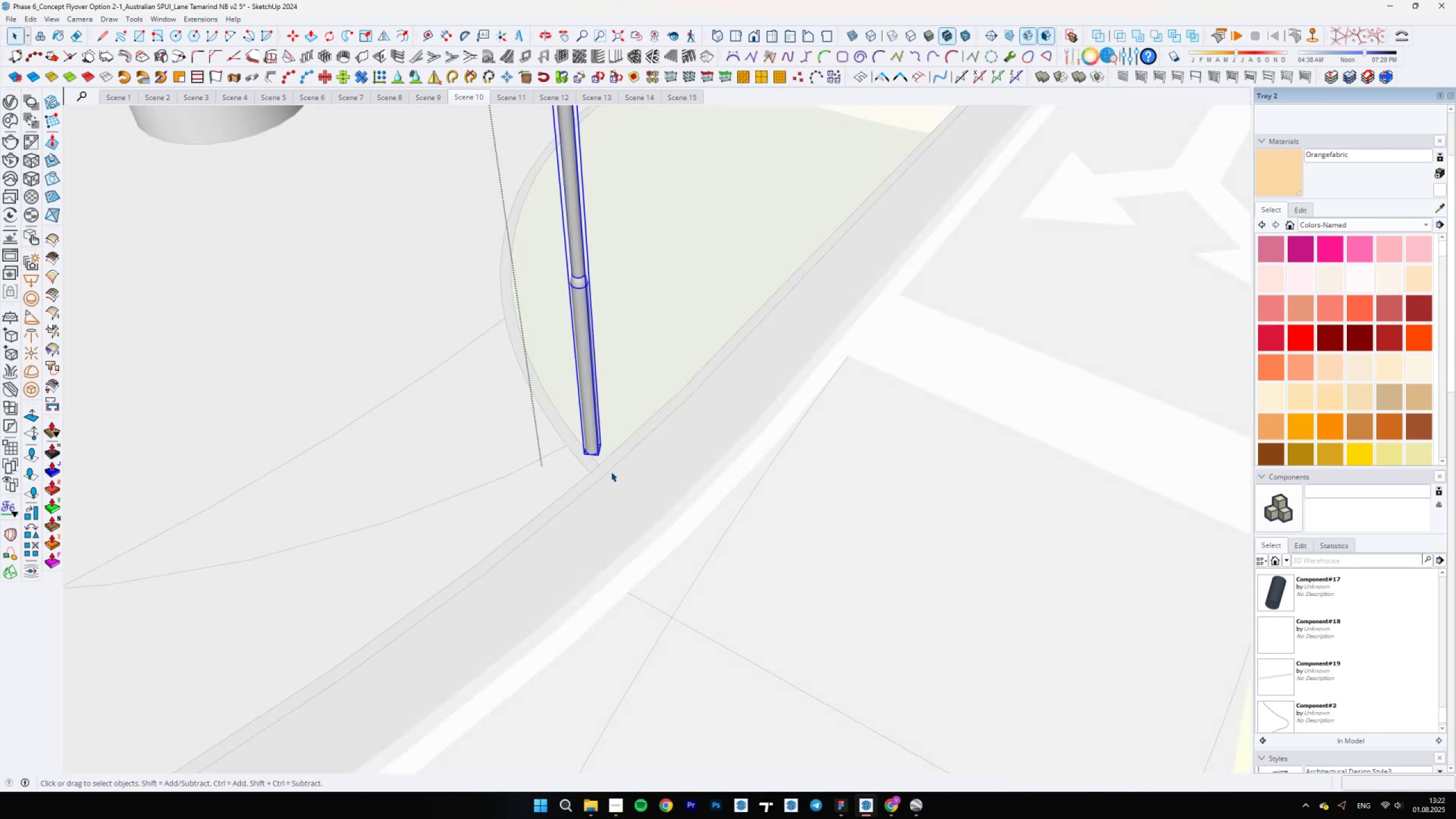 
key(M)
 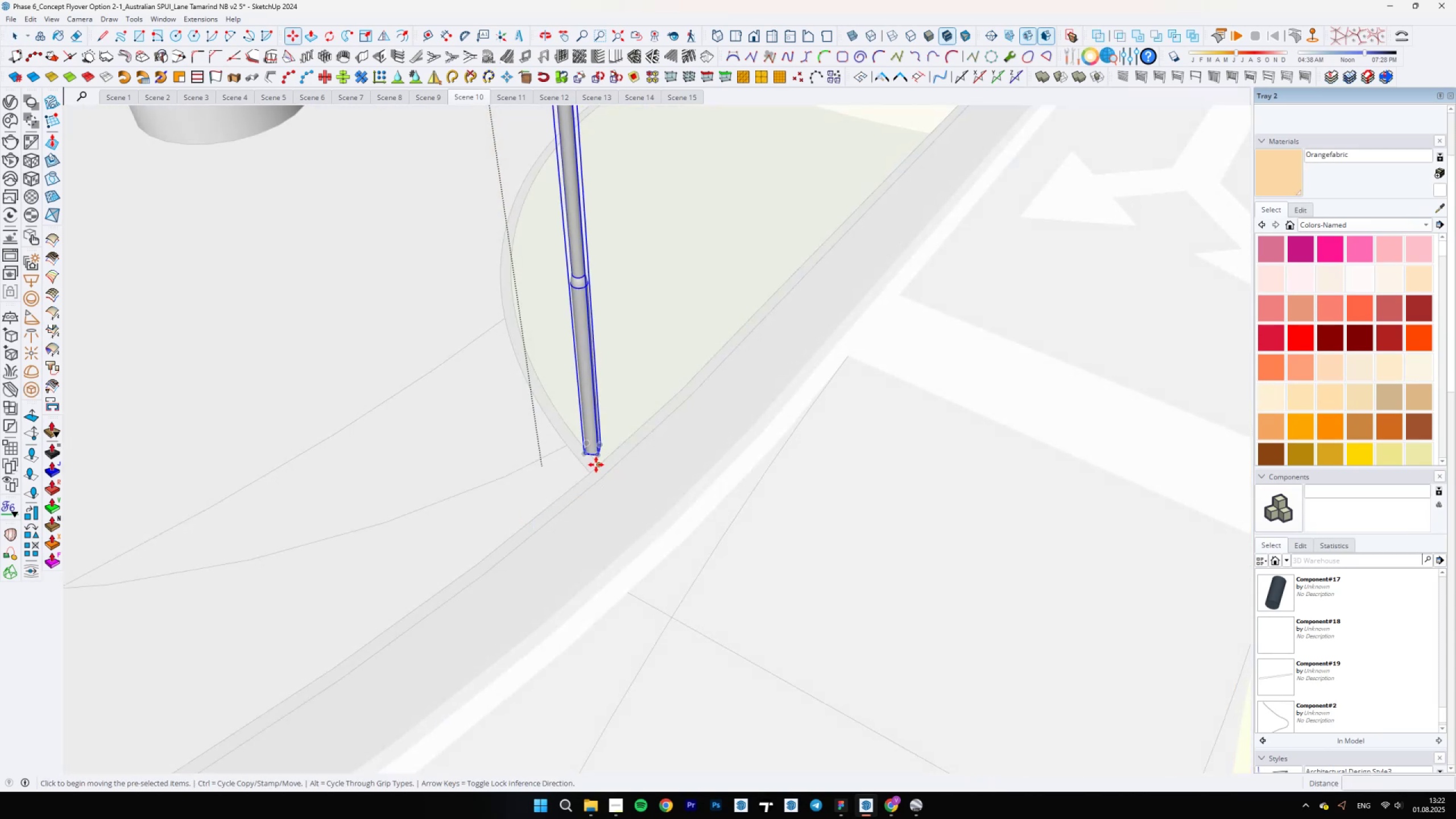 
left_click([596, 465])
 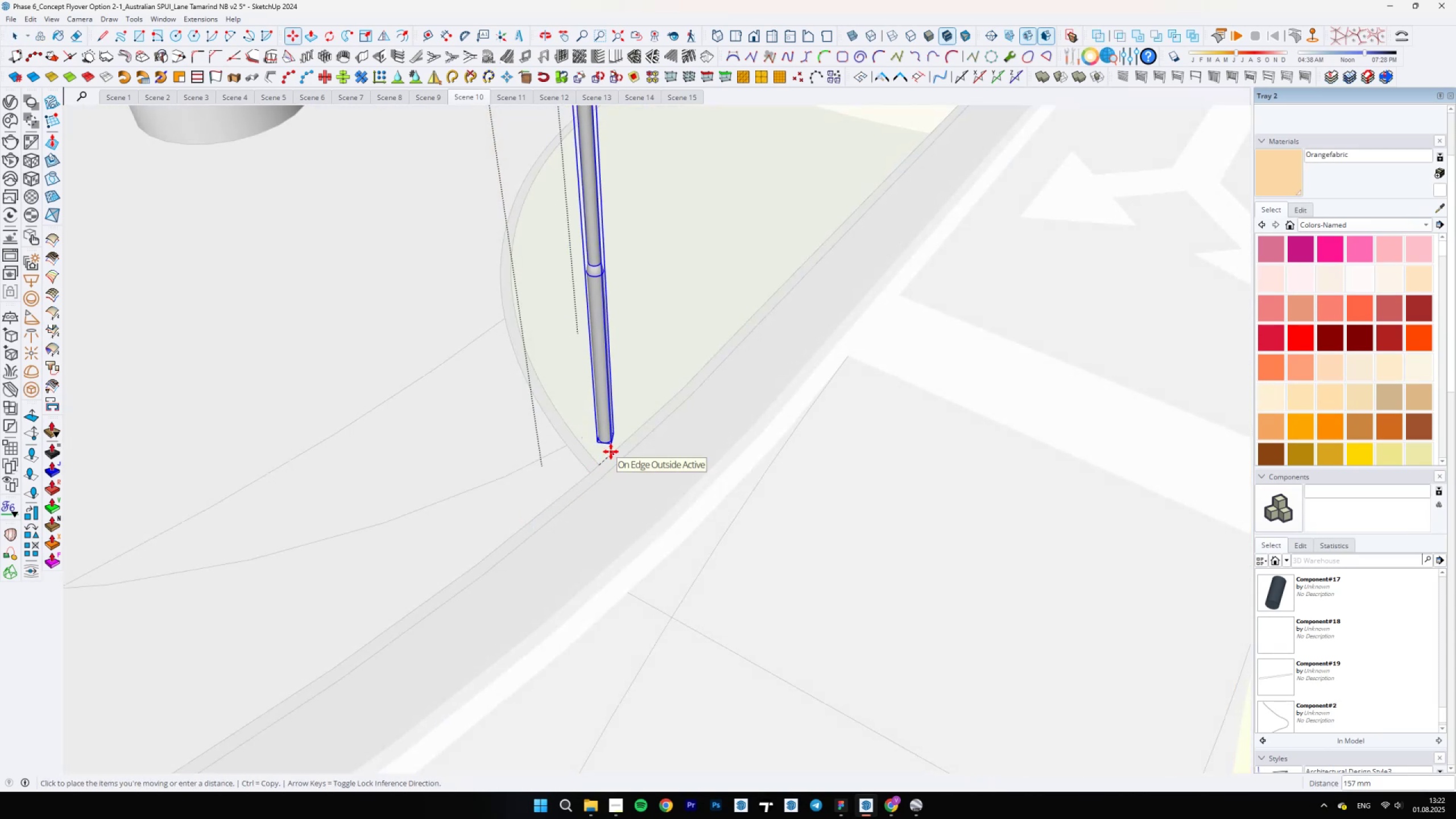 
left_click([610, 452])
 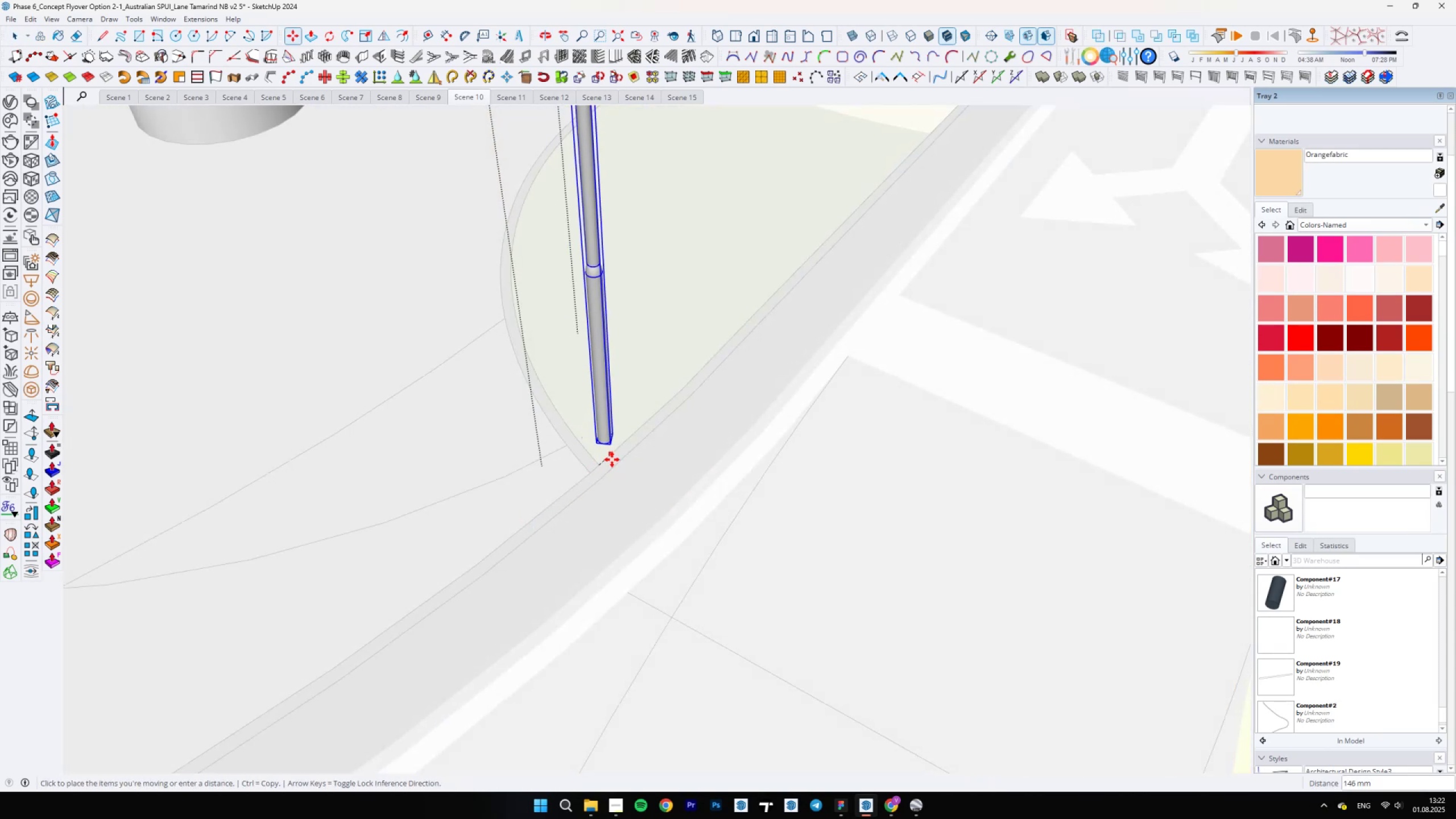 
key(Space)
 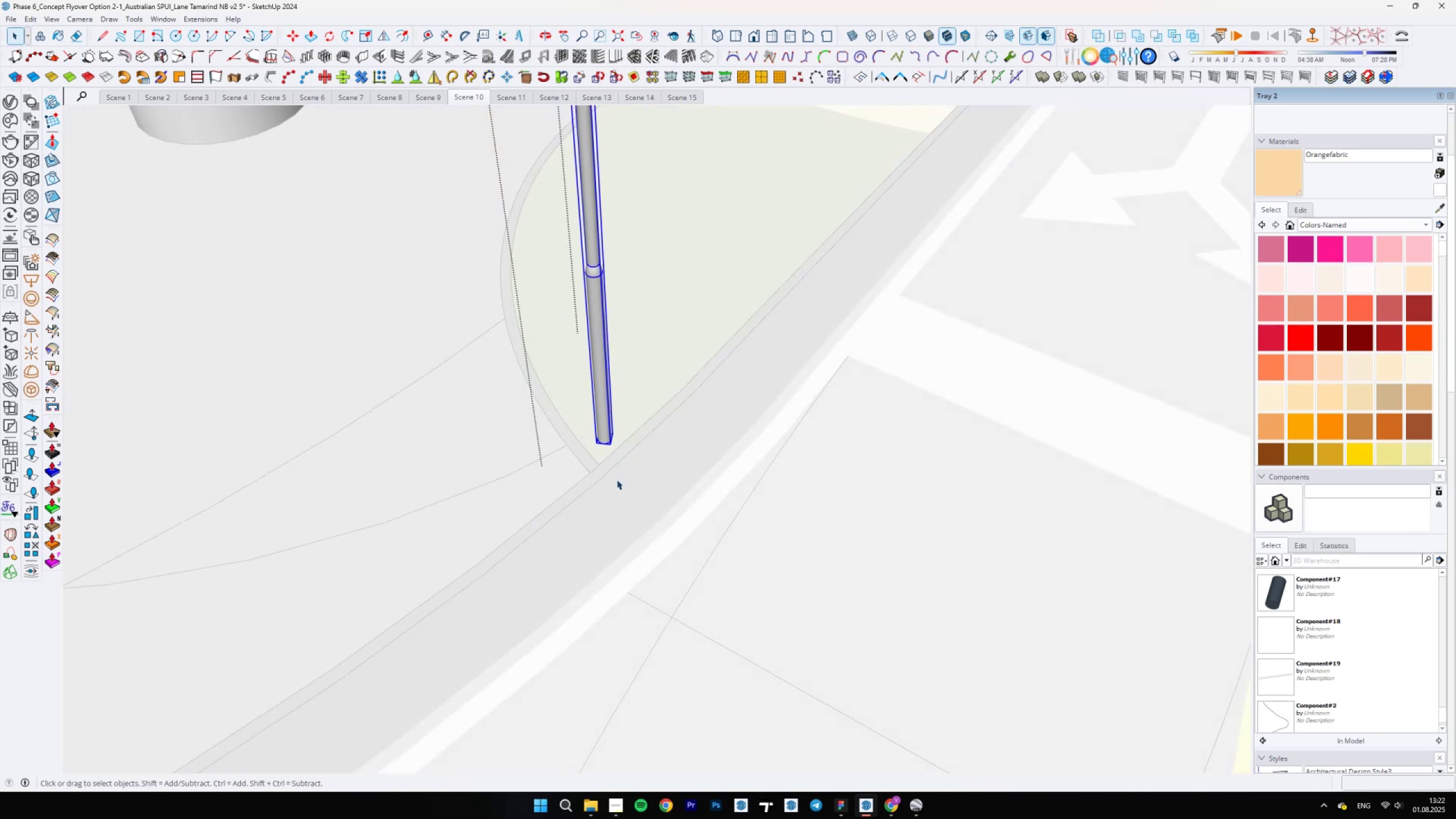 
scroll: coordinate [715, 392], scroll_direction: down, amount: 17.0
 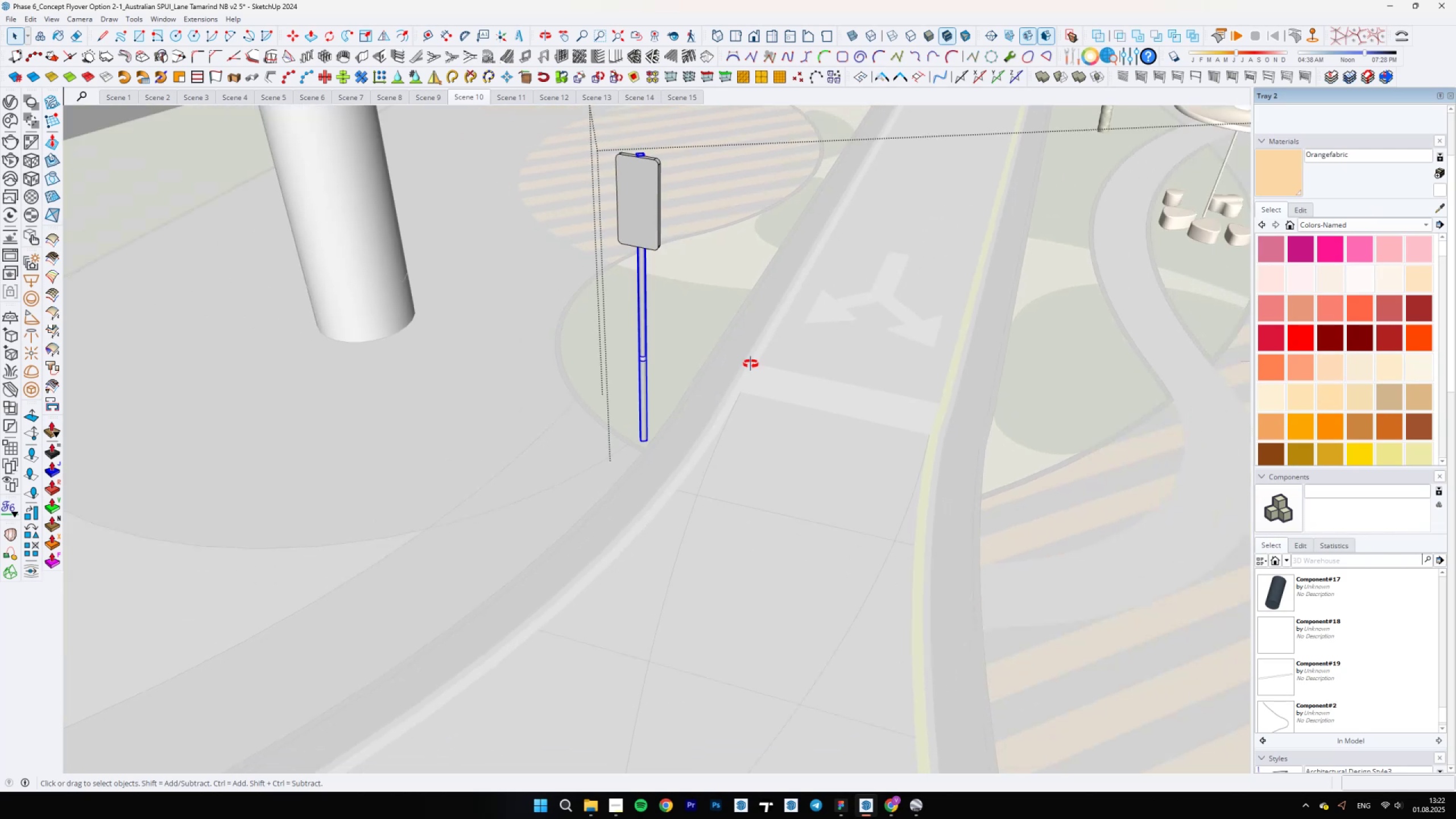 
key(Escape)
 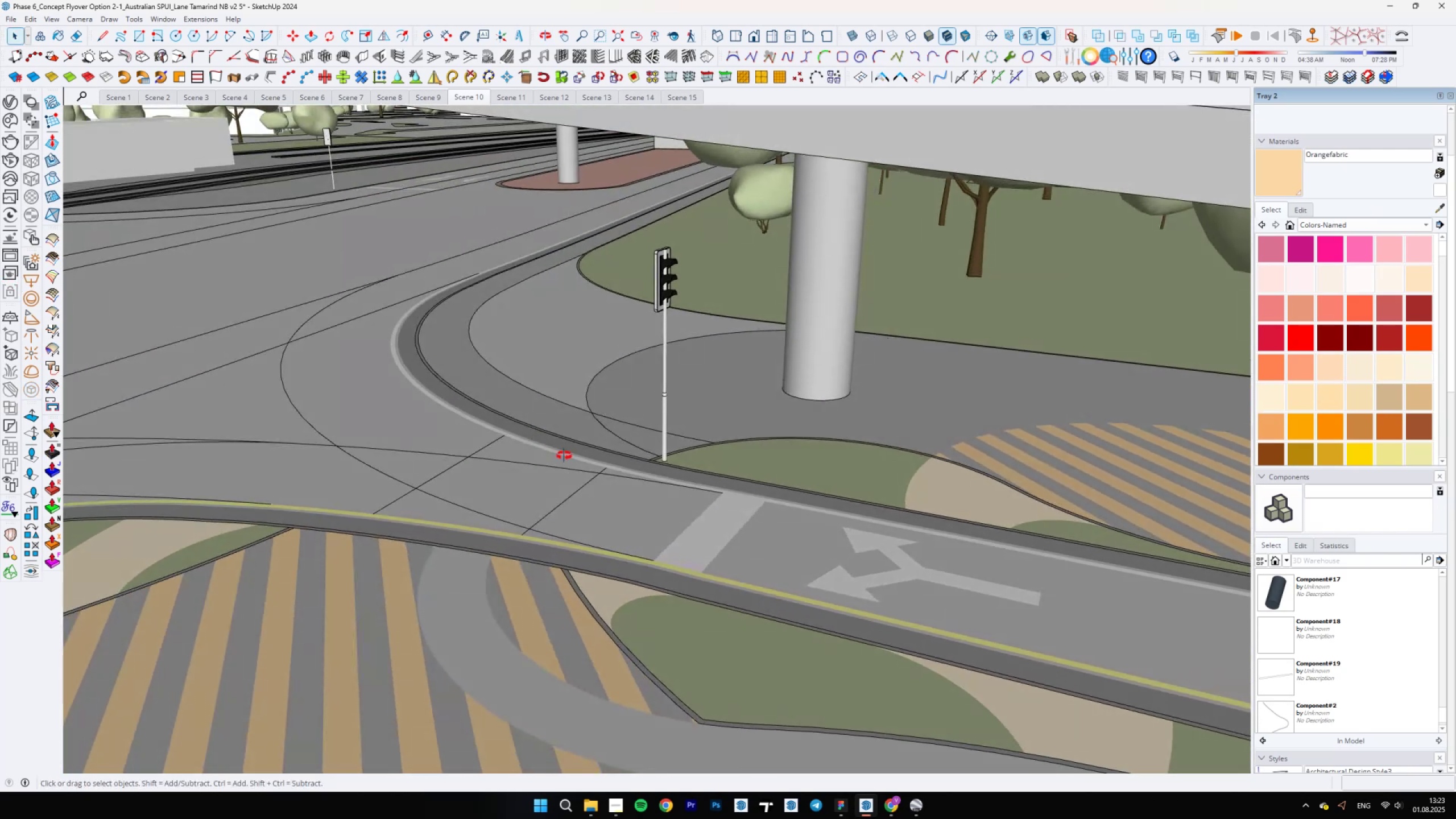 
key(Control+Z)
 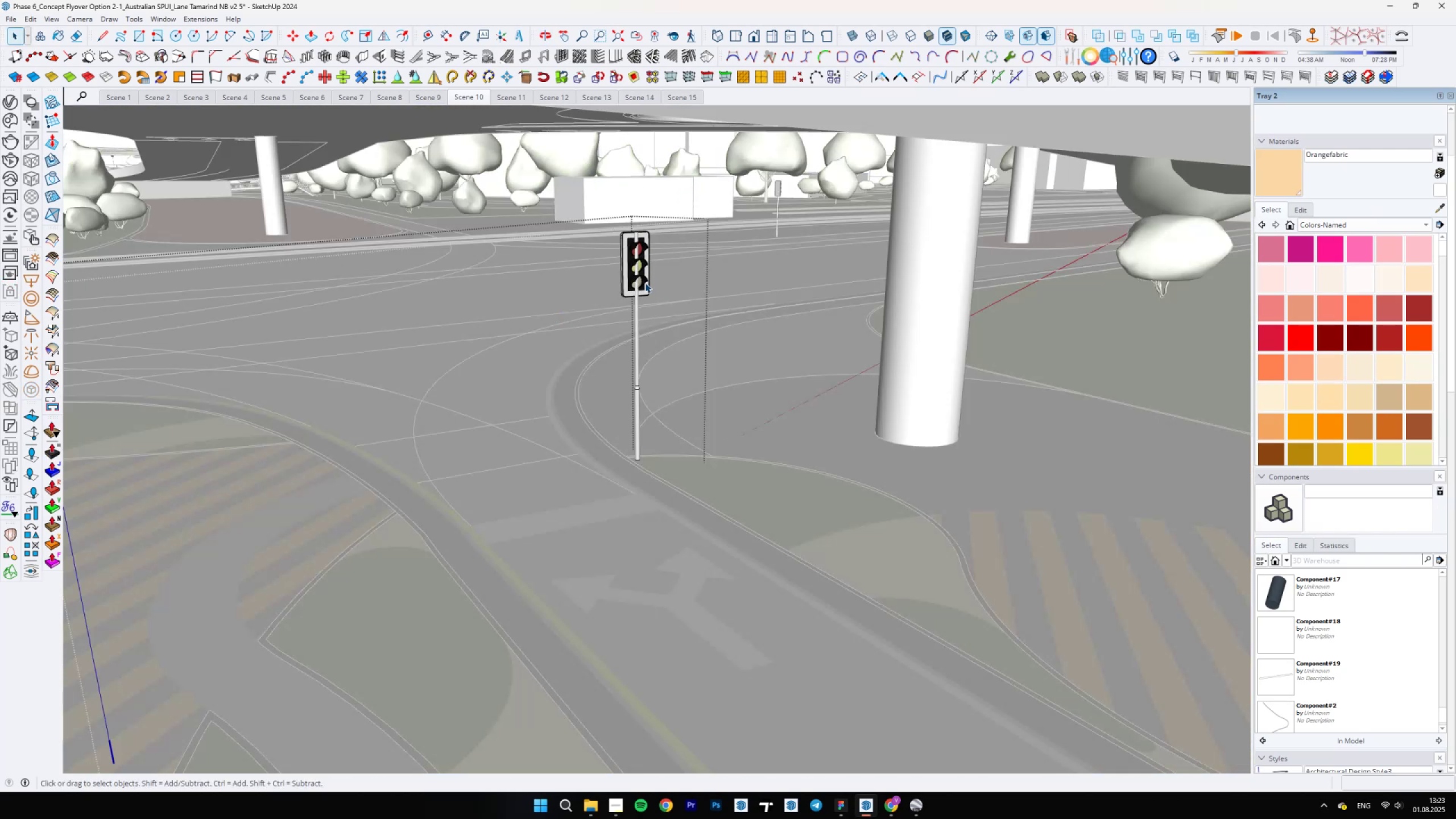 
scroll: coordinate [645, 282], scroll_direction: up, amount: 8.0
 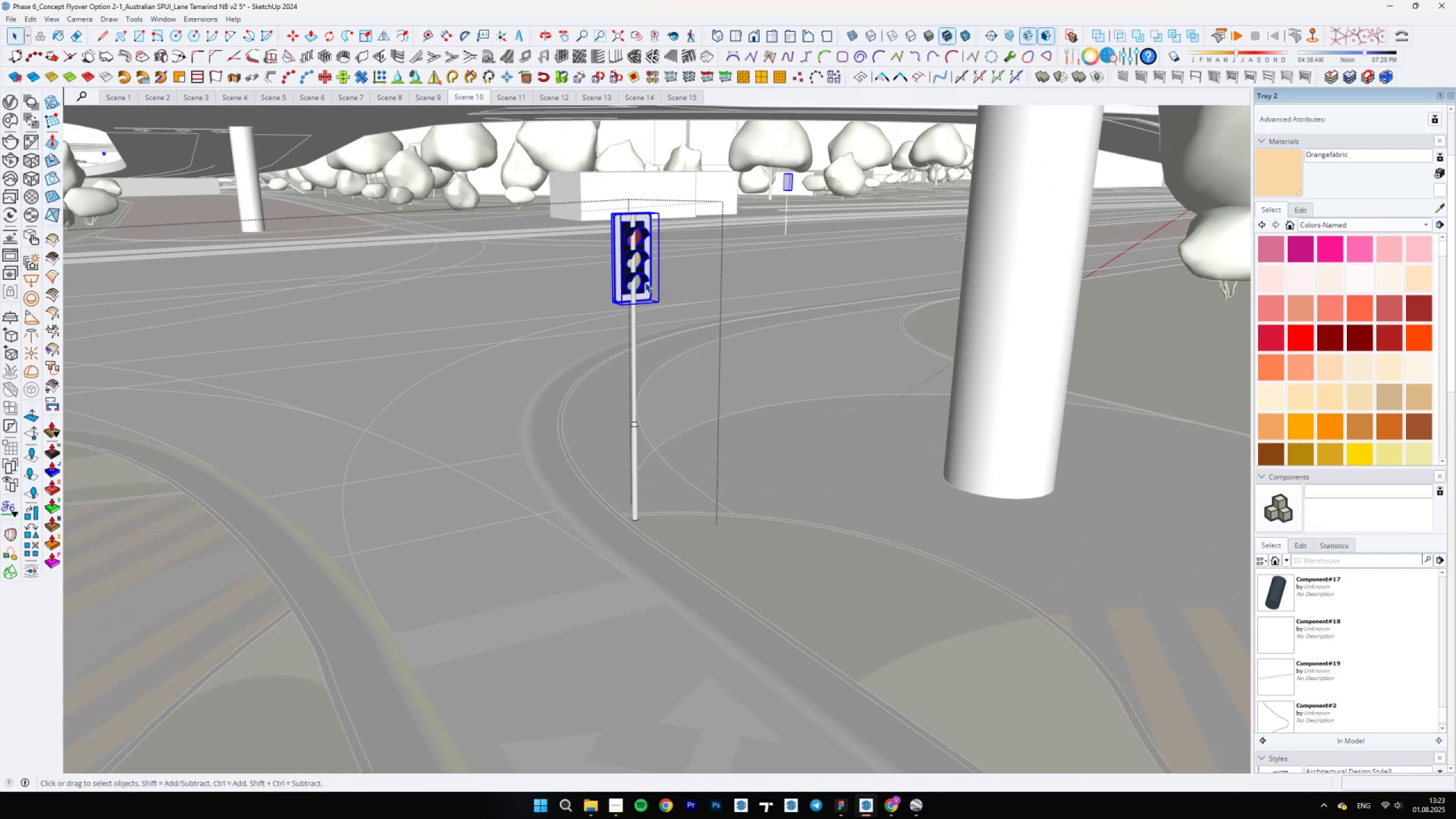 
key(Control+Z)
 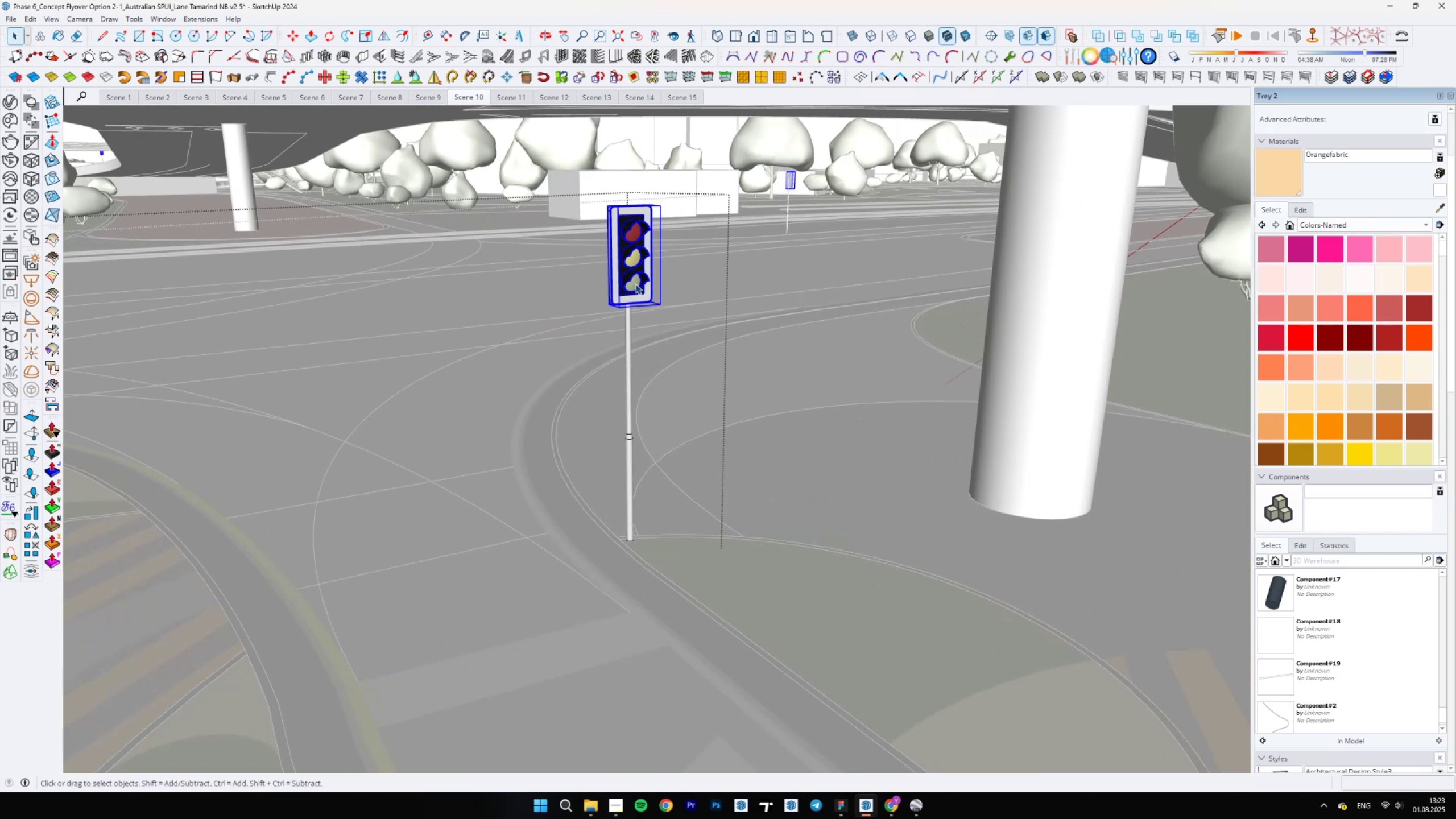 
key(Escape)
 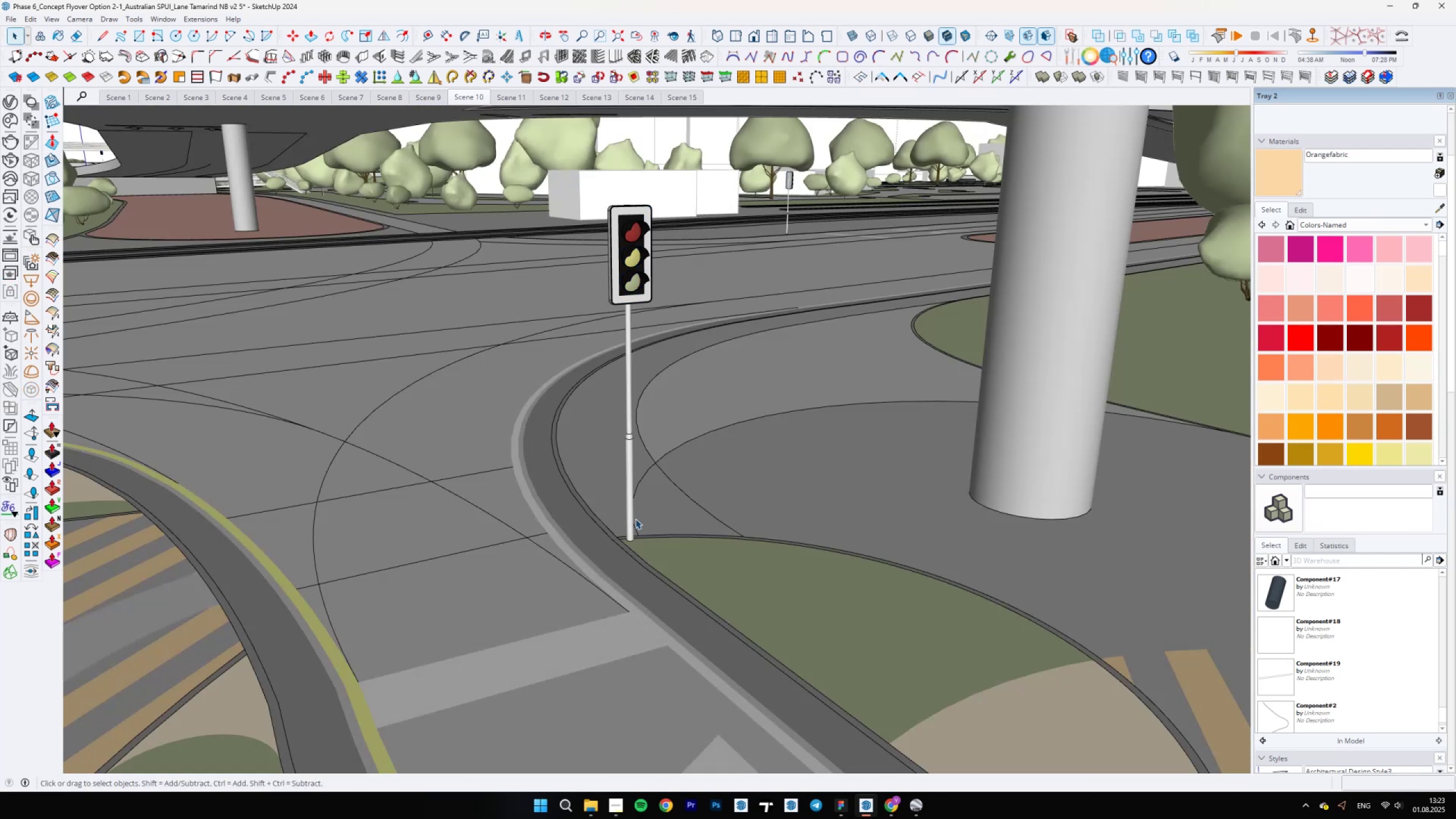 
left_click([628, 522])
 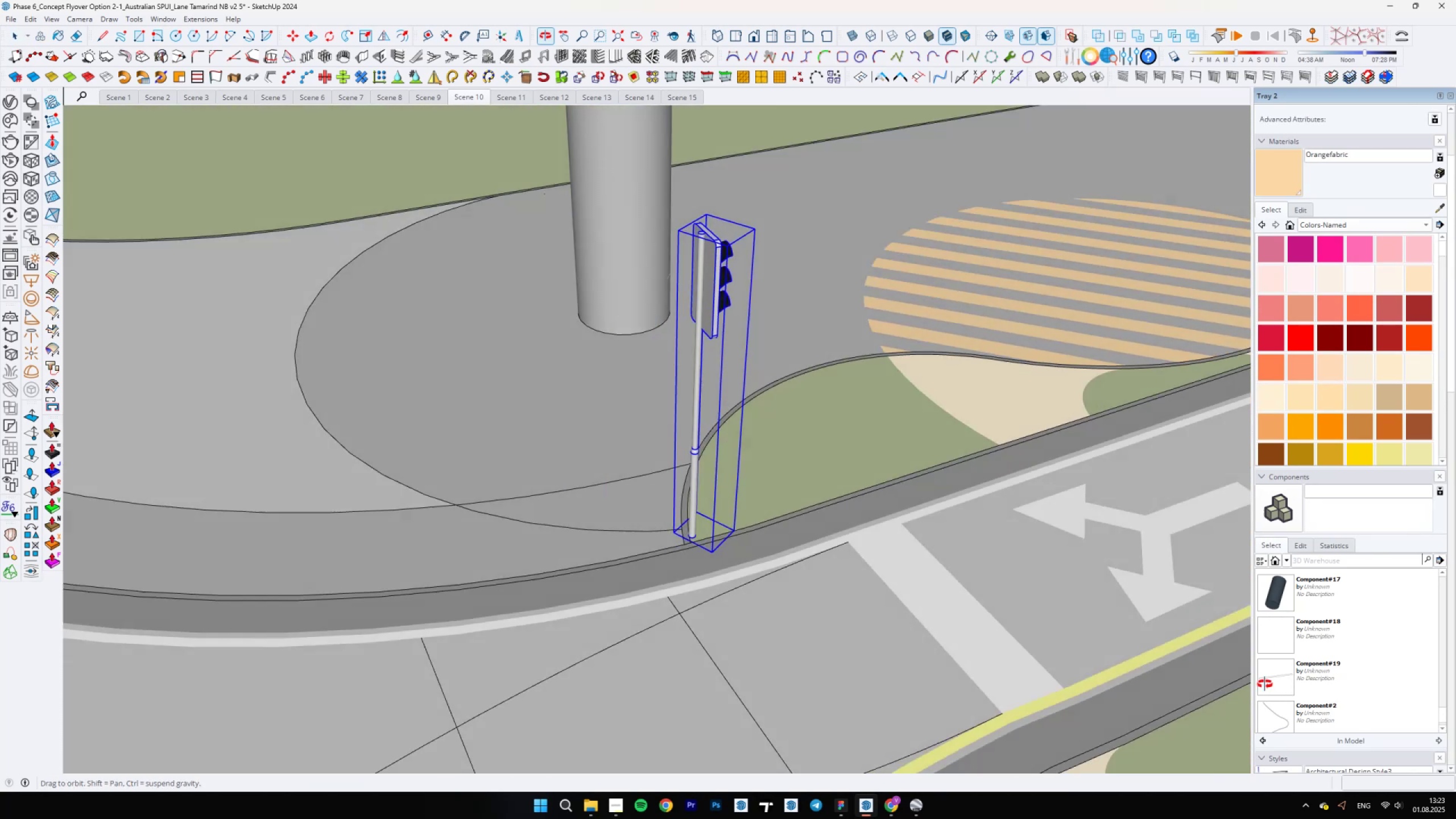 
scroll: coordinate [682, 539], scroll_direction: up, amount: 14.0
 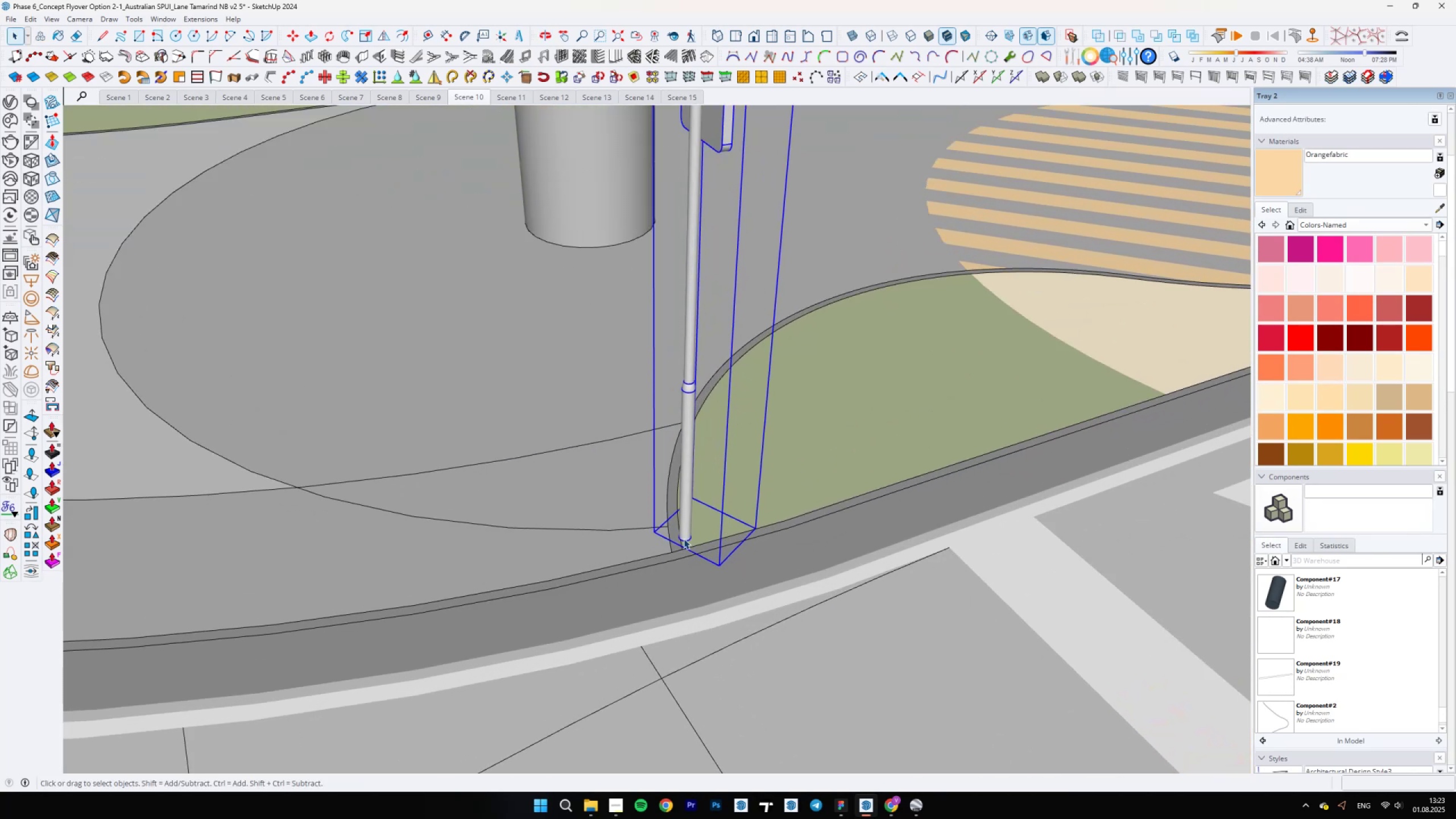 
key(M)
 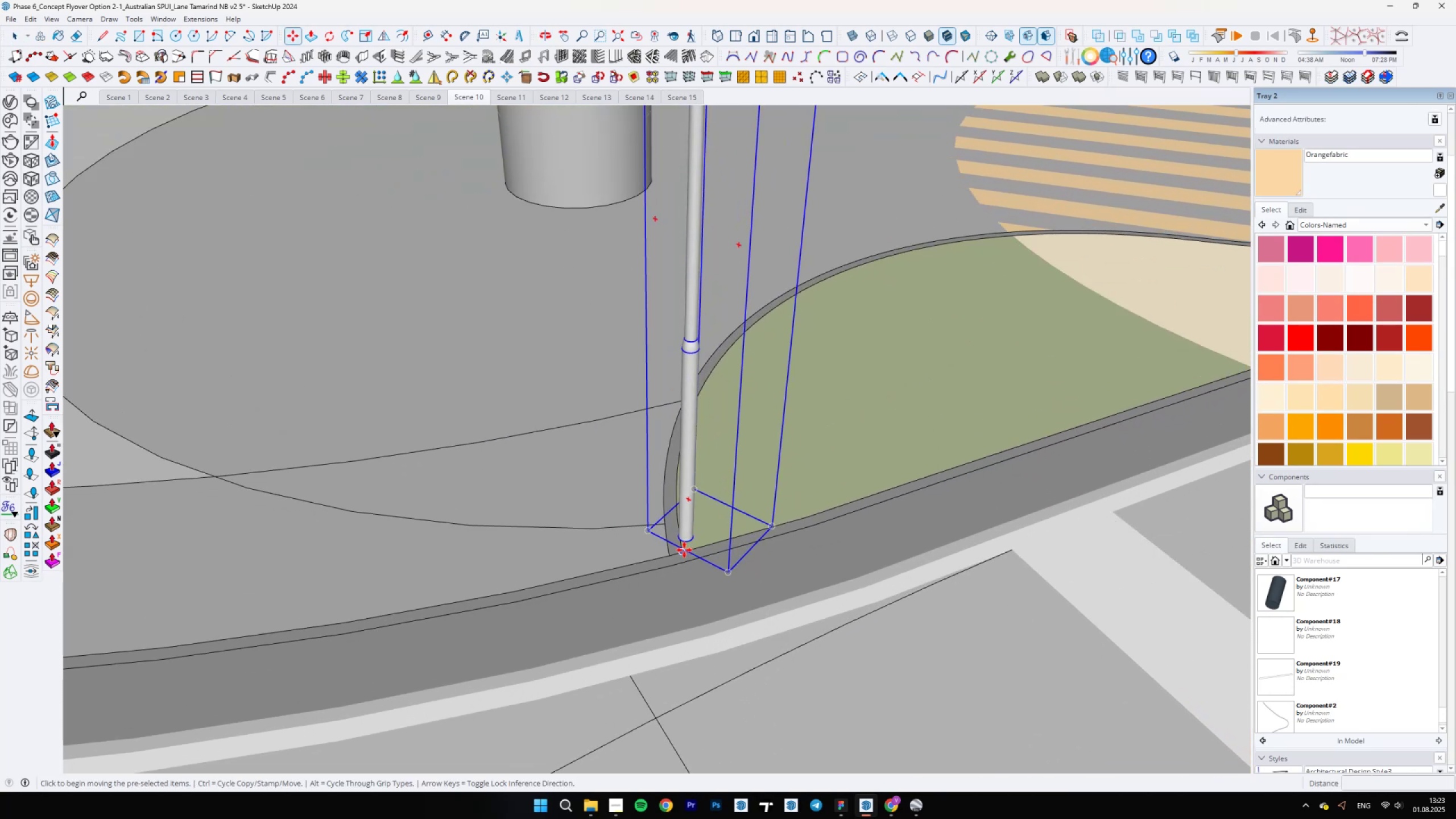 
left_click([682, 551])
 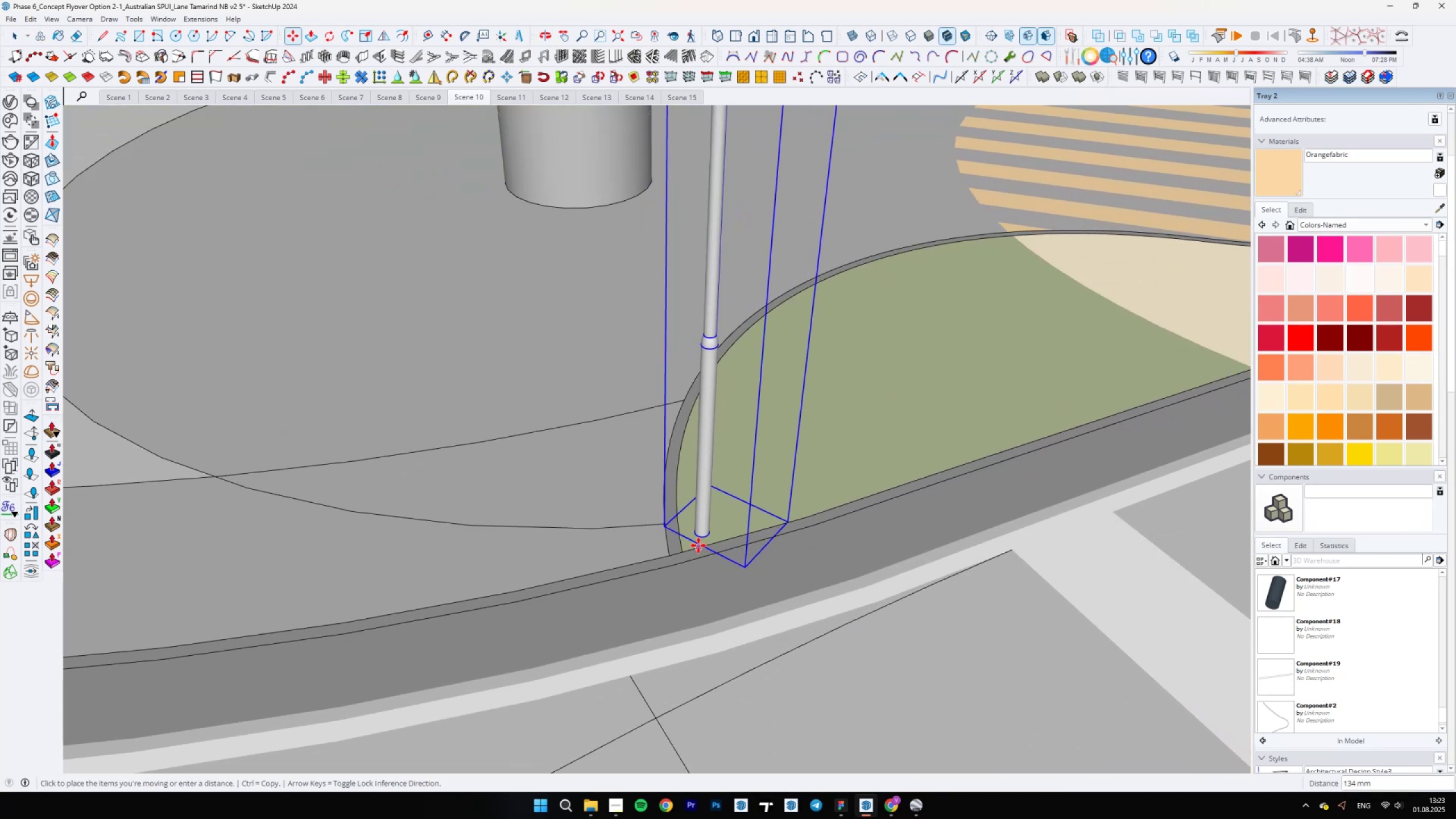 
left_click([698, 545])
 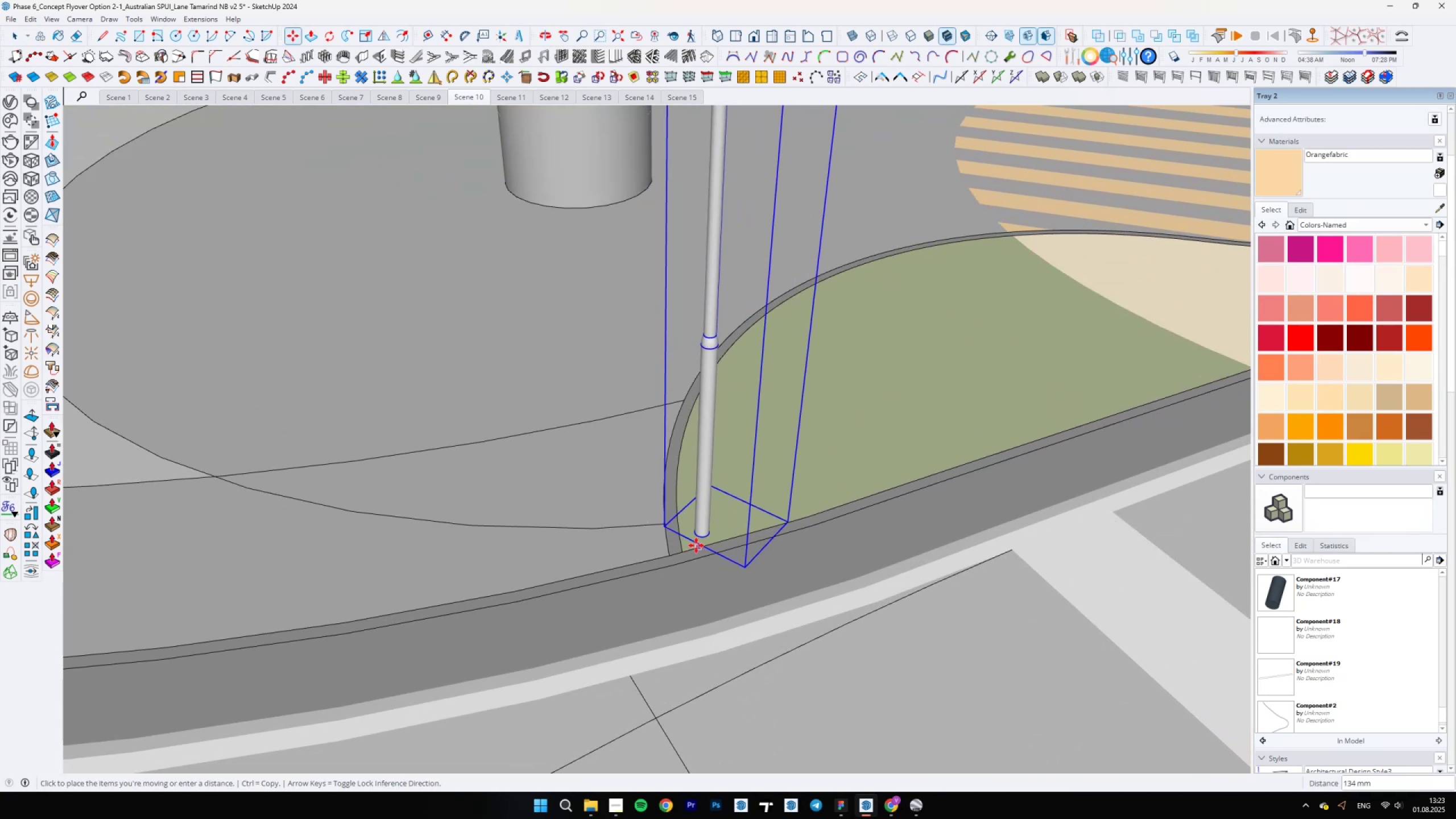 
key(Space)
 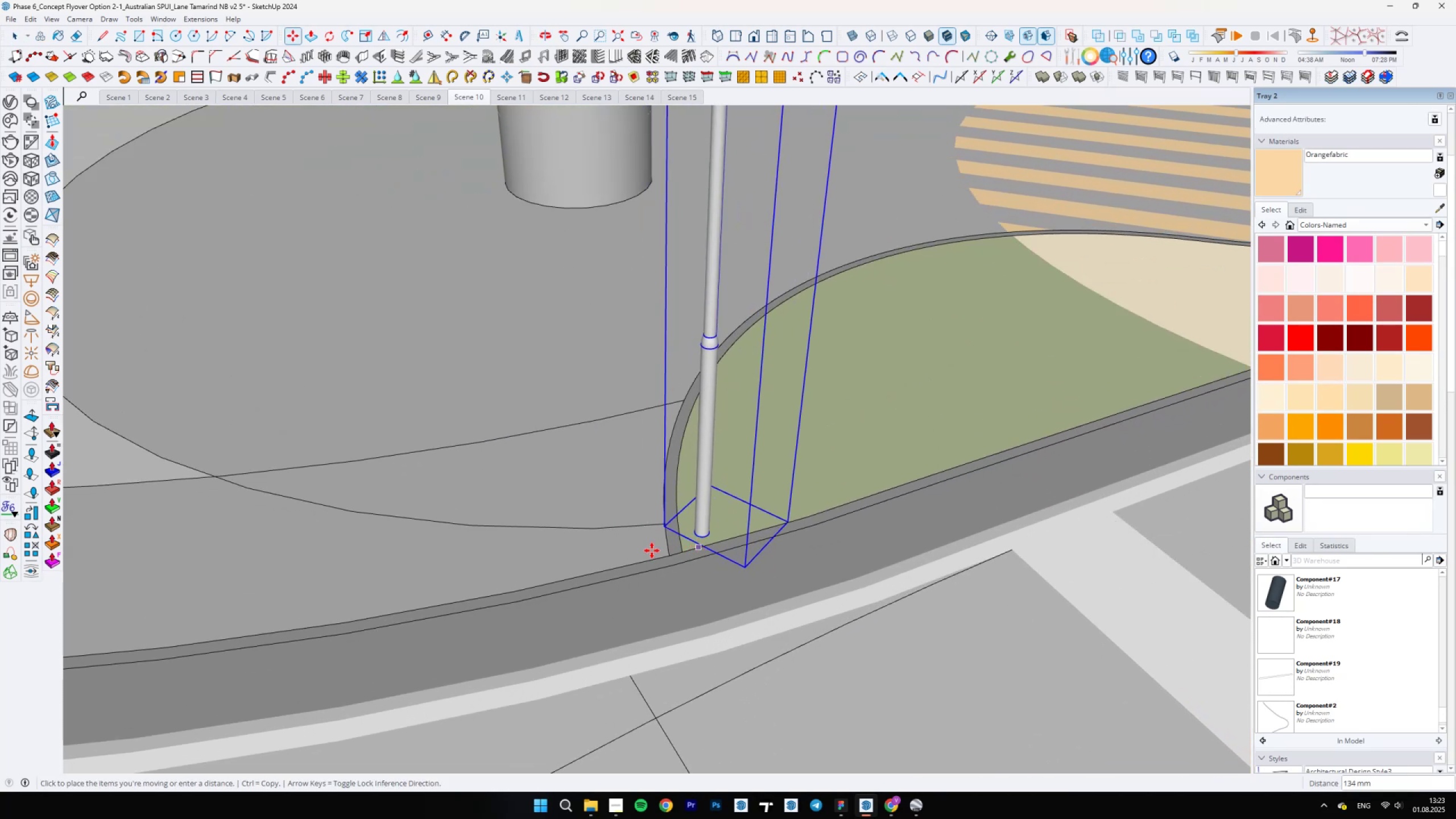 
scroll: coordinate [686, 605], scroll_direction: down, amount: 35.0
 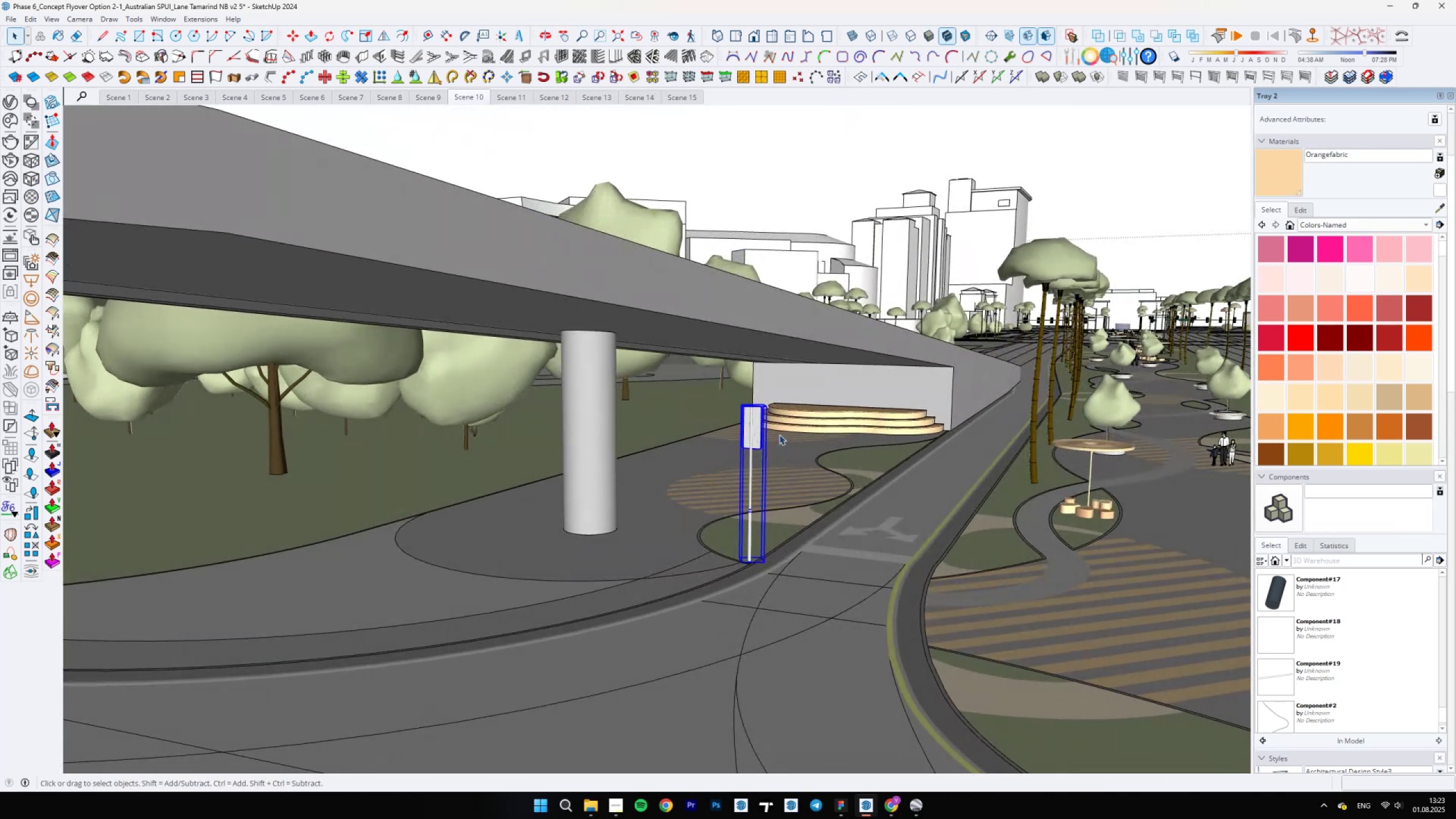 
wait(8.3)
 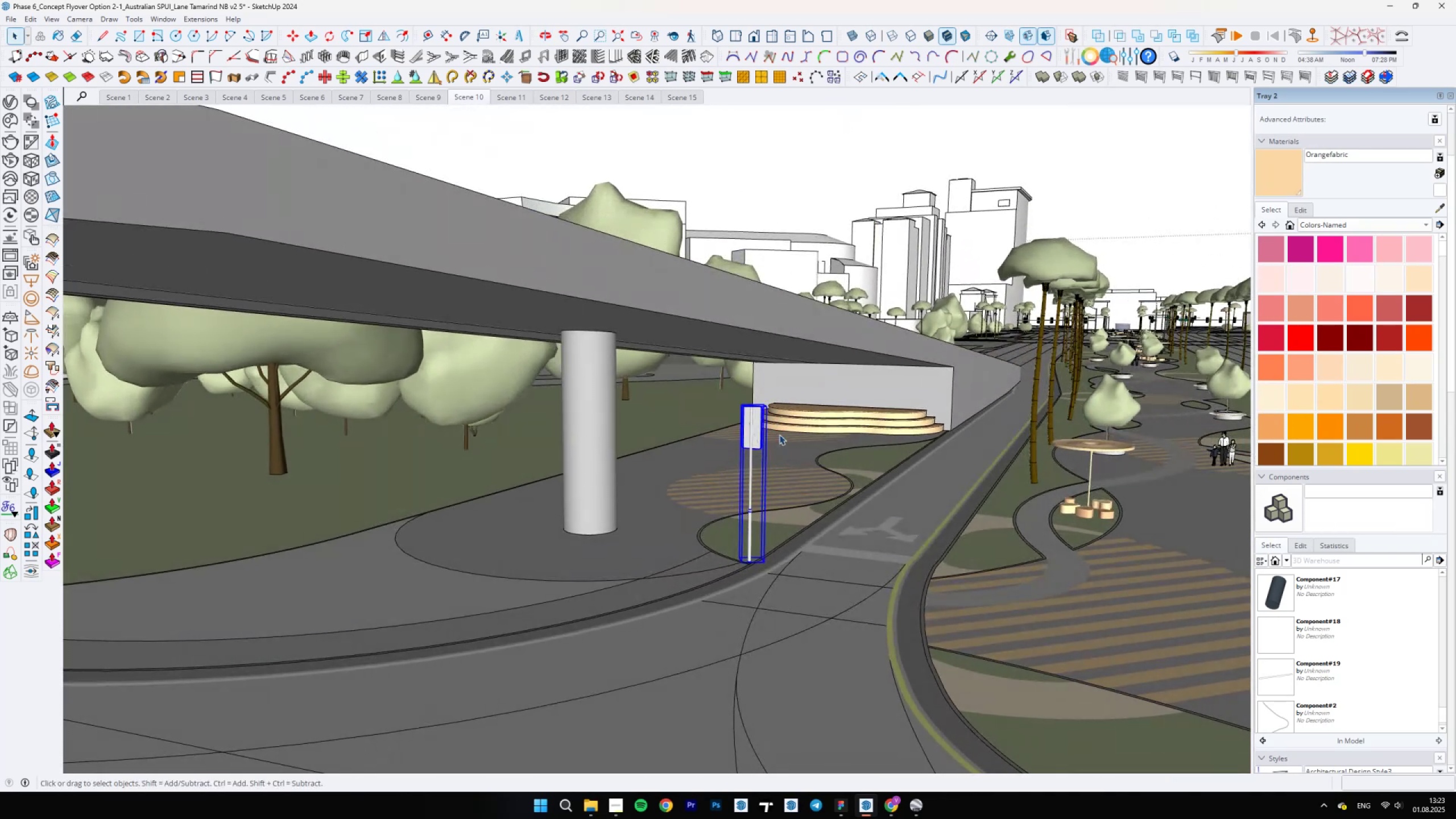 
scroll: coordinate [717, 572], scroll_direction: down, amount: 5.0
 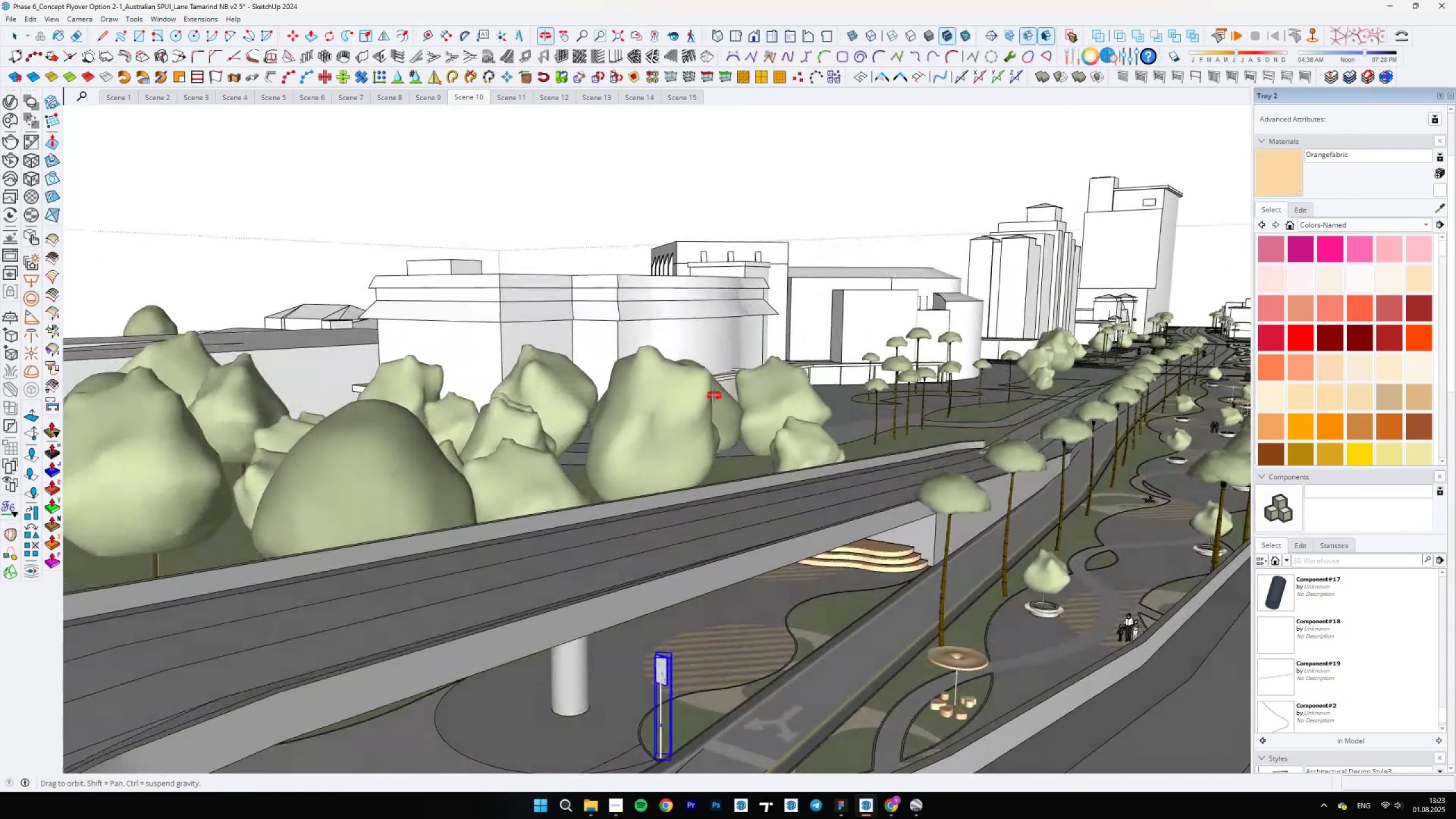 
wait(9.16)
 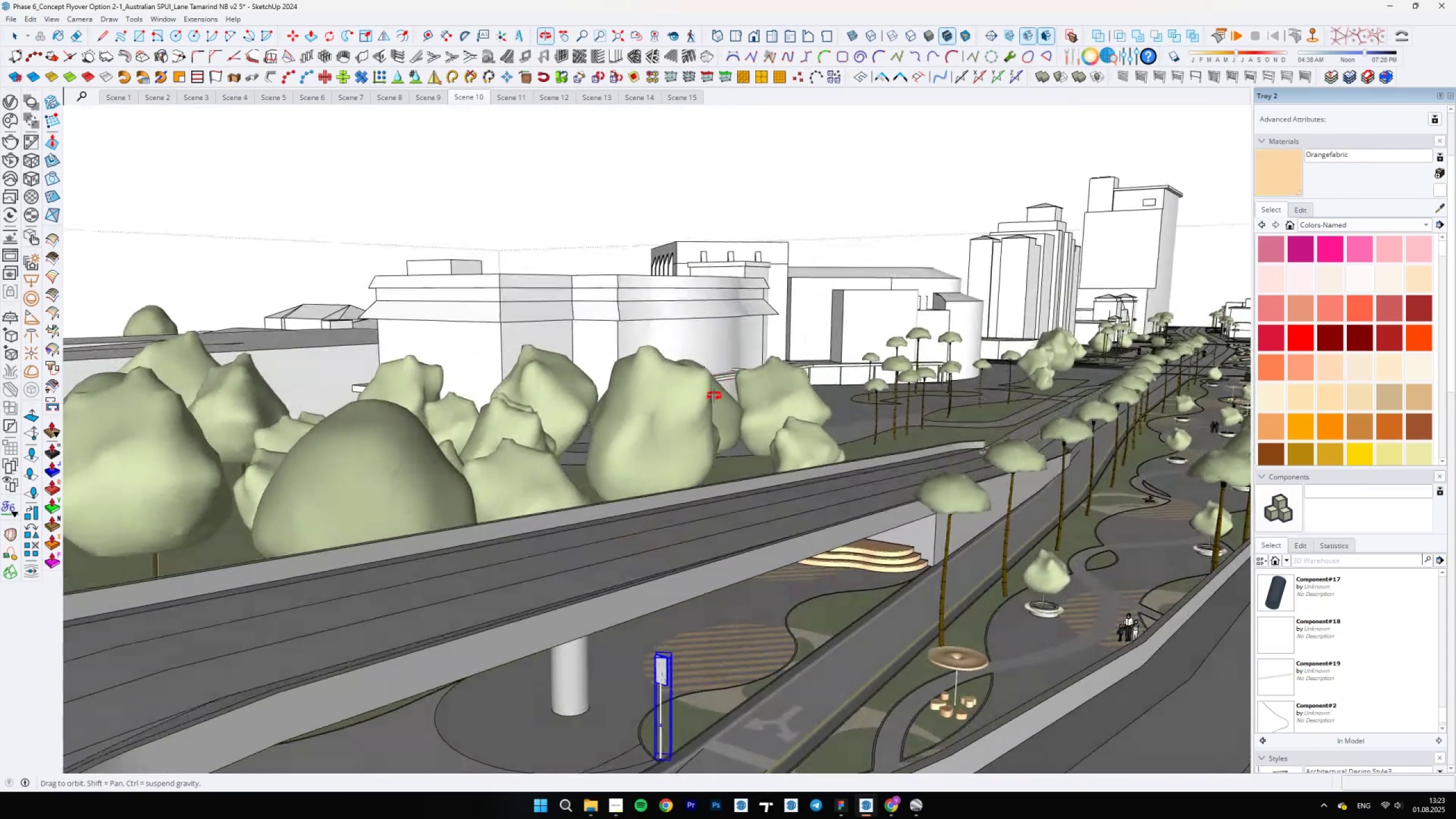 
scroll: coordinate [1127, 508], scroll_direction: up, amount: 5.0
 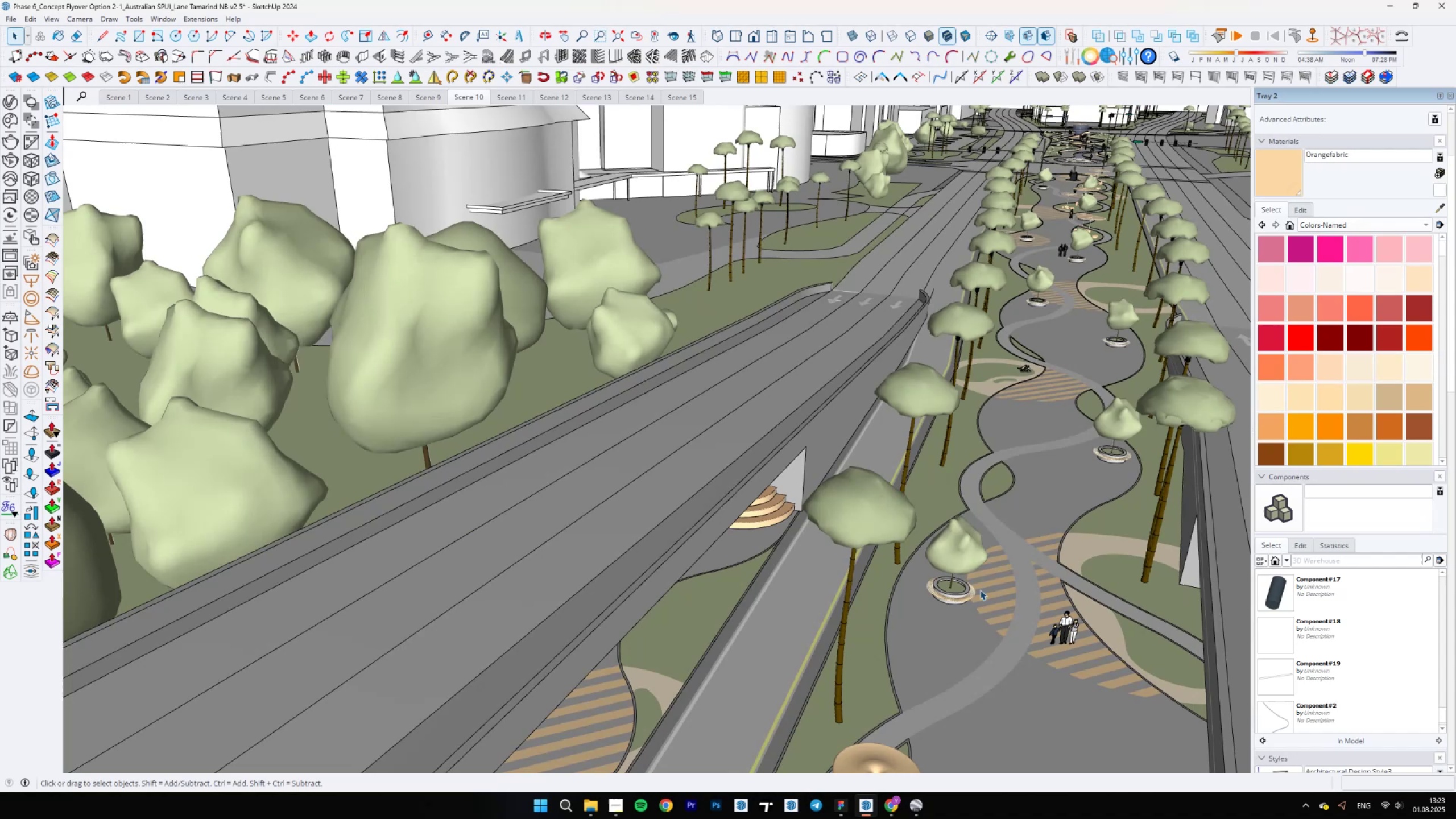 
left_click([971, 590])
 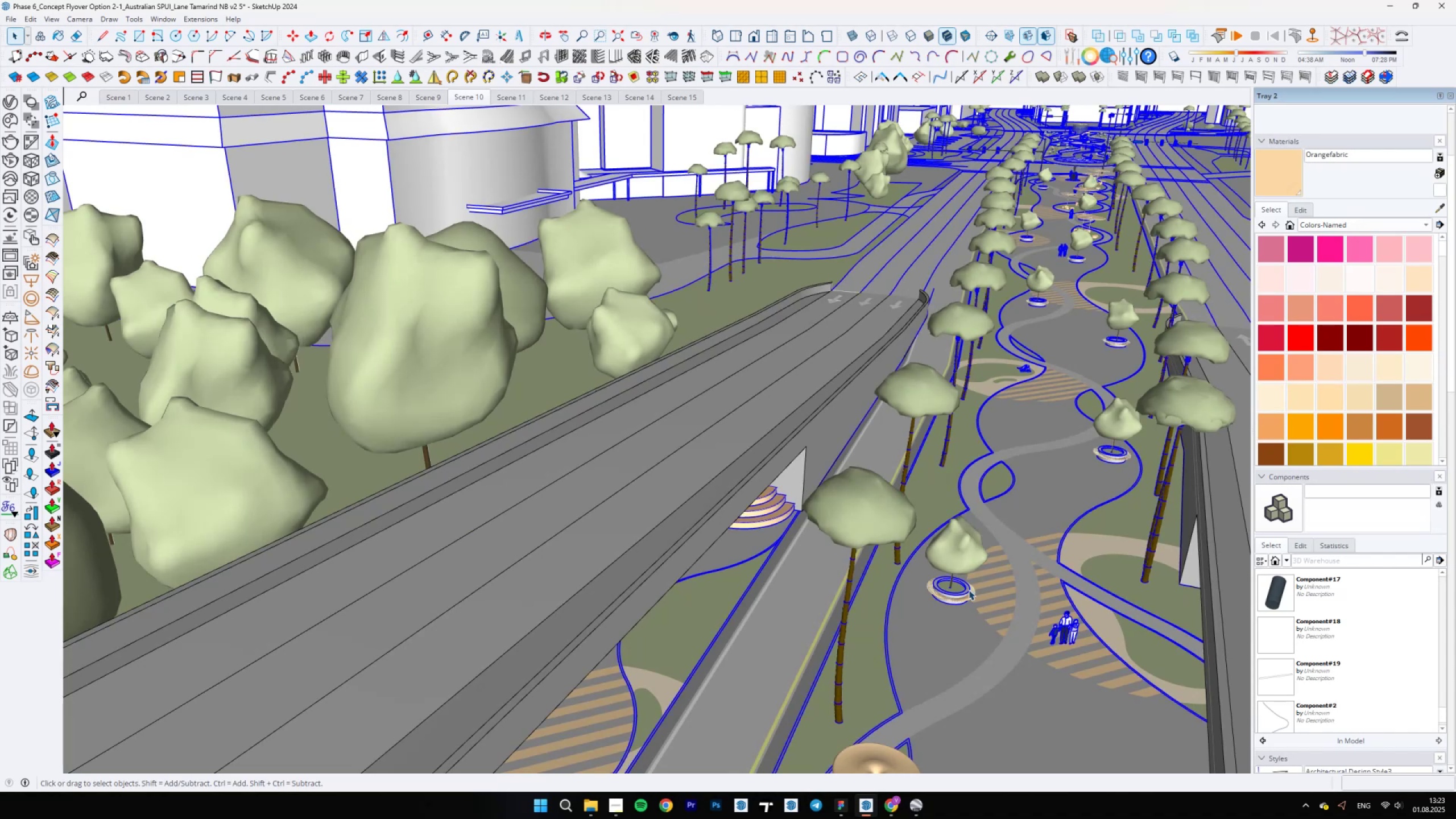 
double_click([968, 590])
 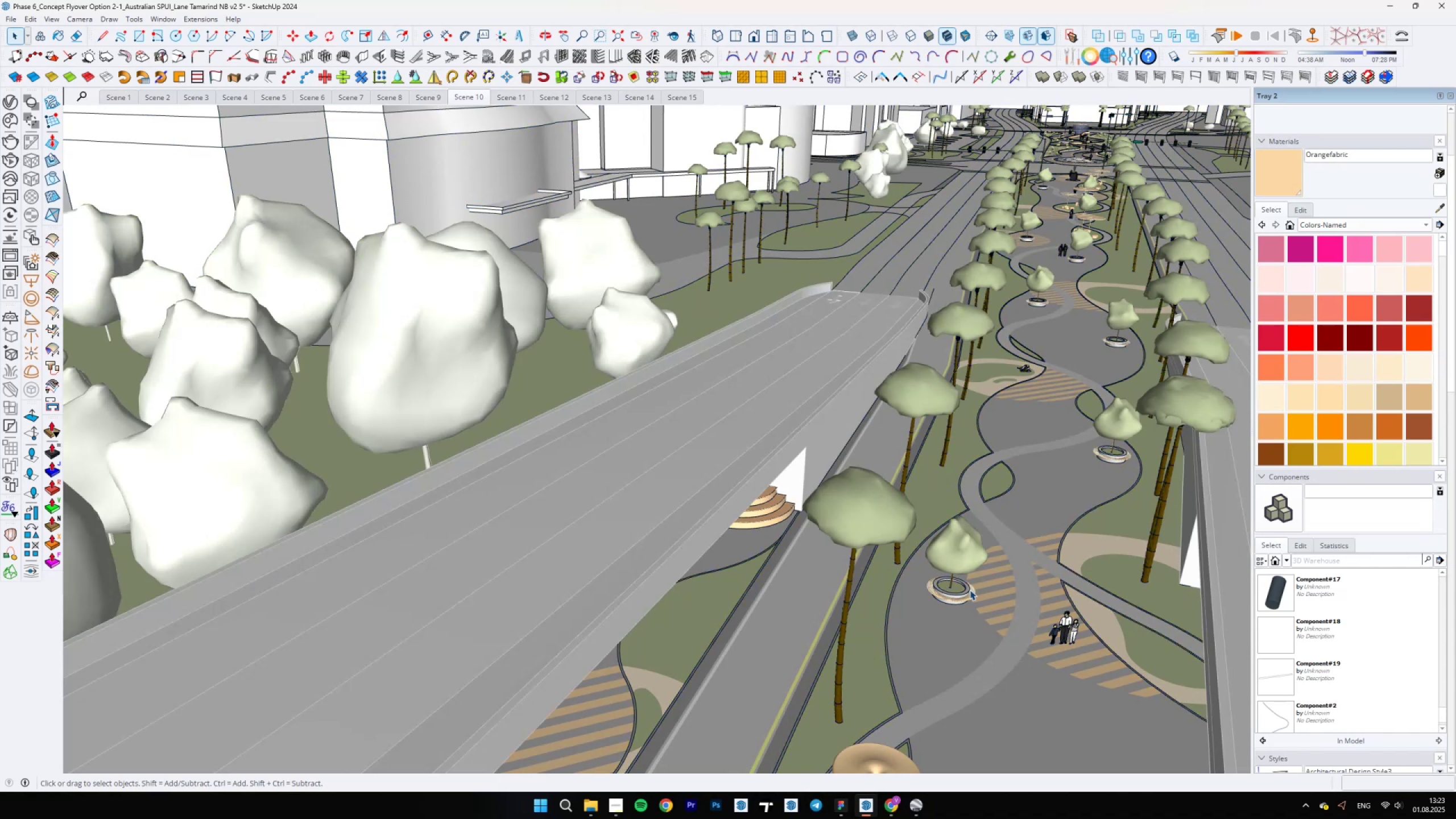 
key(Backslash)
 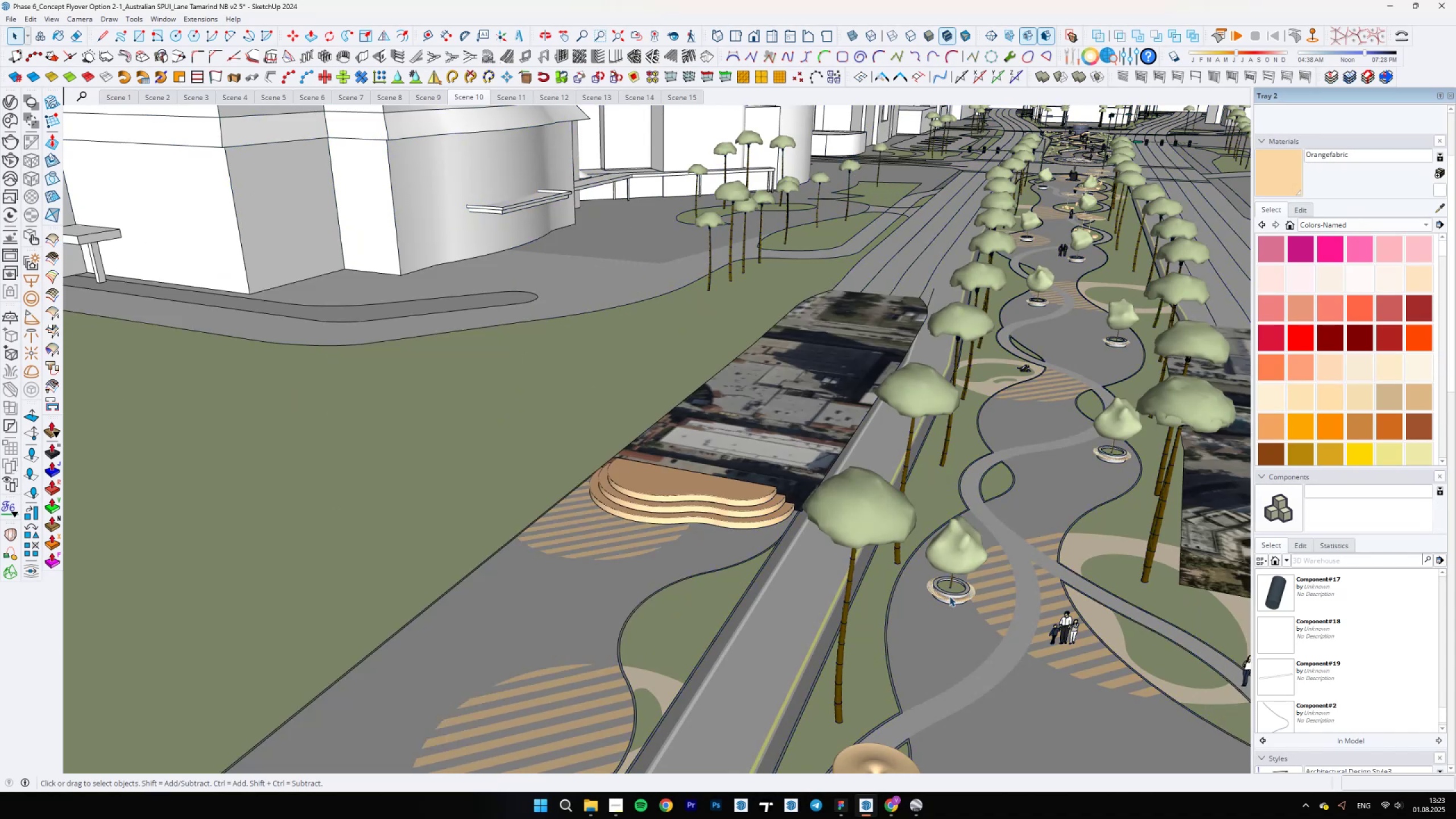 
left_click([946, 598])
 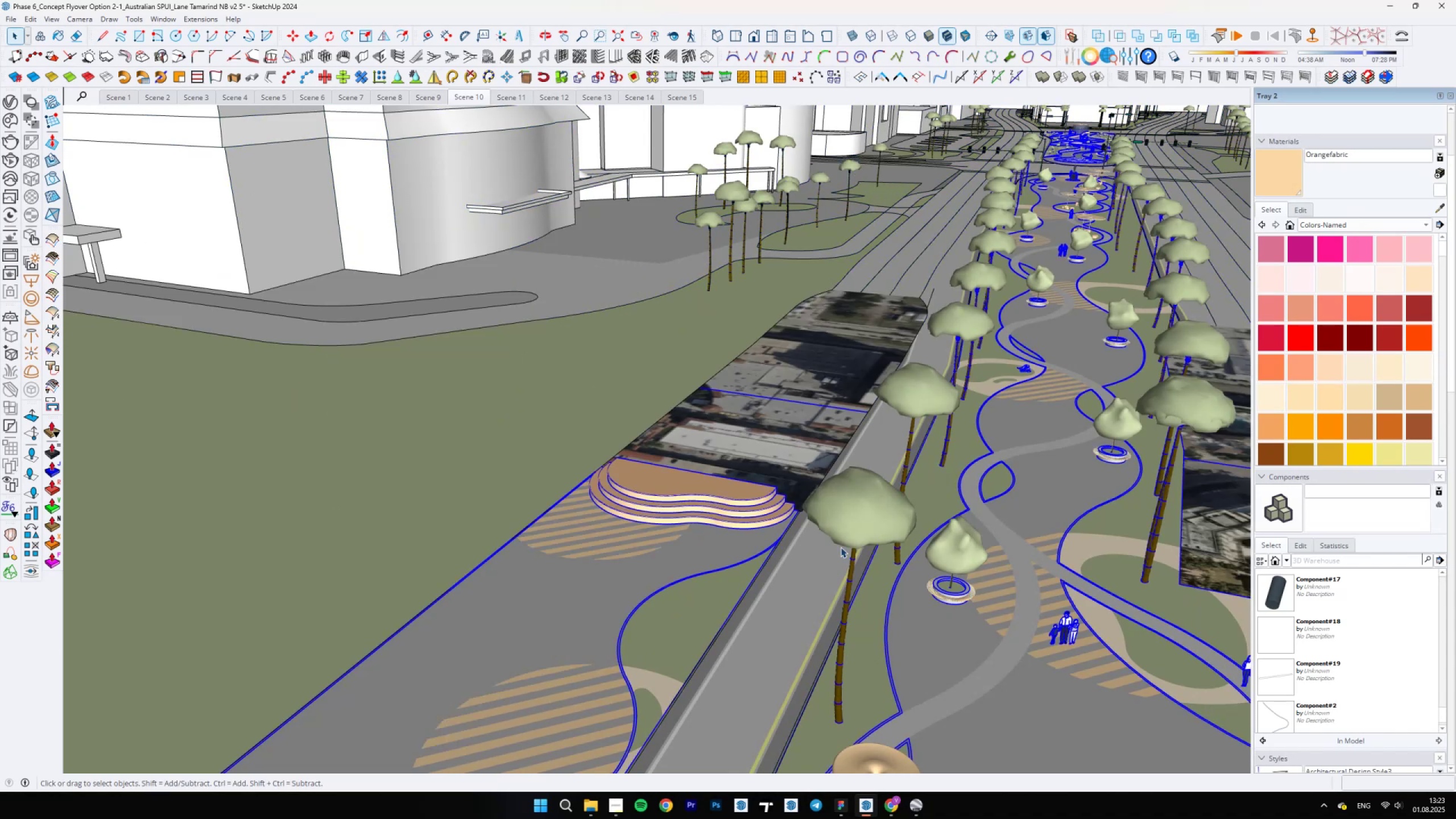 
scroll: coordinate [987, 603], scroll_direction: up, amount: 8.0
 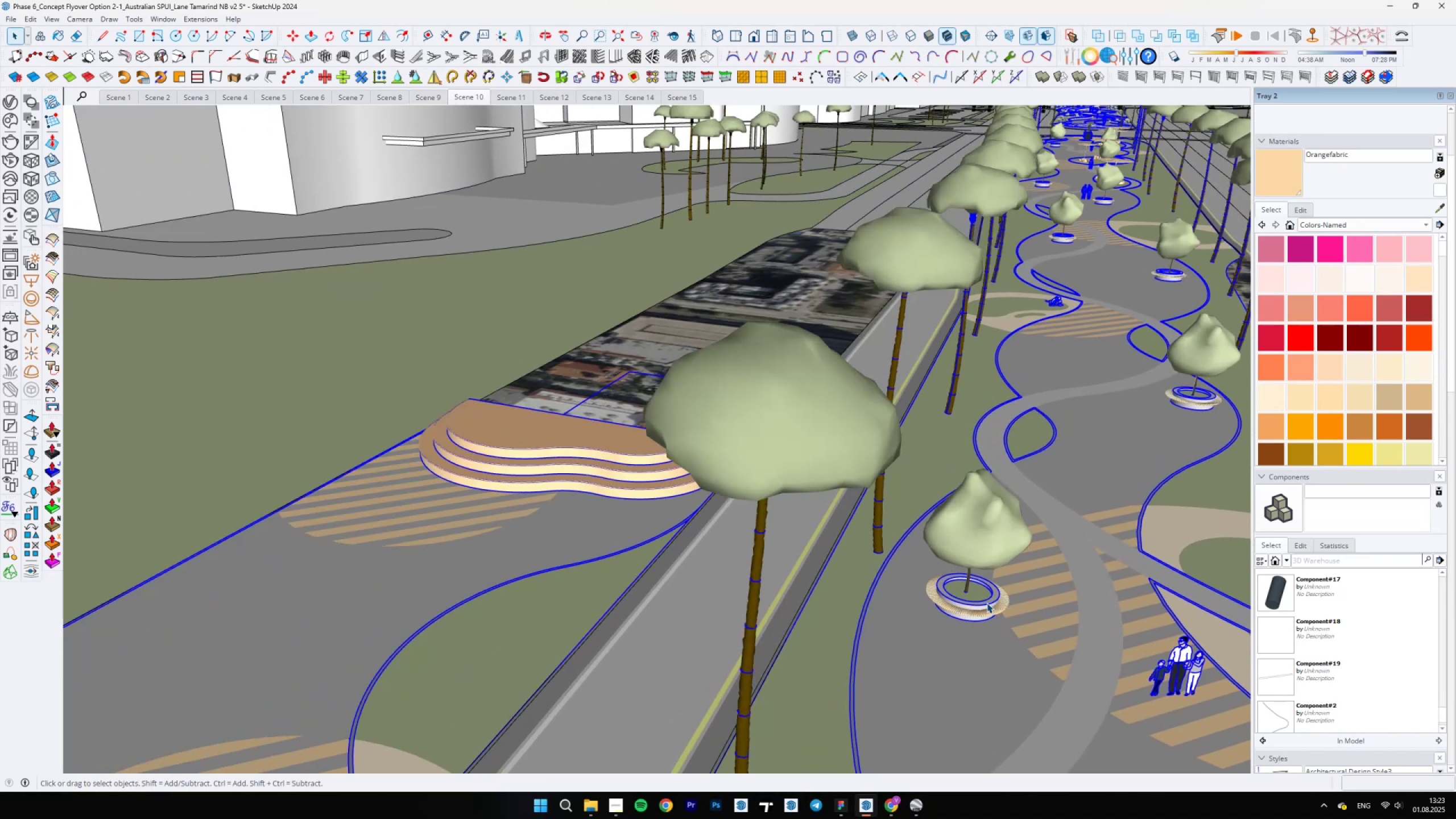 
double_click([987, 603])
 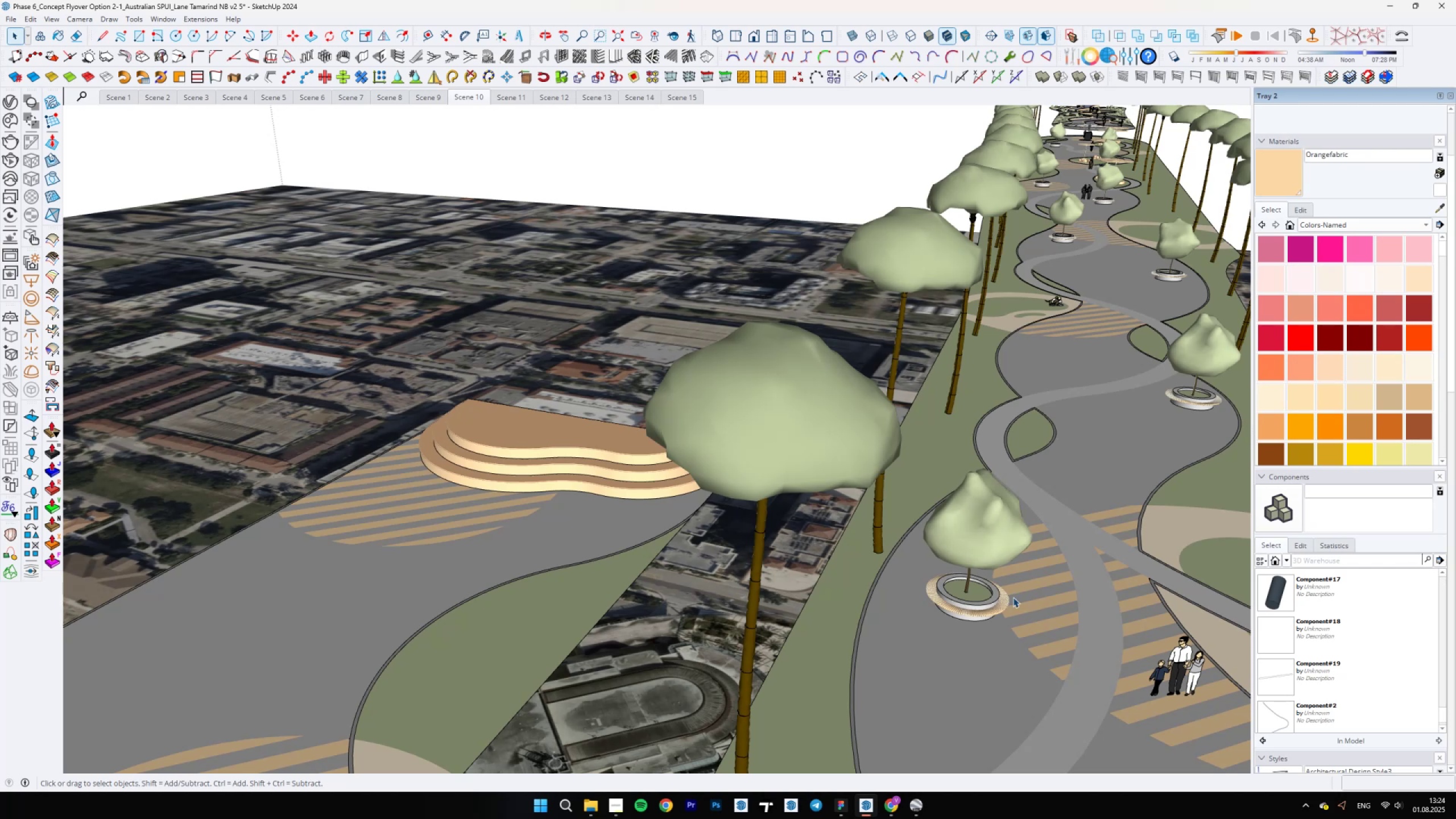 
wait(55.49)
 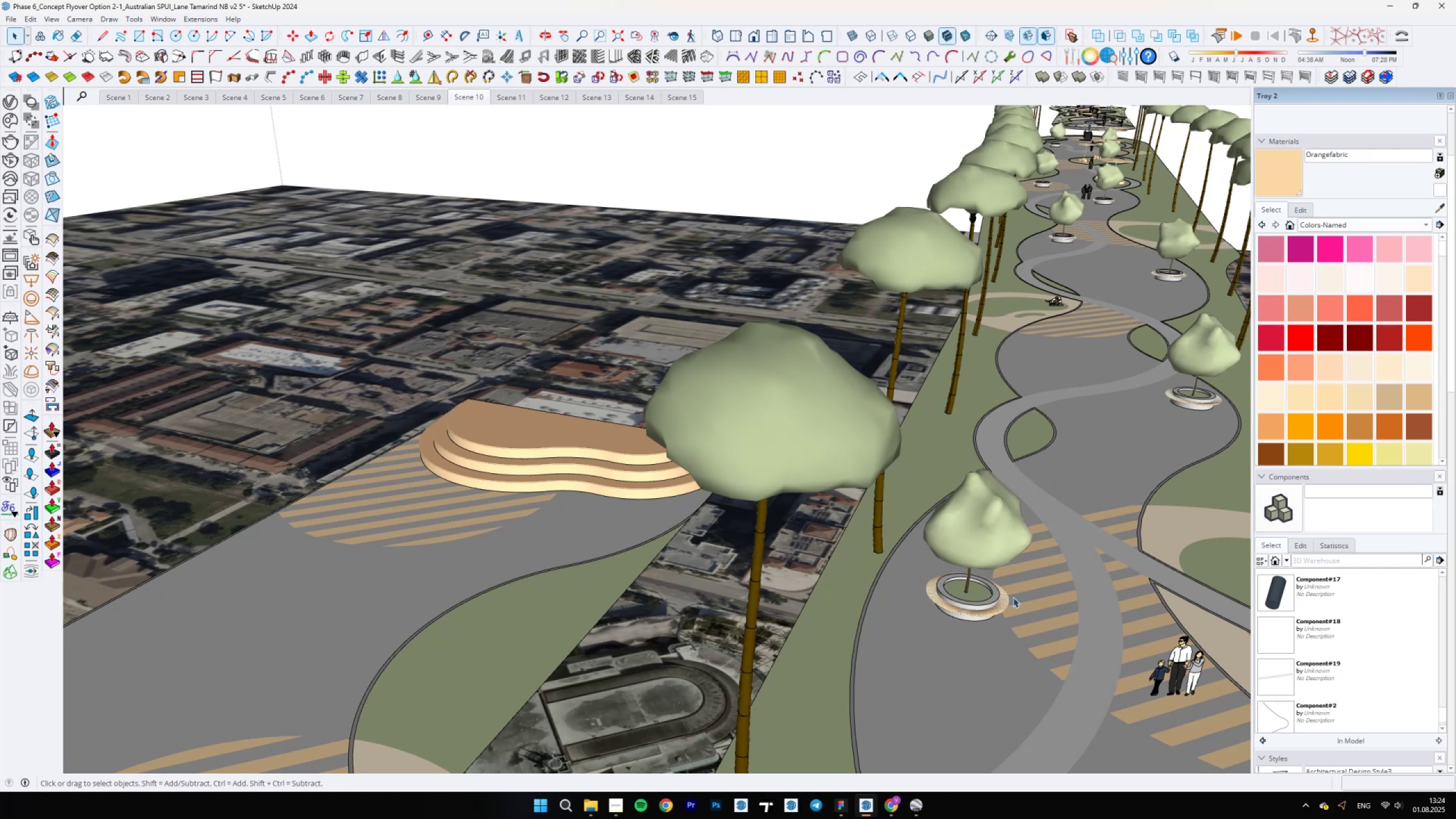 
scroll: coordinate [569, 481], scroll_direction: down, amount: 7.0
 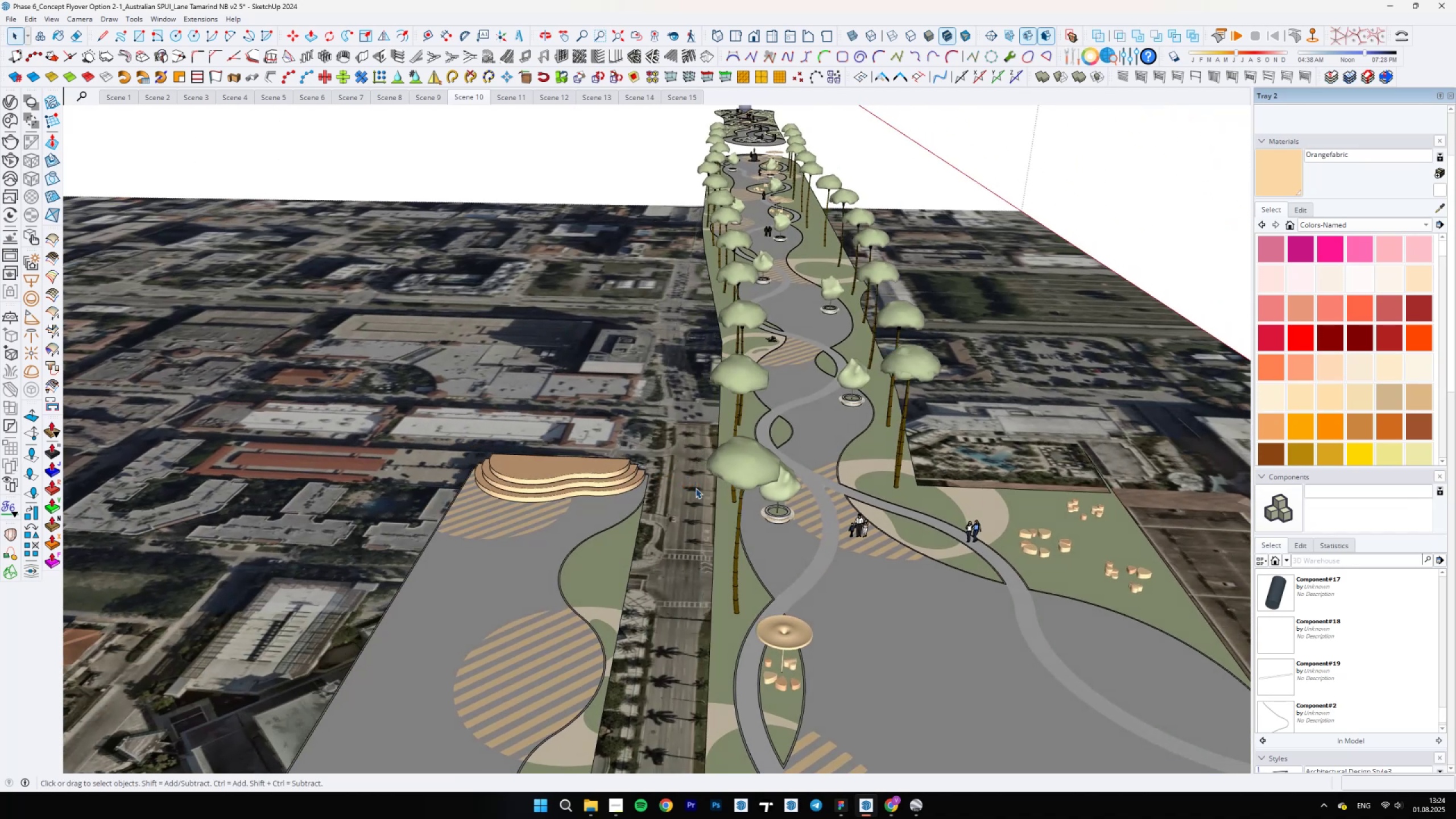 
wait(8.38)
 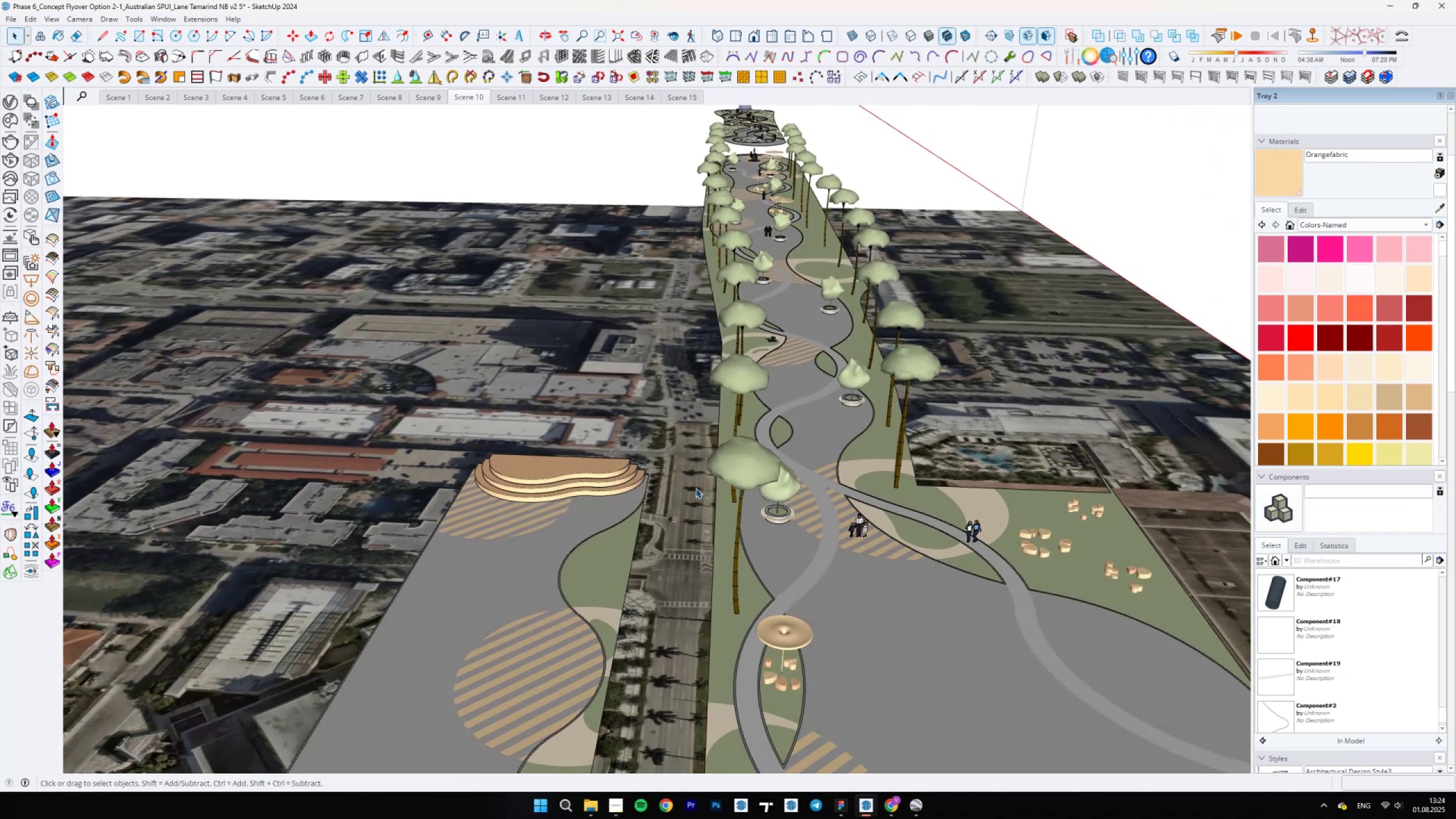 
scroll: coordinate [780, 518], scroll_direction: up, amount: 4.0
 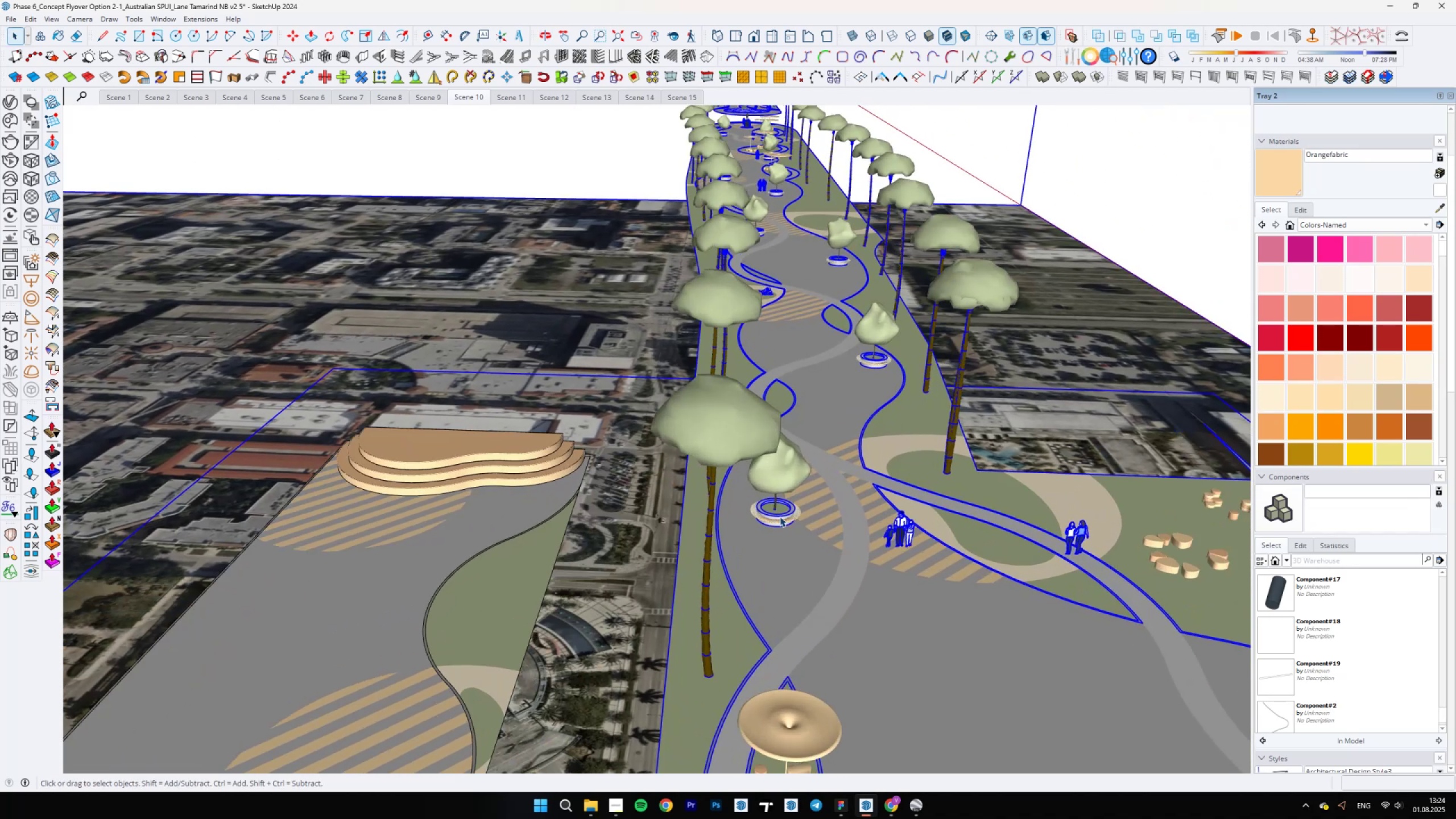 
double_click([780, 516])
 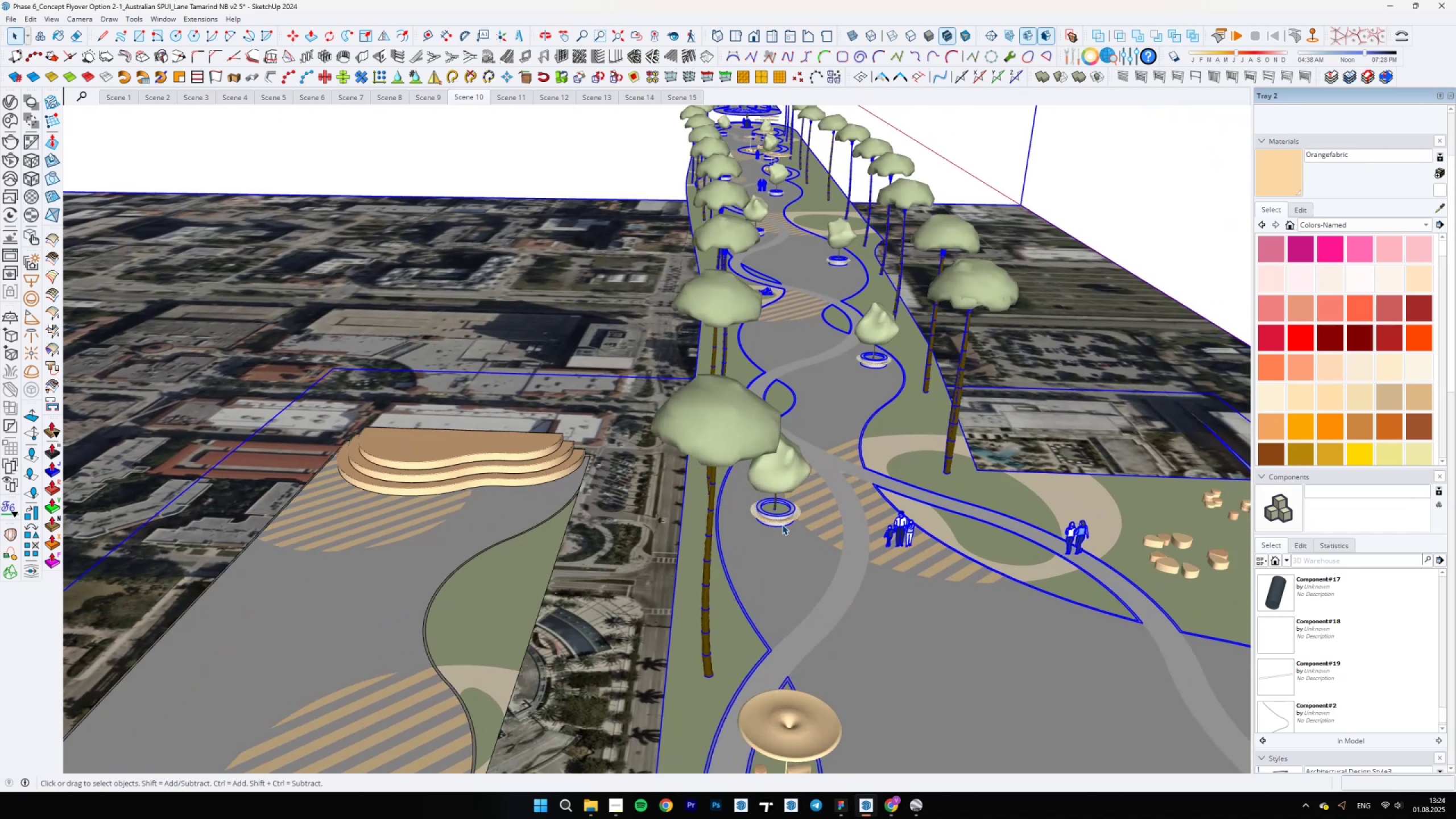 
scroll: coordinate [789, 520], scroll_direction: up, amount: 1.0
 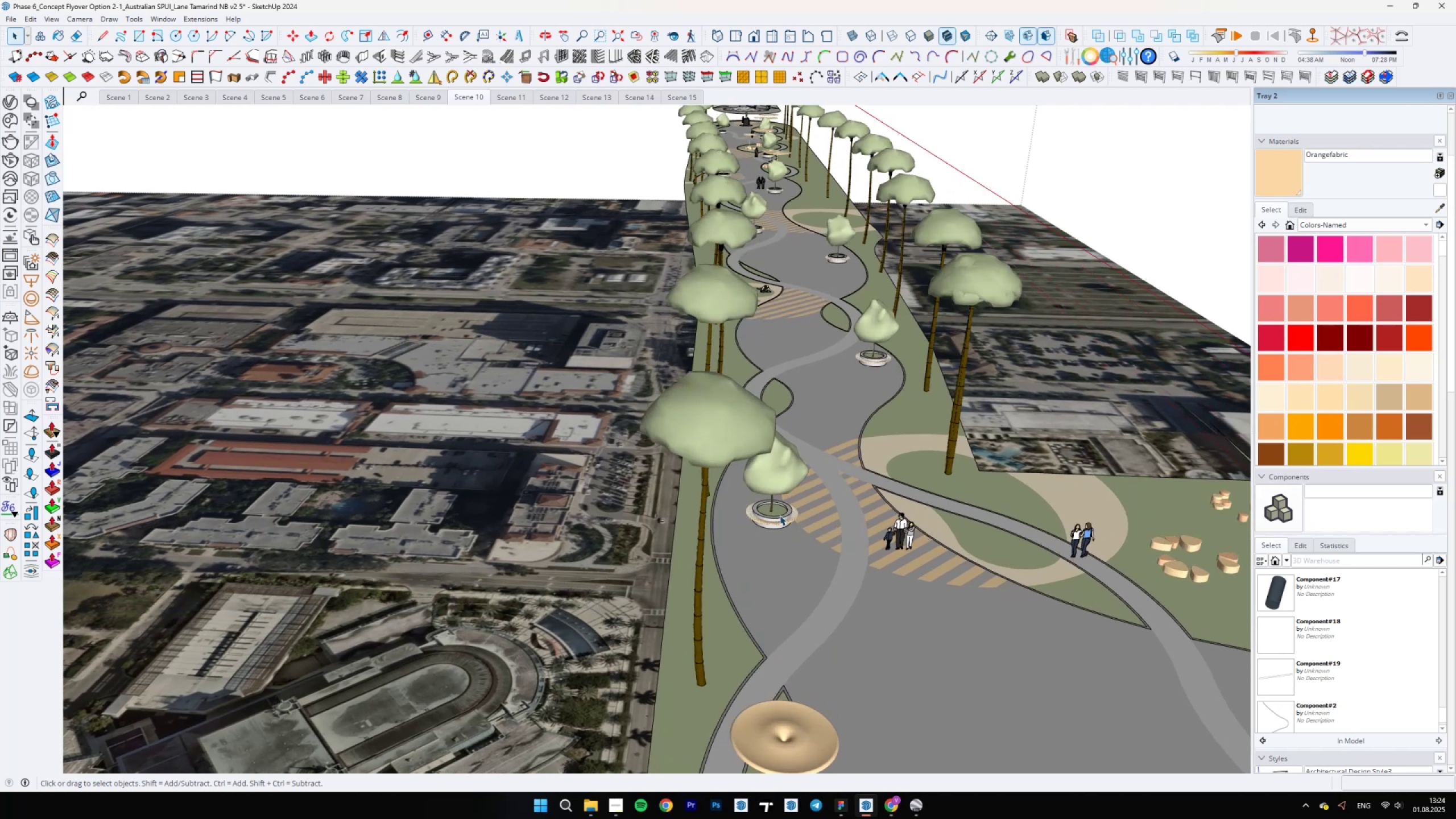 
left_click([777, 514])
 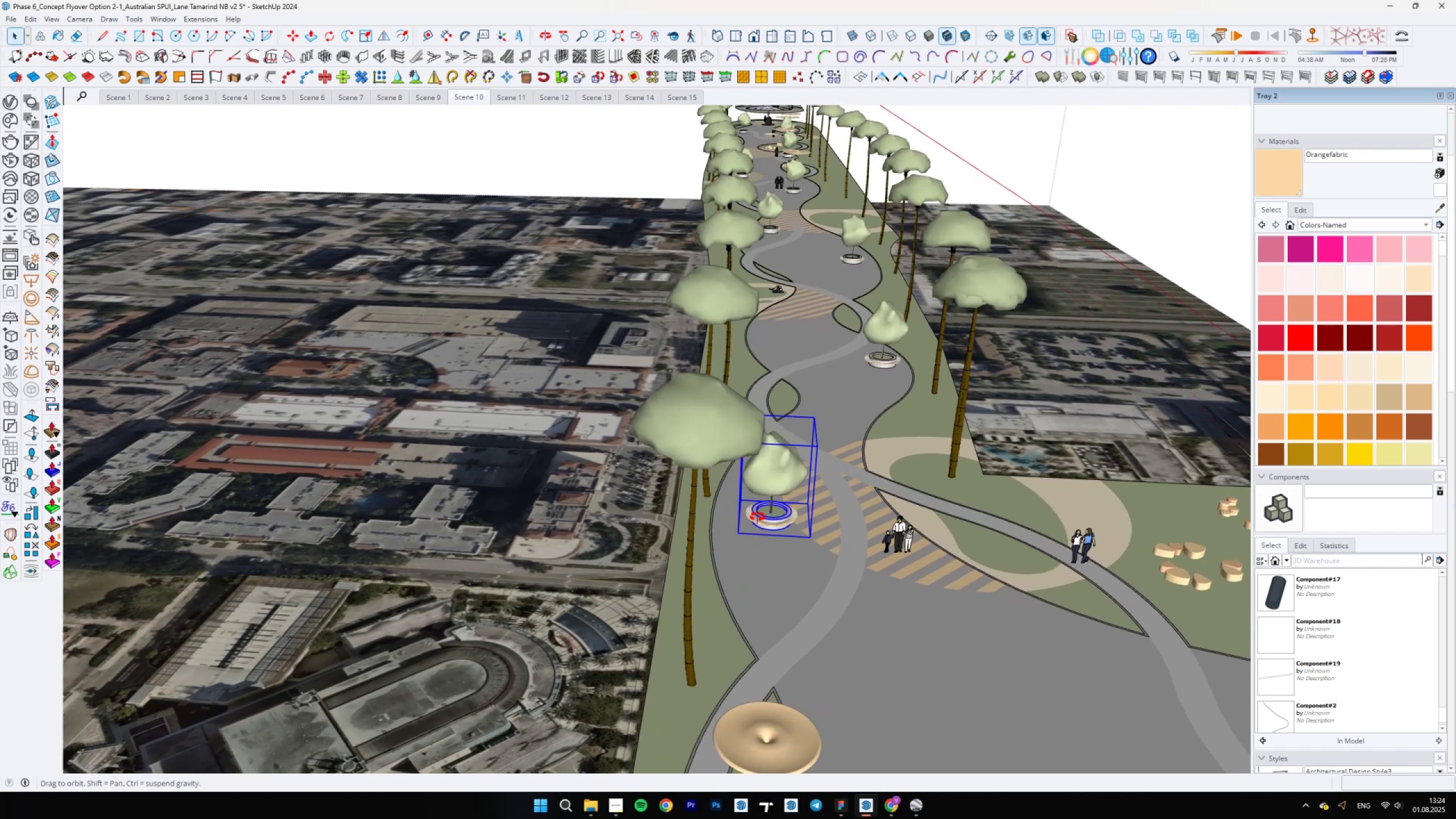 
scroll: coordinate [796, 537], scroll_direction: up, amount: 13.0
 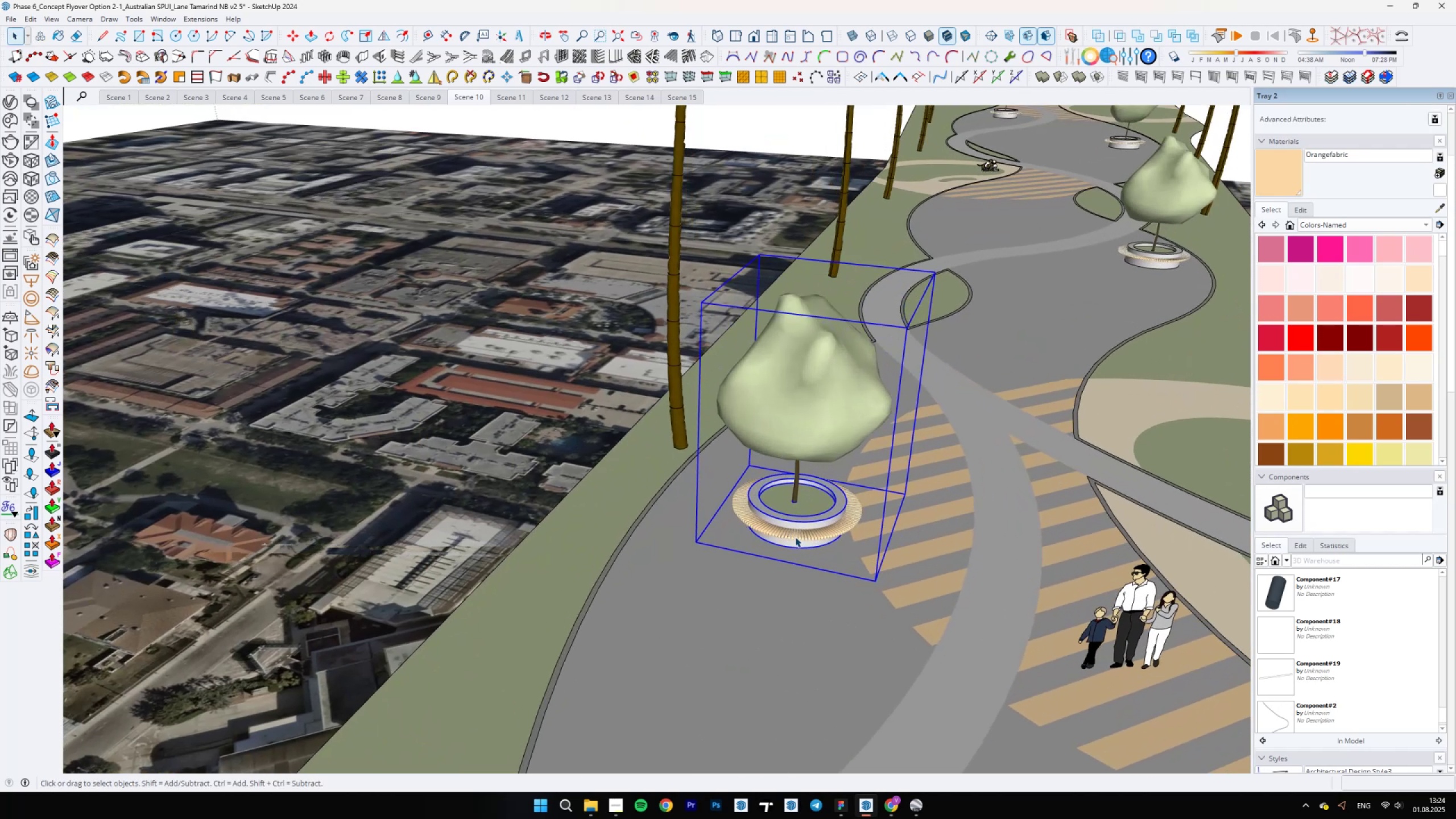 
key(M)
 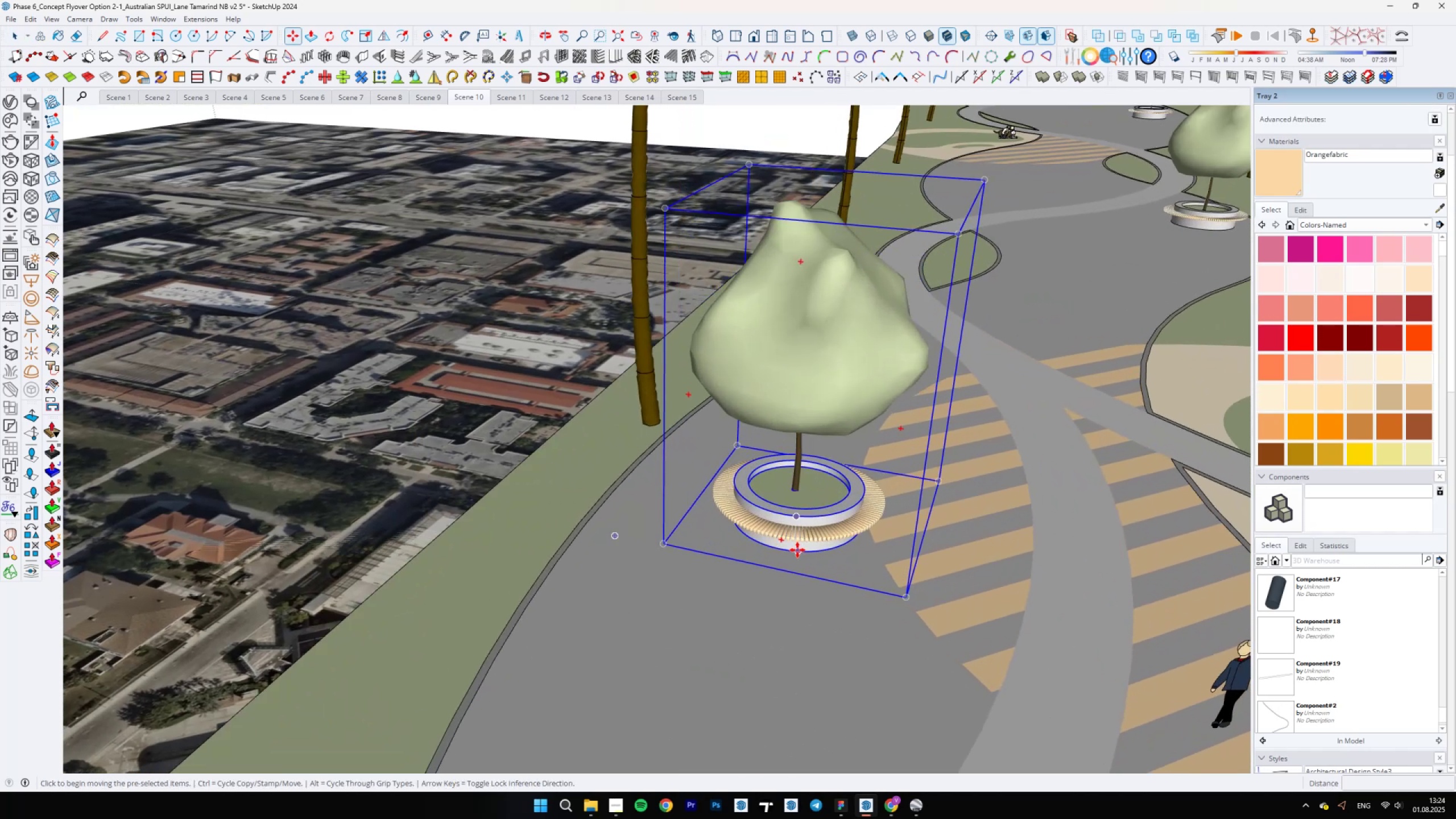 
left_click([797, 550])
 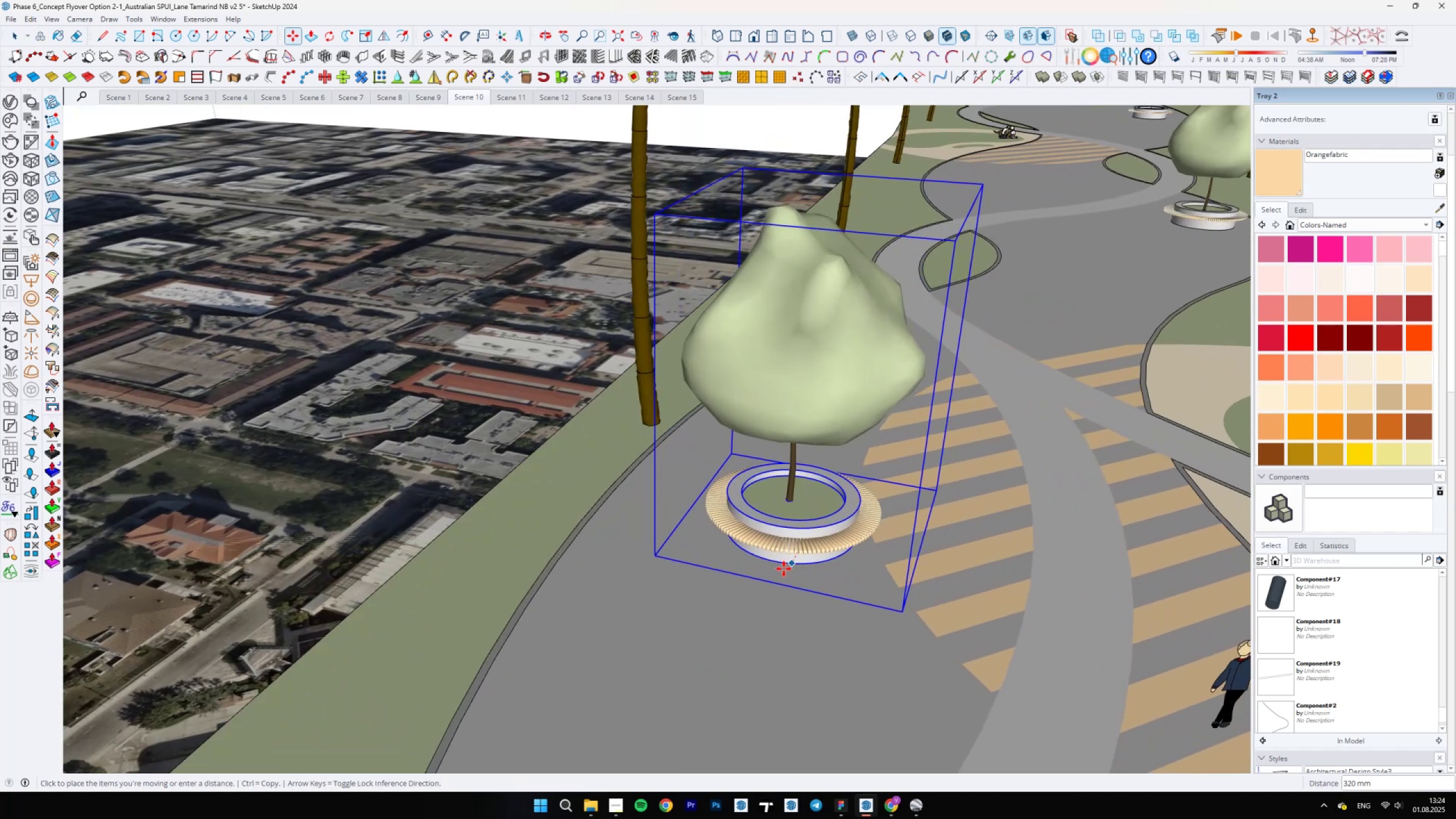 
key(Control+ControlLeft)
 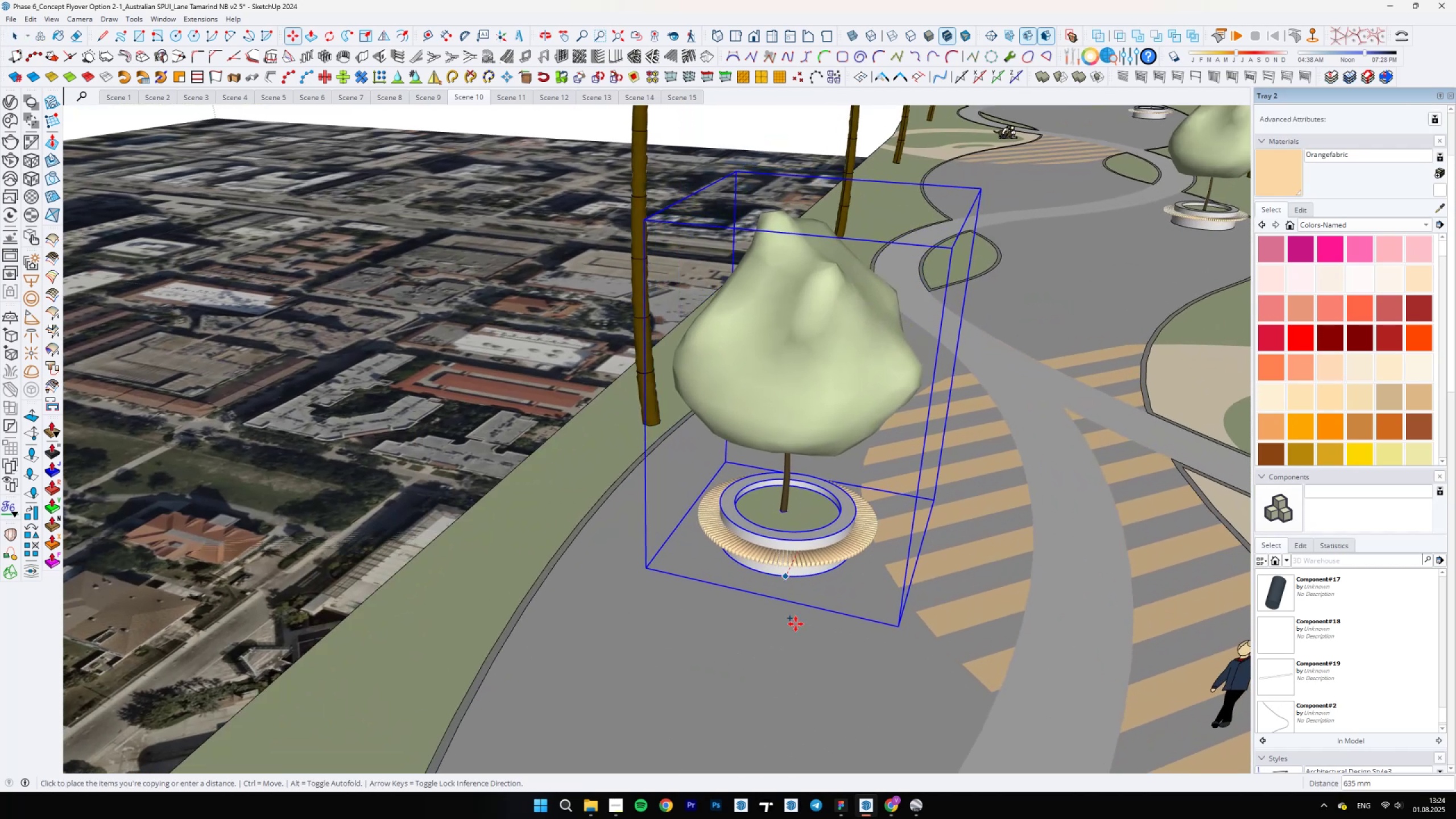 
scroll: coordinate [853, 602], scroll_direction: down, amount: 20.0
 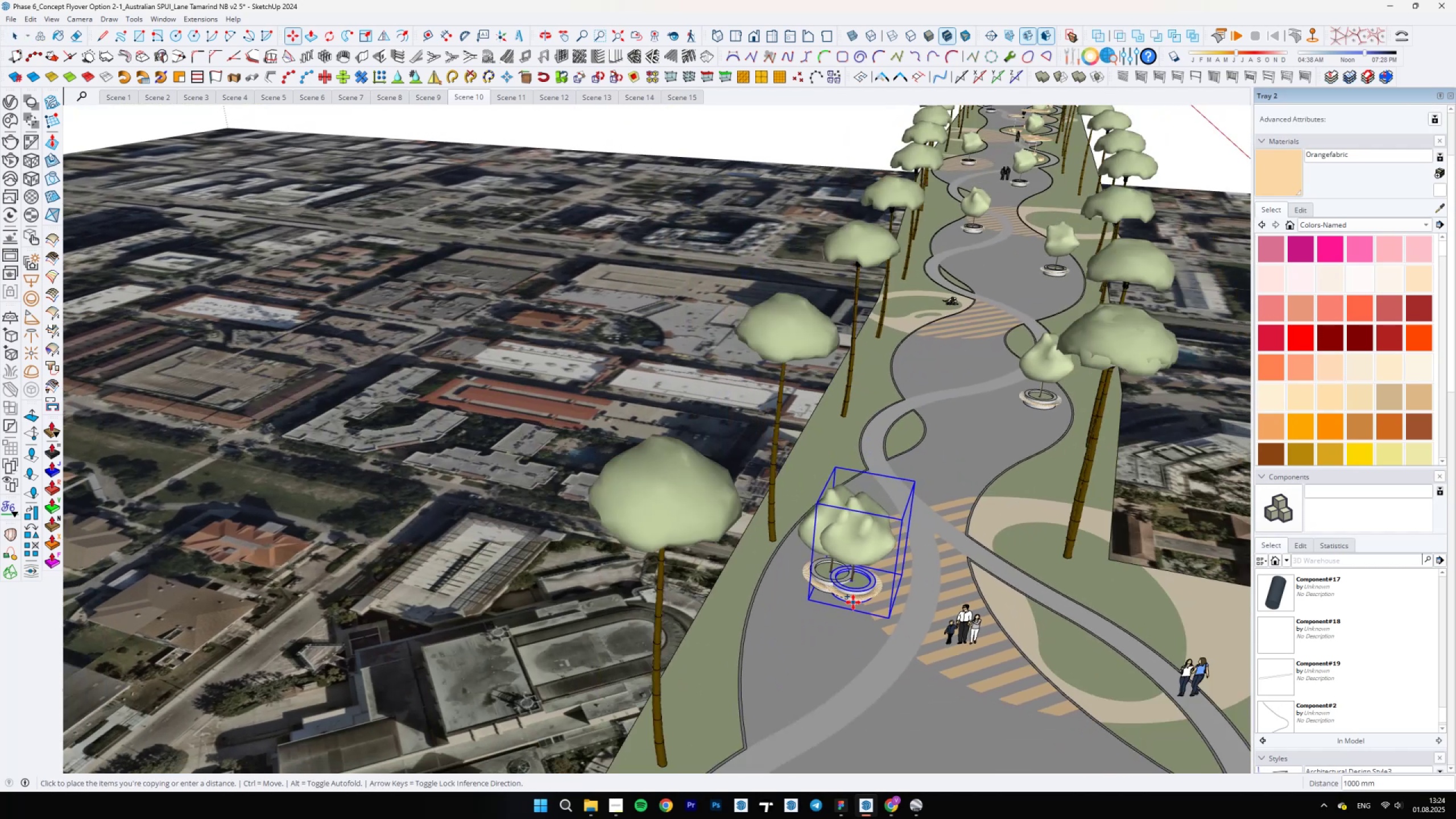 
key(Backslash)
 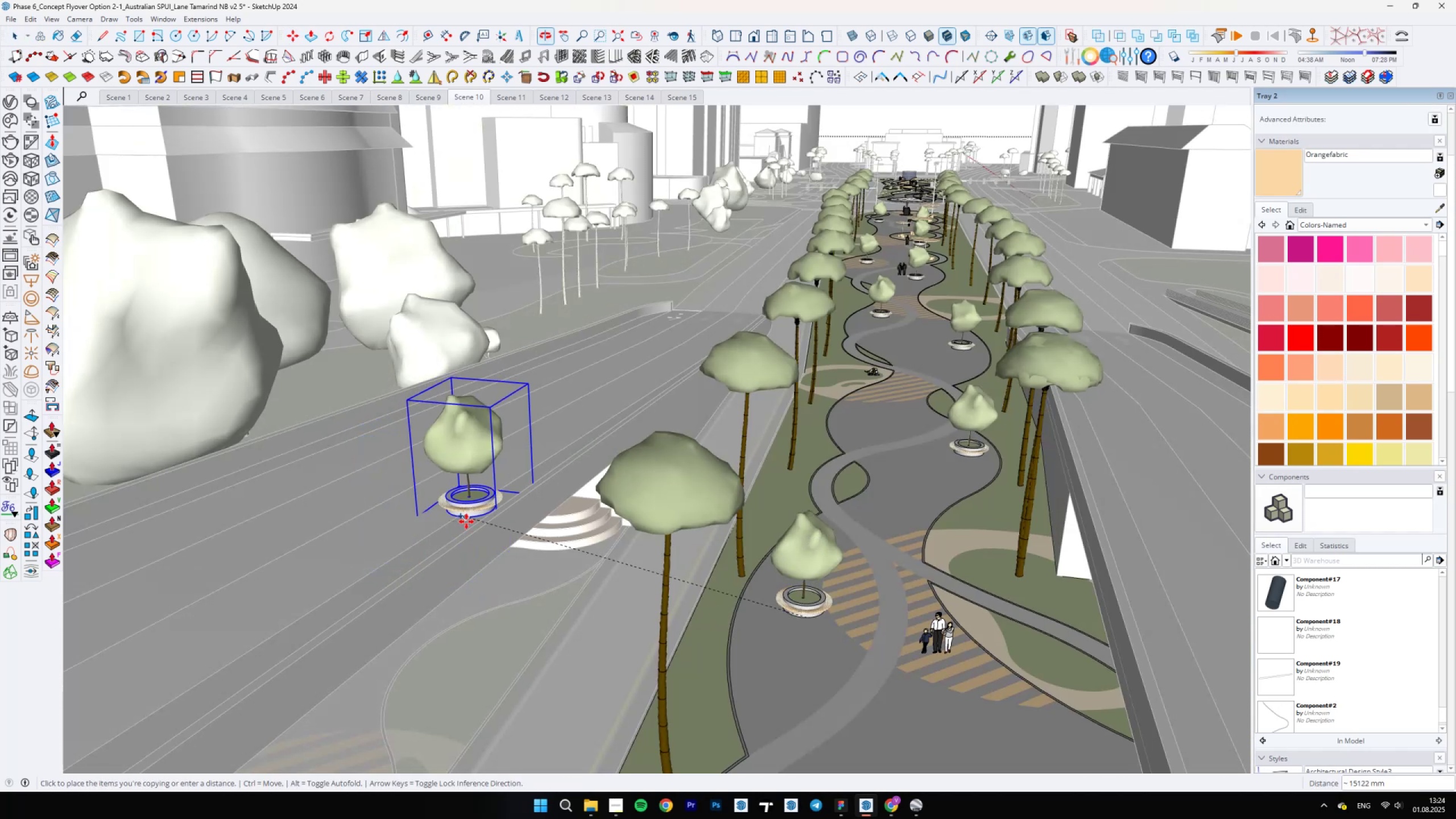 
scroll: coordinate [420, 632], scroll_direction: up, amount: 10.0
 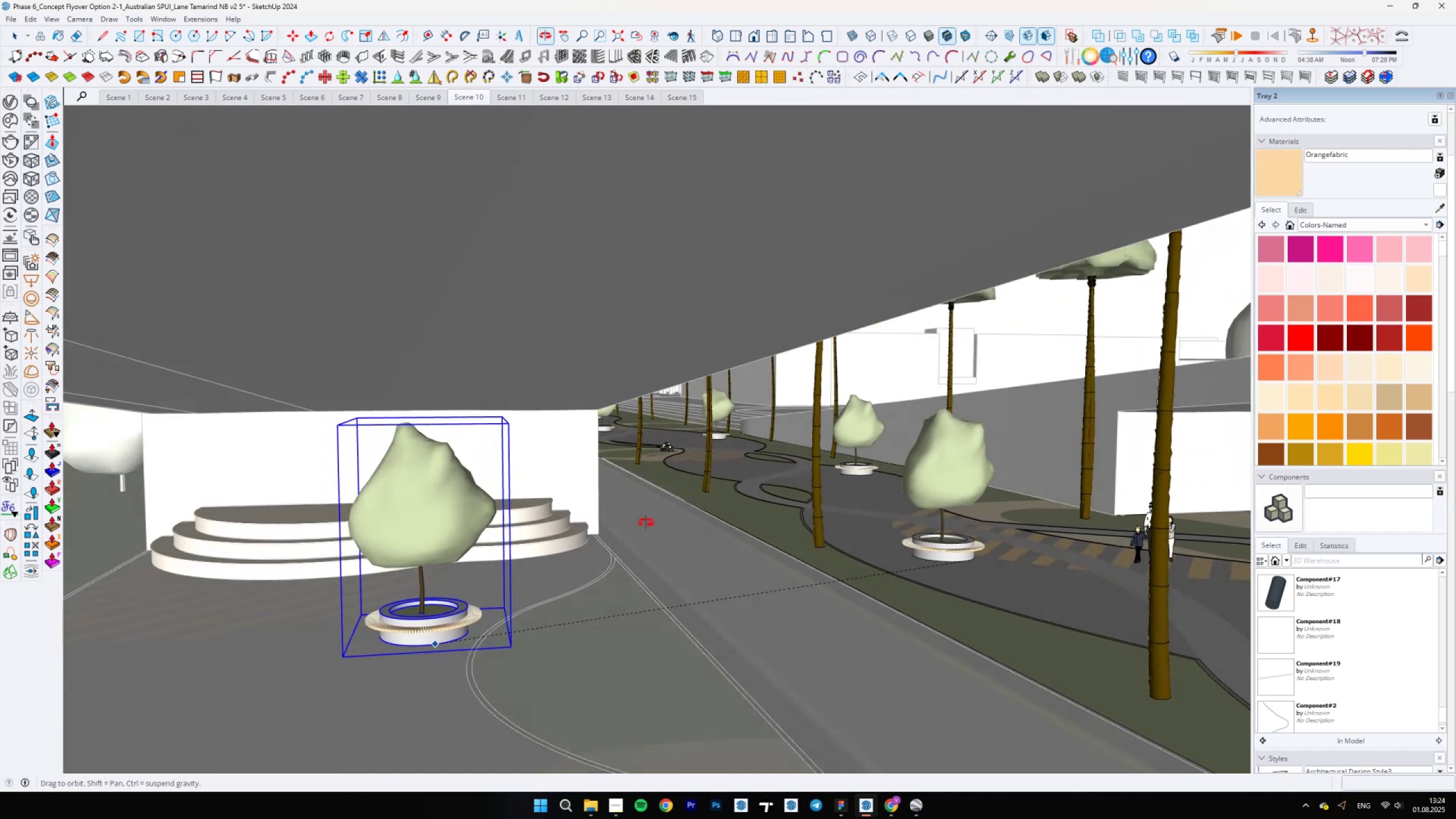 
scroll: coordinate [595, 610], scroll_direction: down, amount: 28.0
 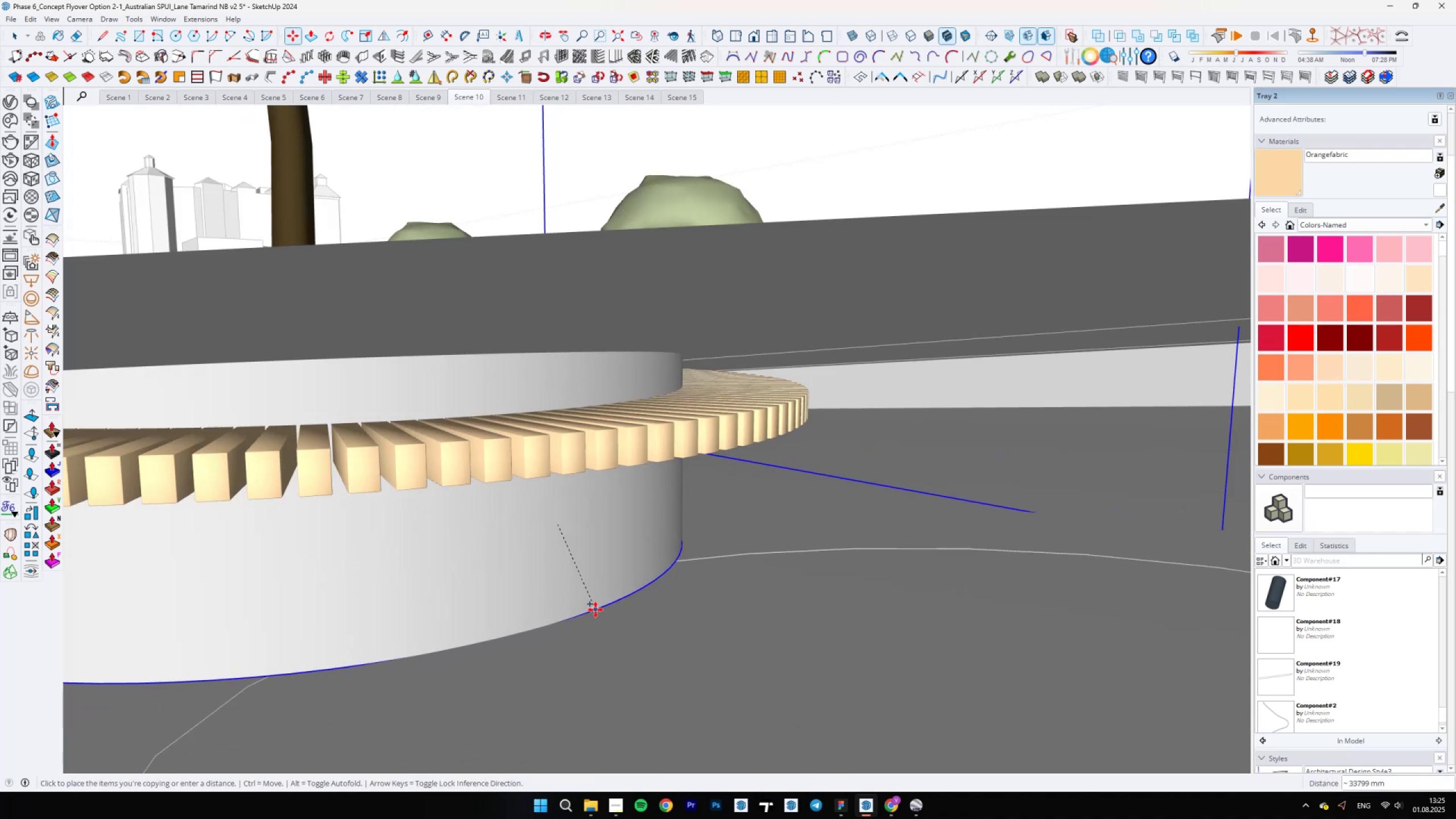 
key(Backslash)
 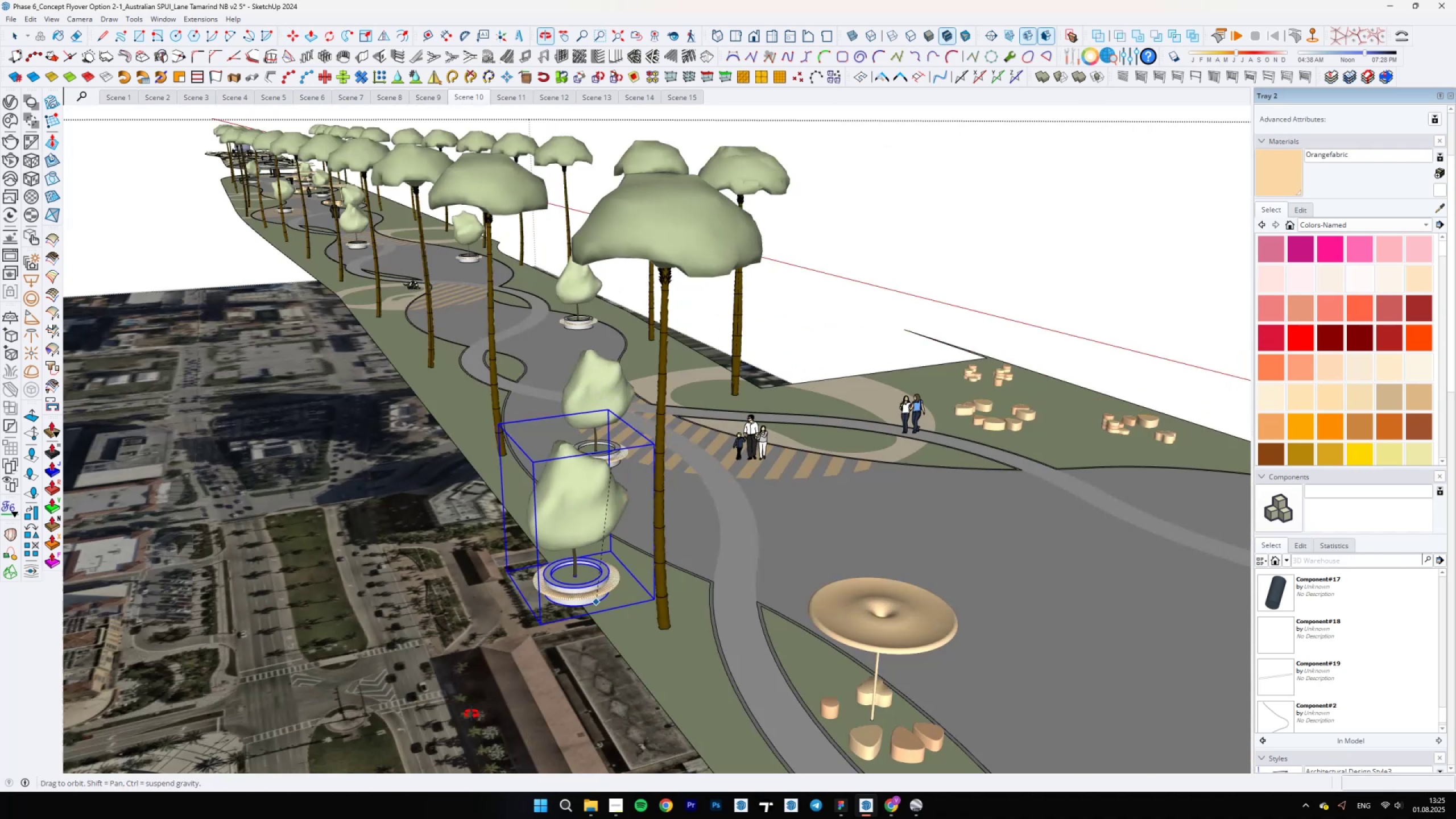 
scroll: coordinate [687, 553], scroll_direction: down, amount: 11.0
 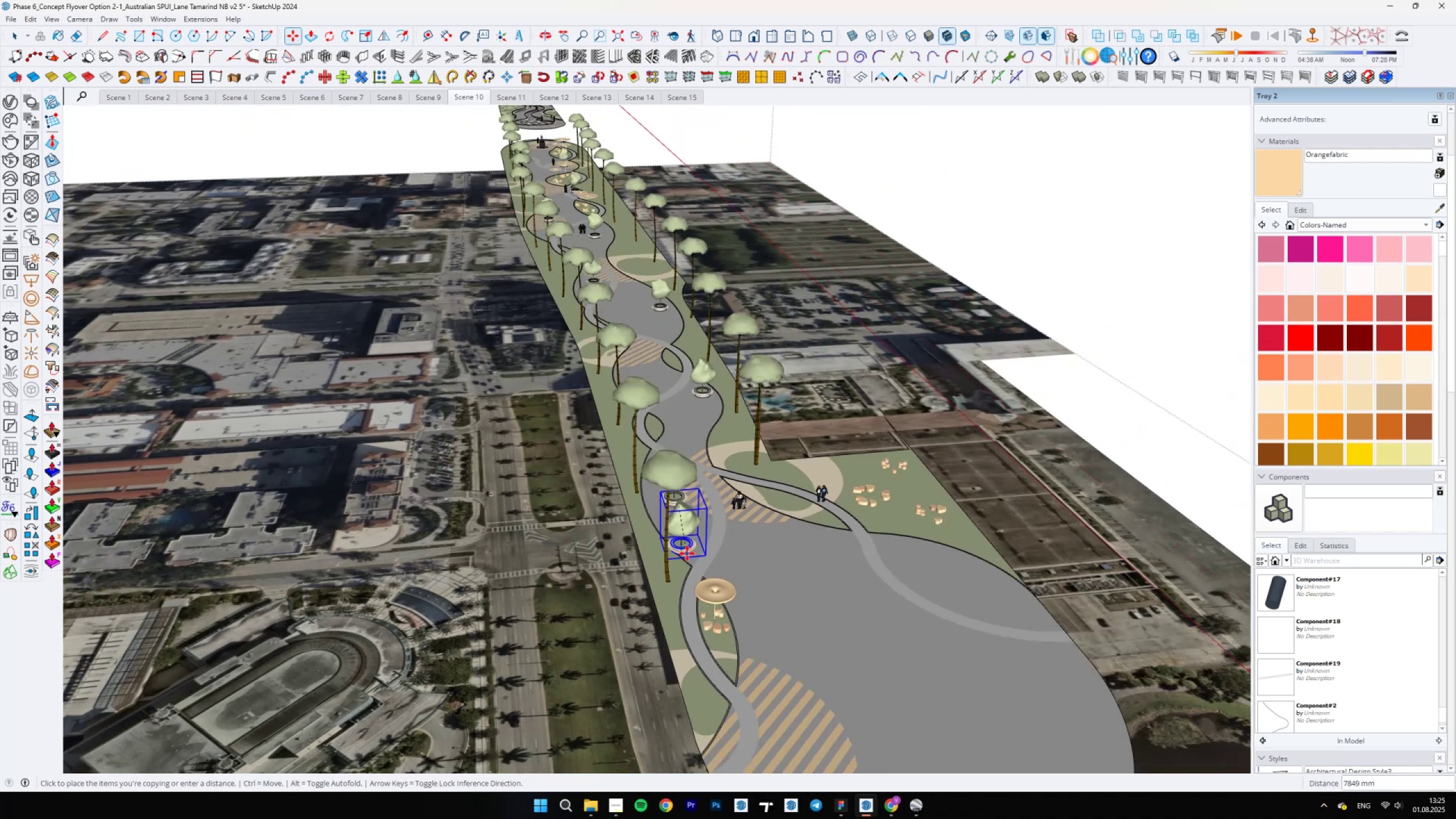 
key(Space)
 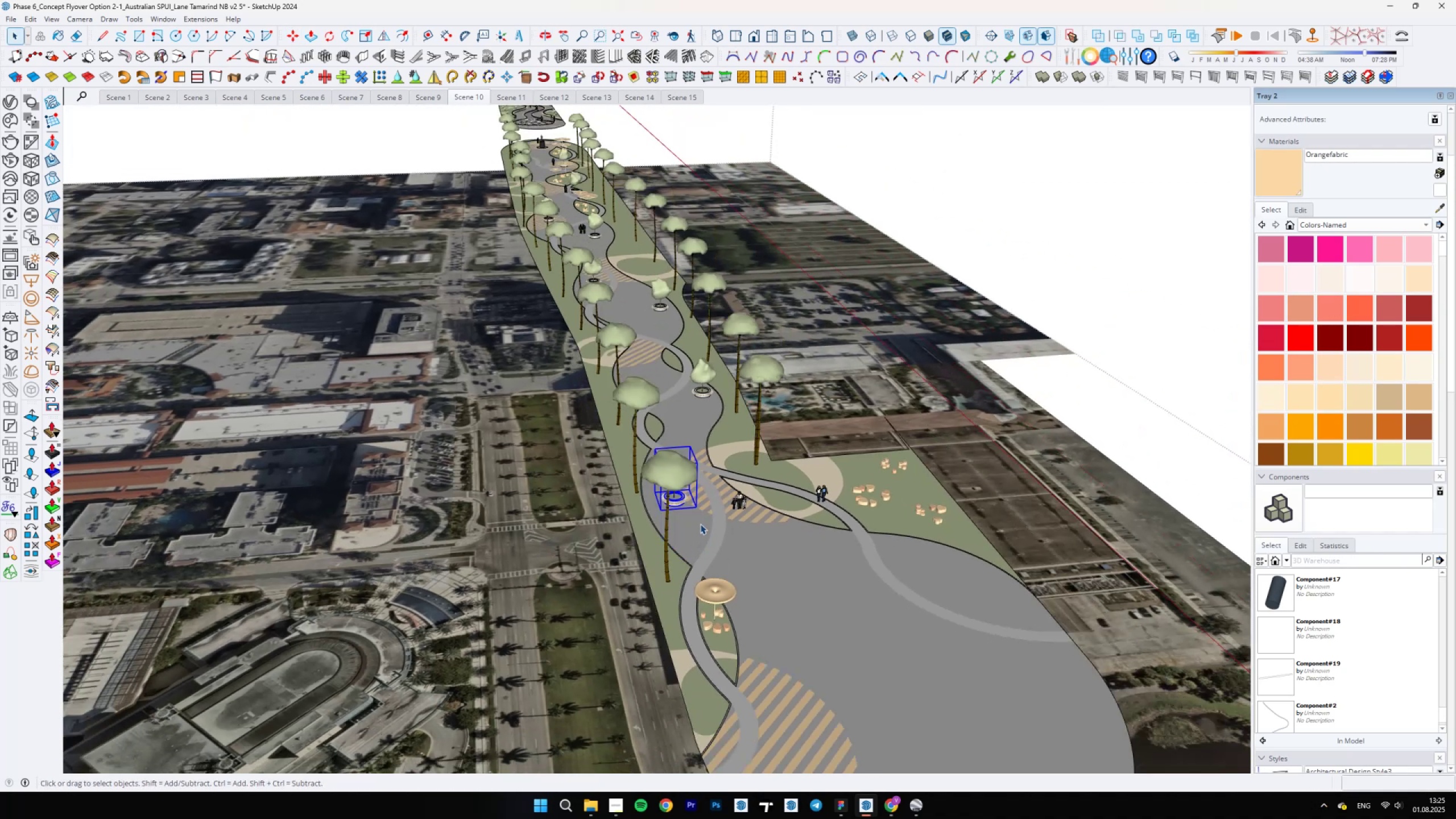 
key(Control+C)
 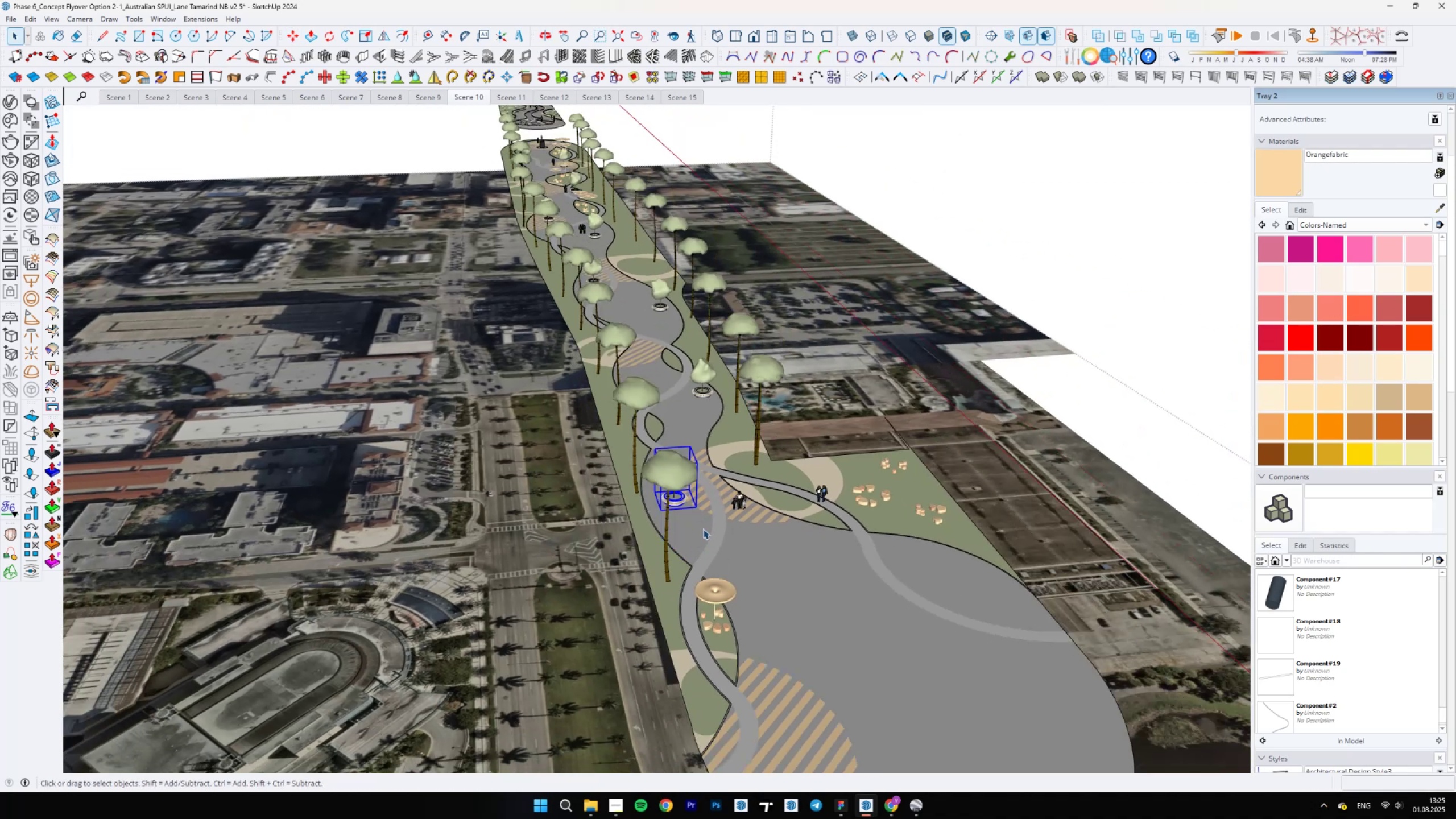 
key(Escape)
 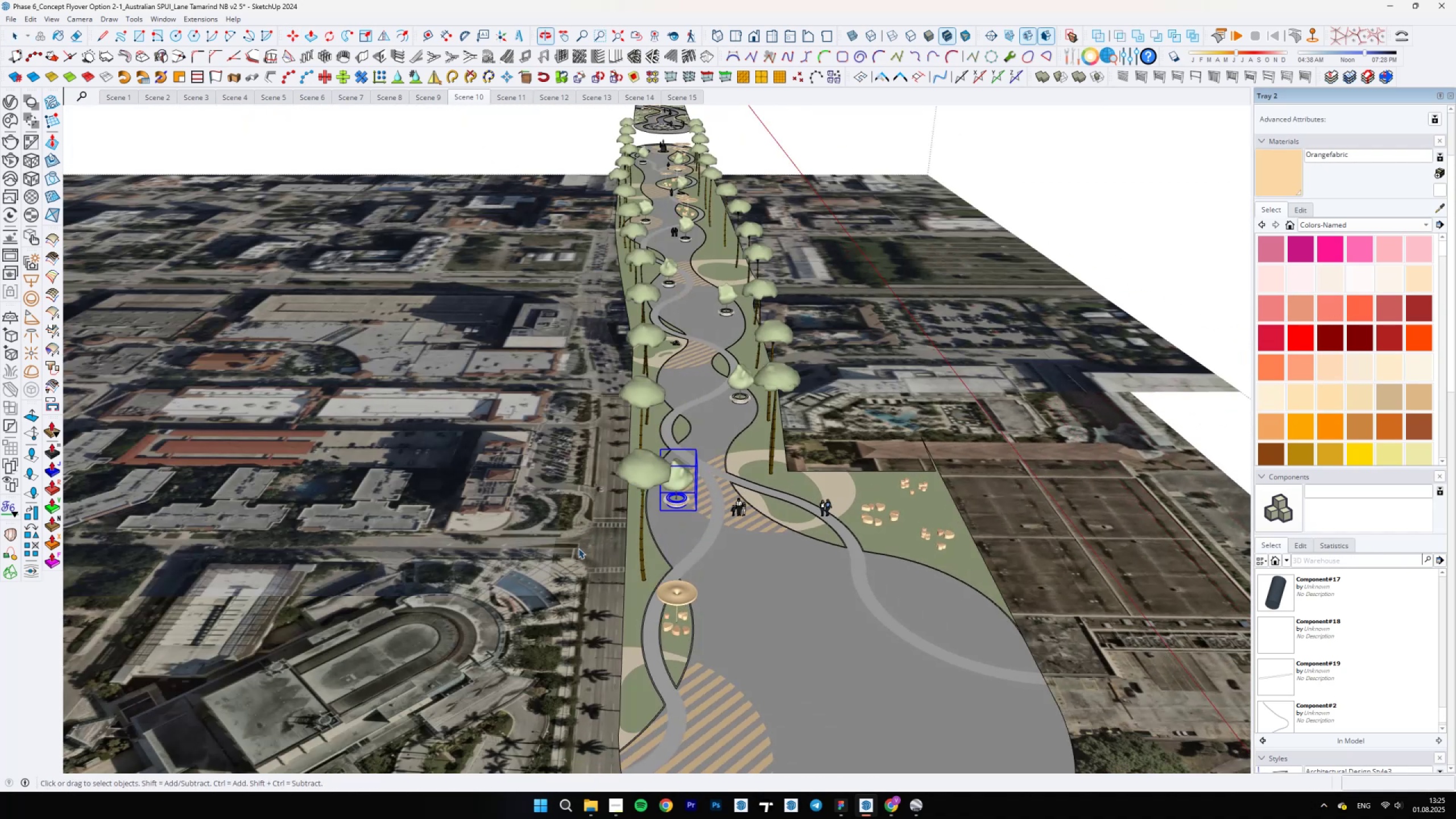 
hold_key(key=ShiftLeft, duration=0.4)
 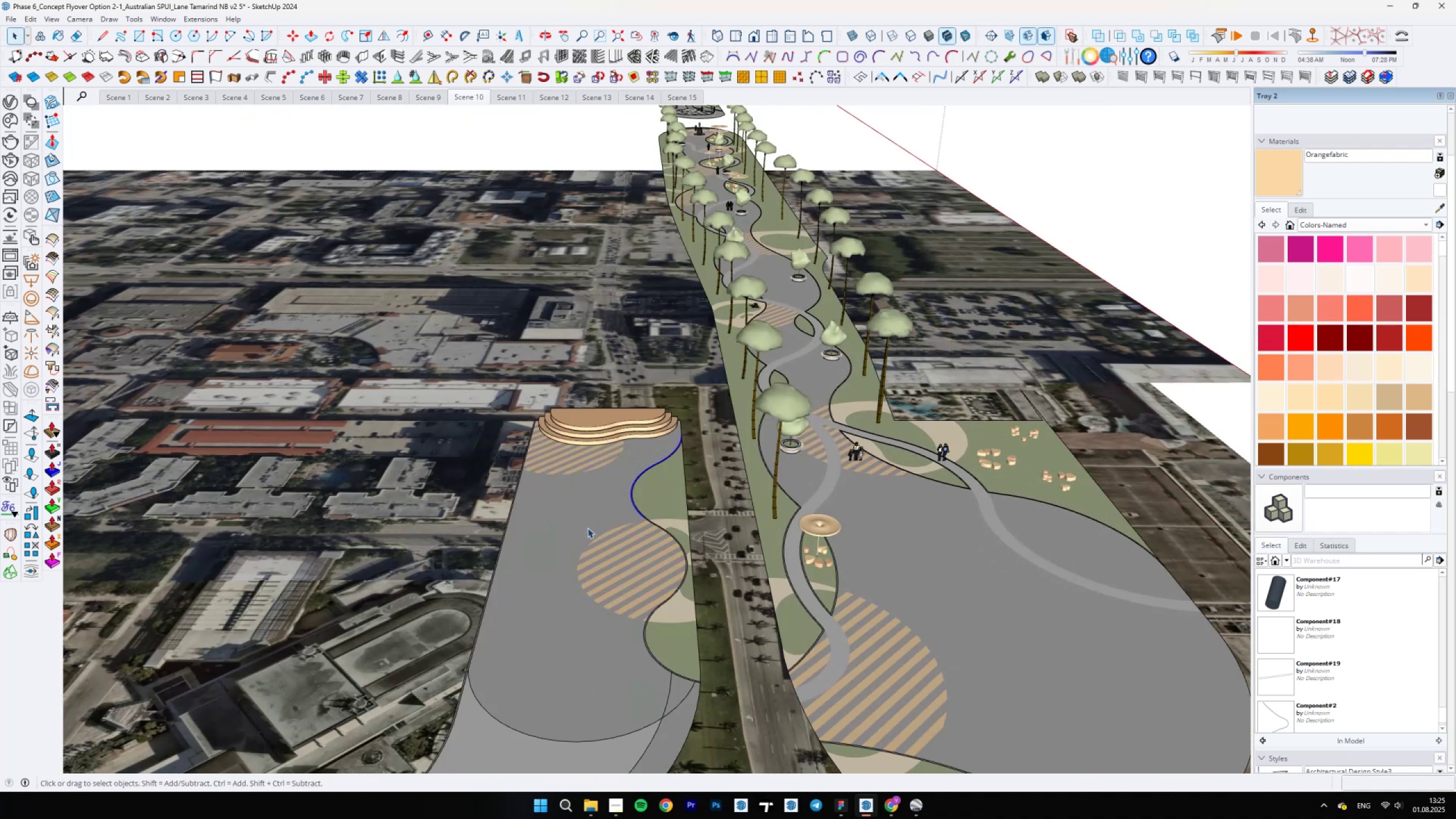 
key(Control+V)
 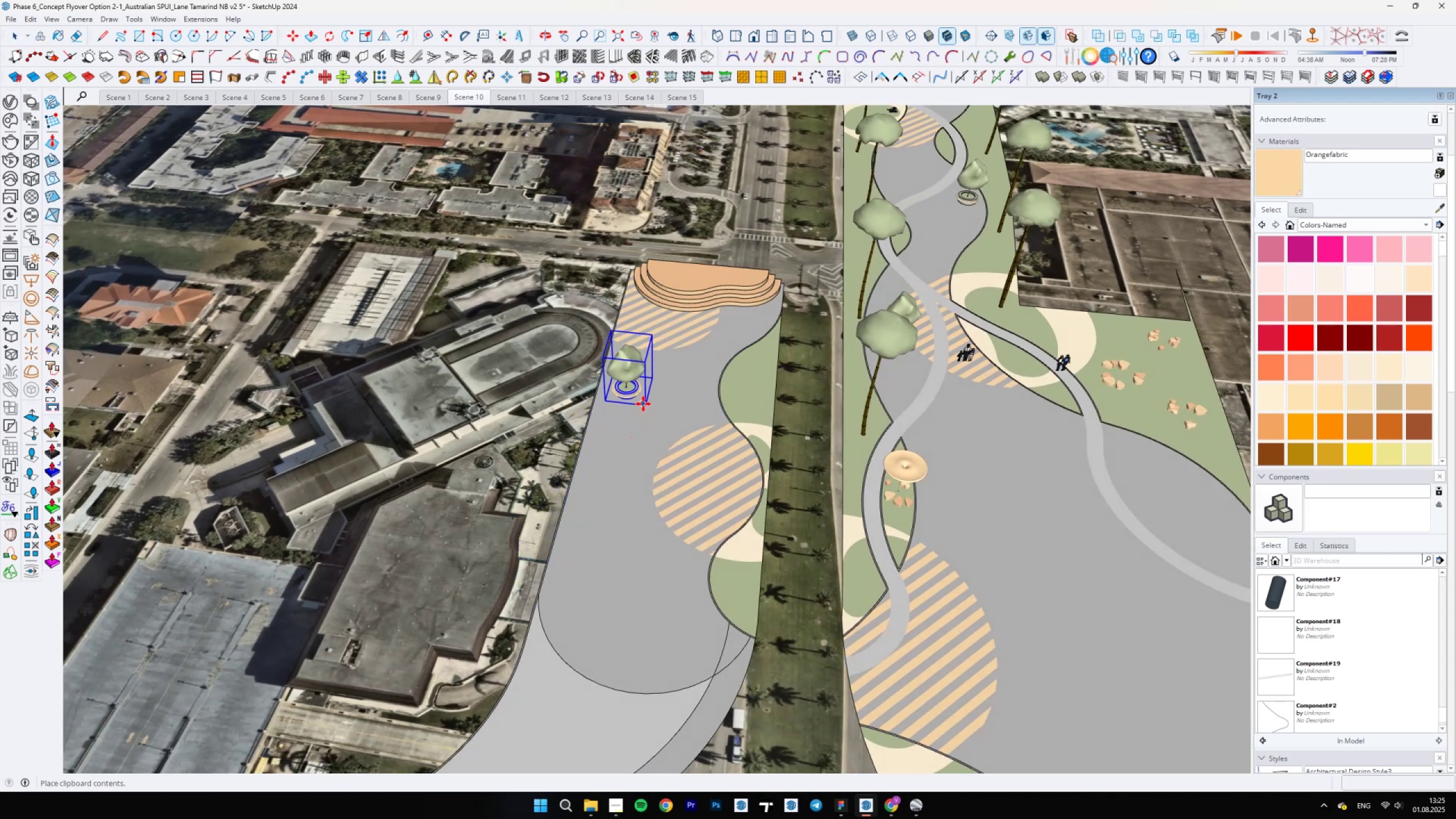 
wait(5.95)
 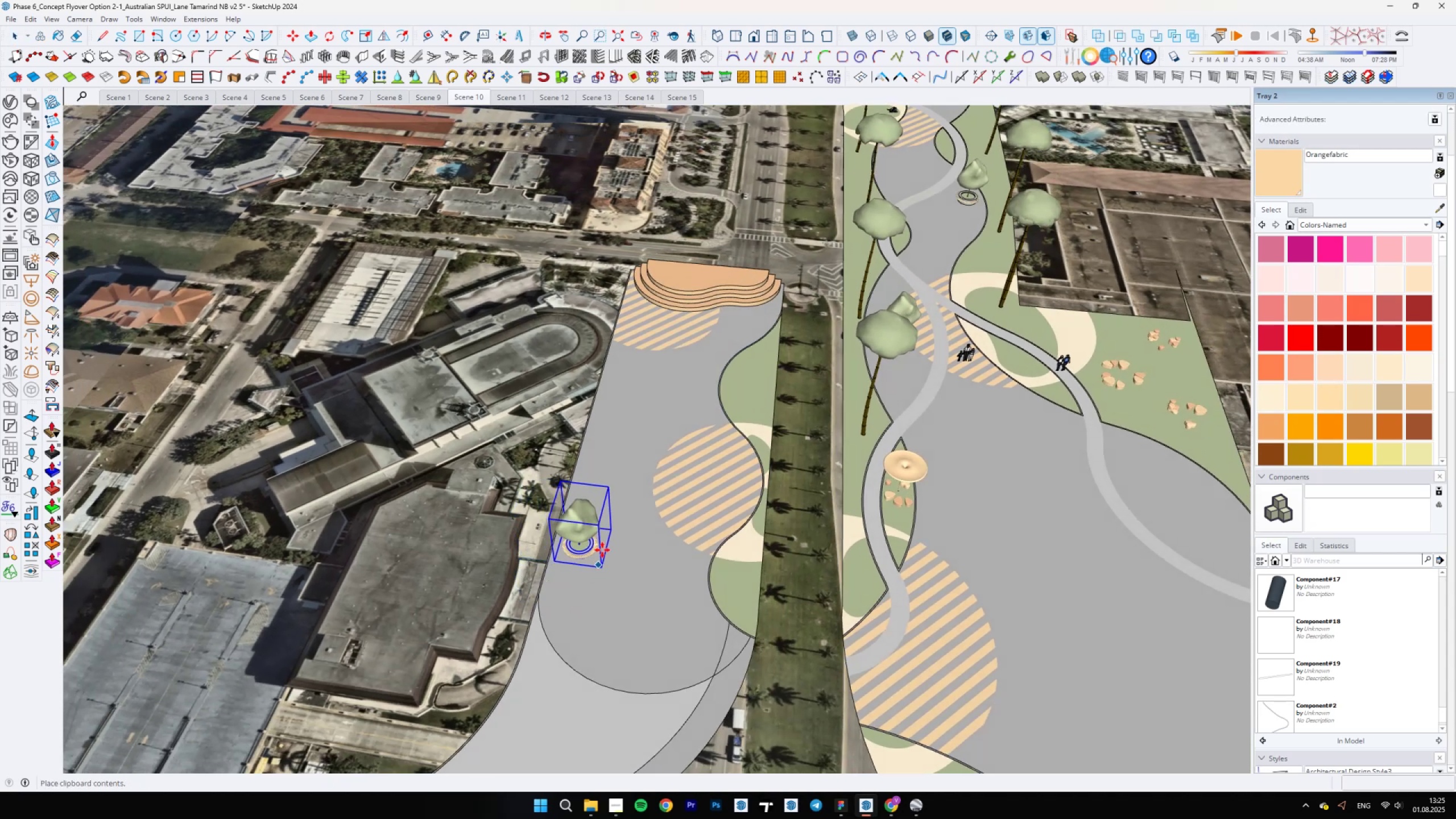 
left_click([636, 420])
 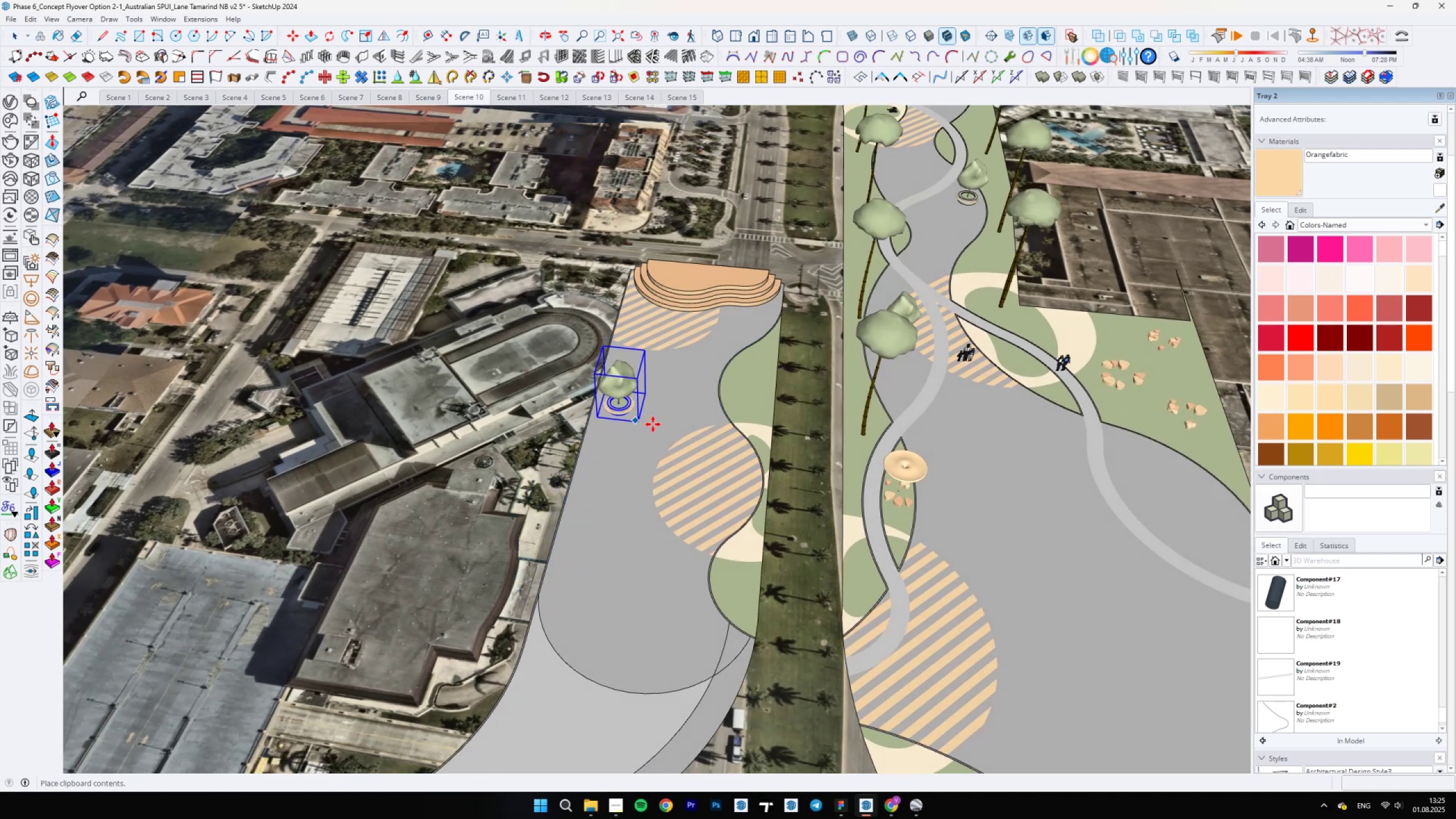 
key(Control+ControlLeft)
 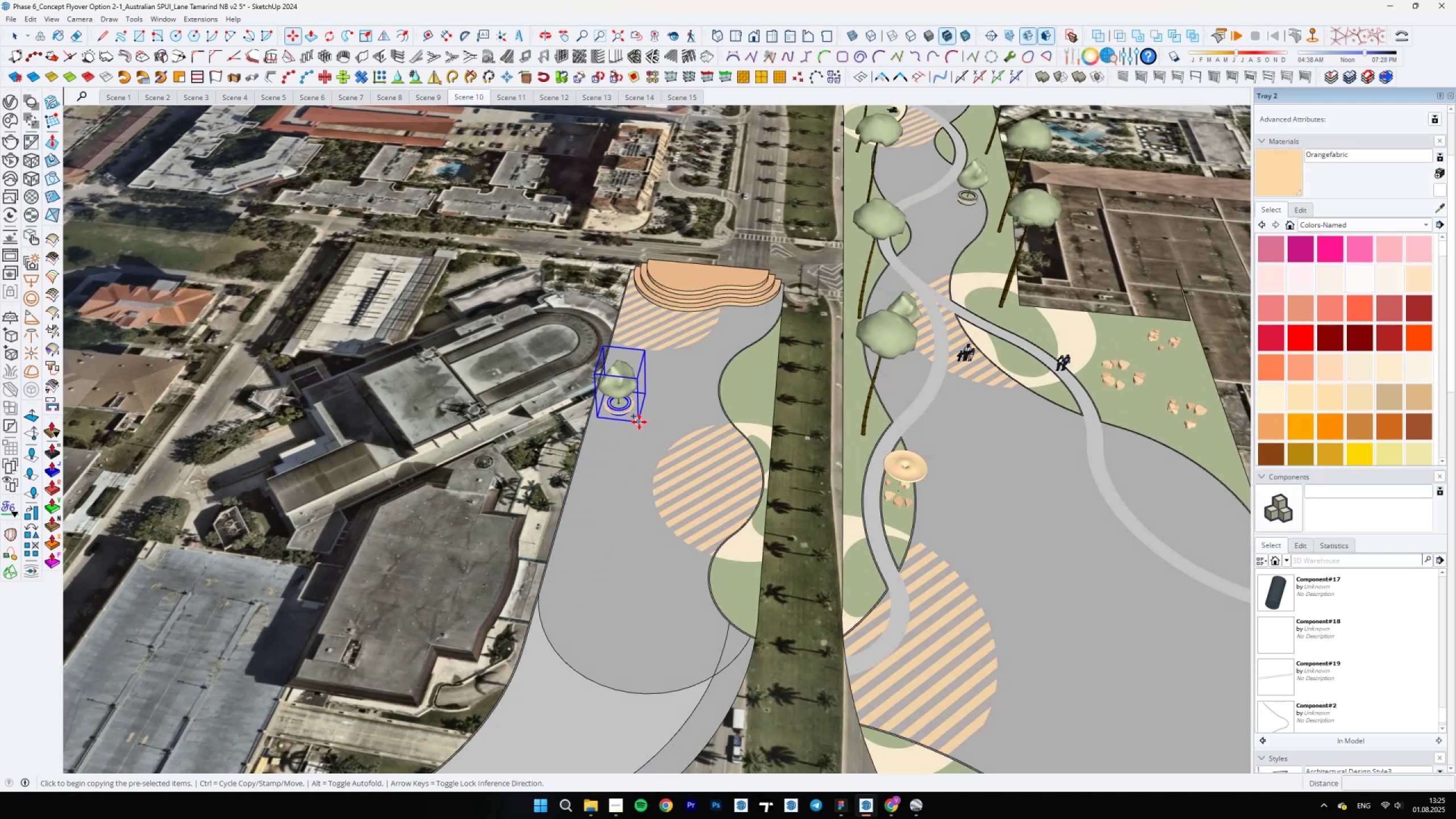 
left_click([639, 422])
 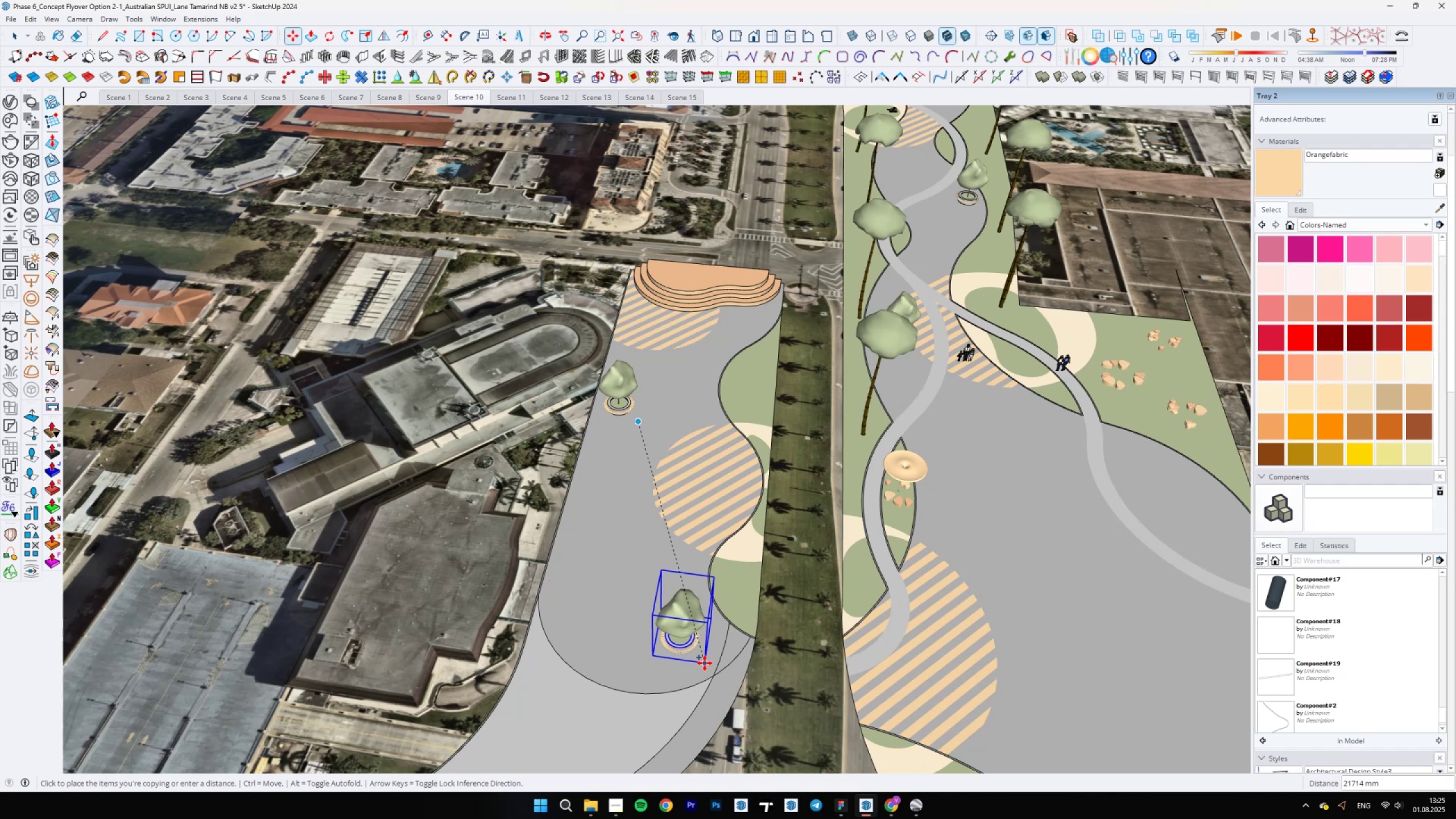 
scroll: coordinate [649, 617], scroll_direction: down, amount: 4.0
 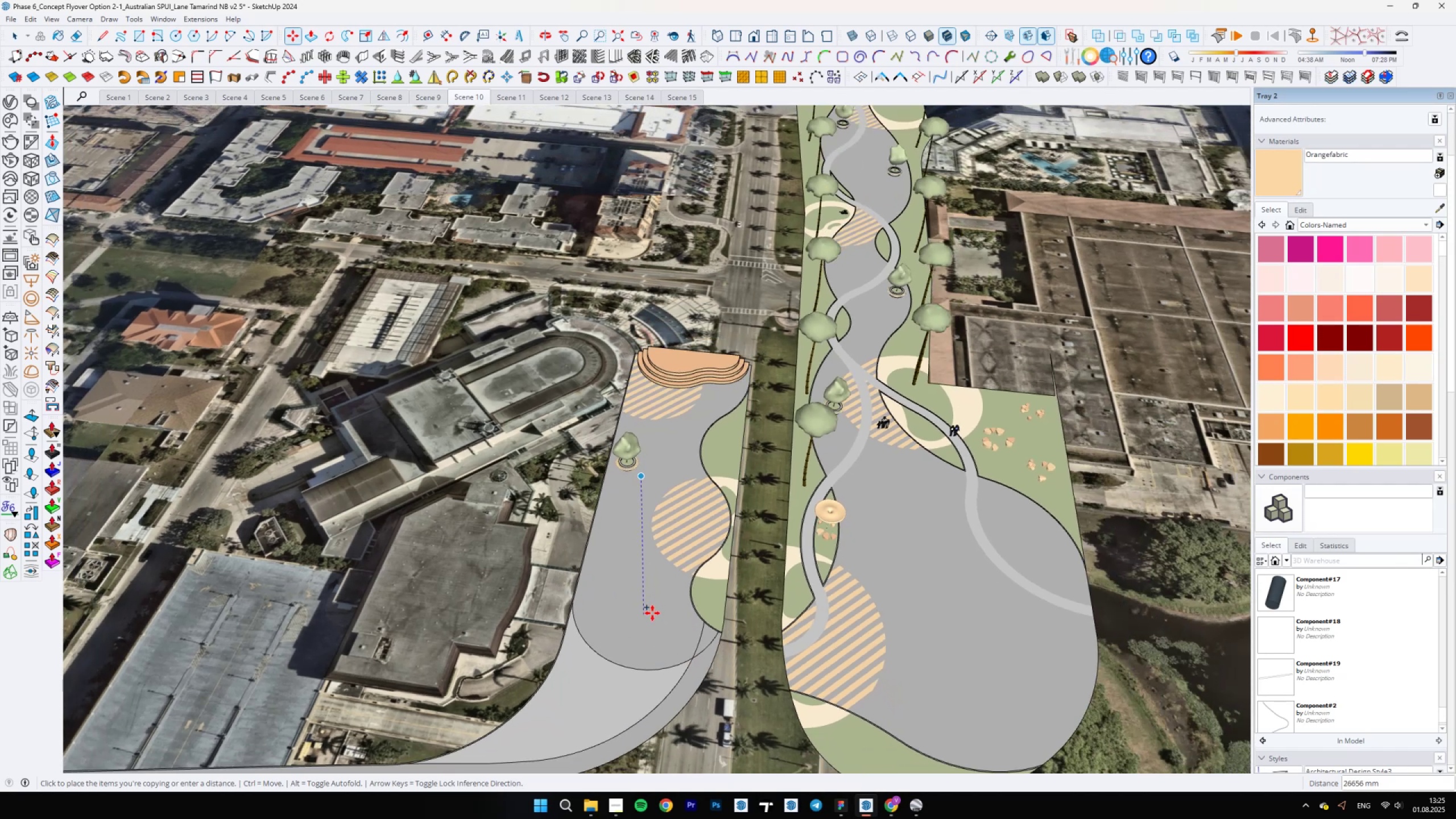 
key(Backslash)
 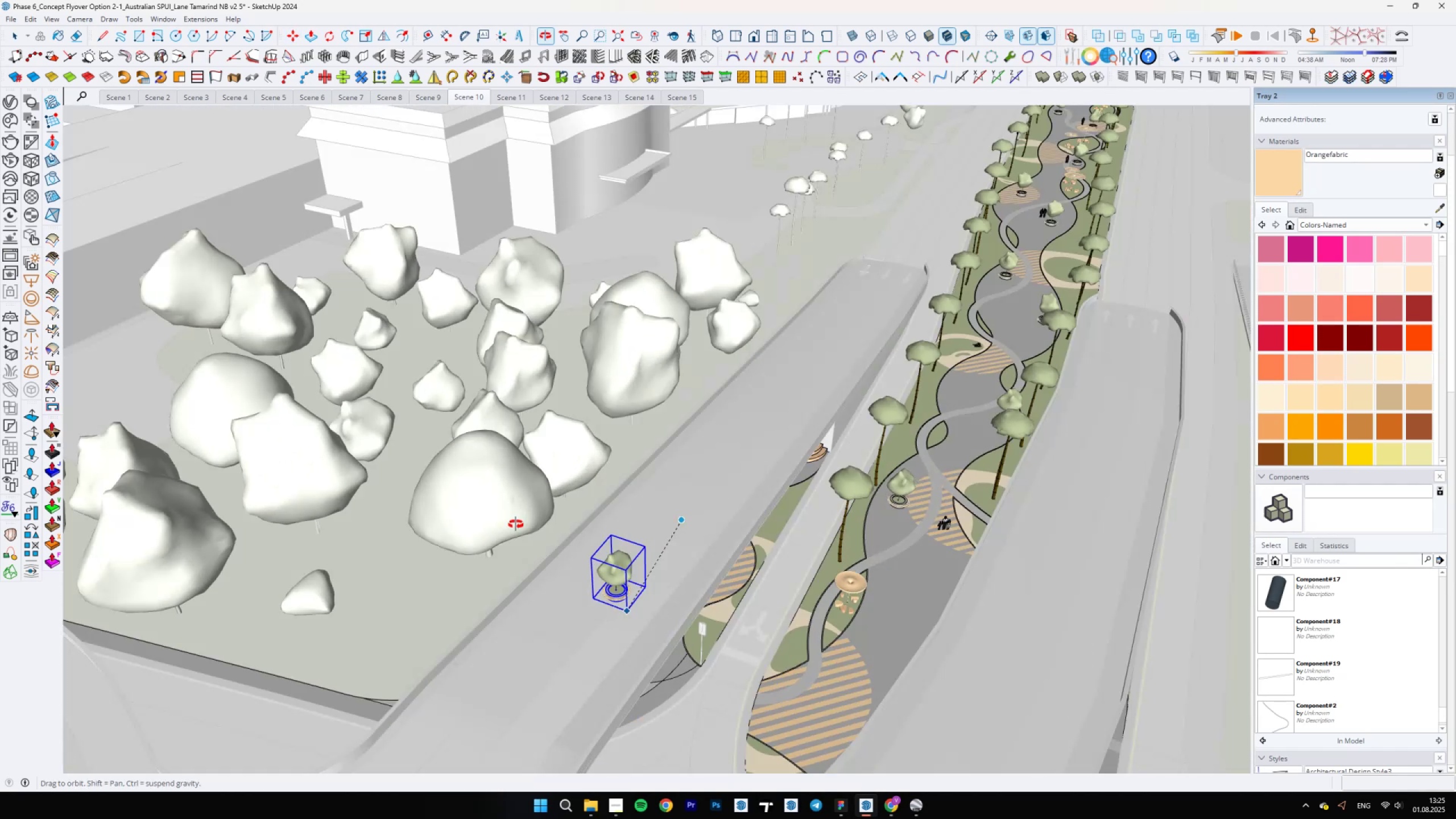 
key(Backslash)
 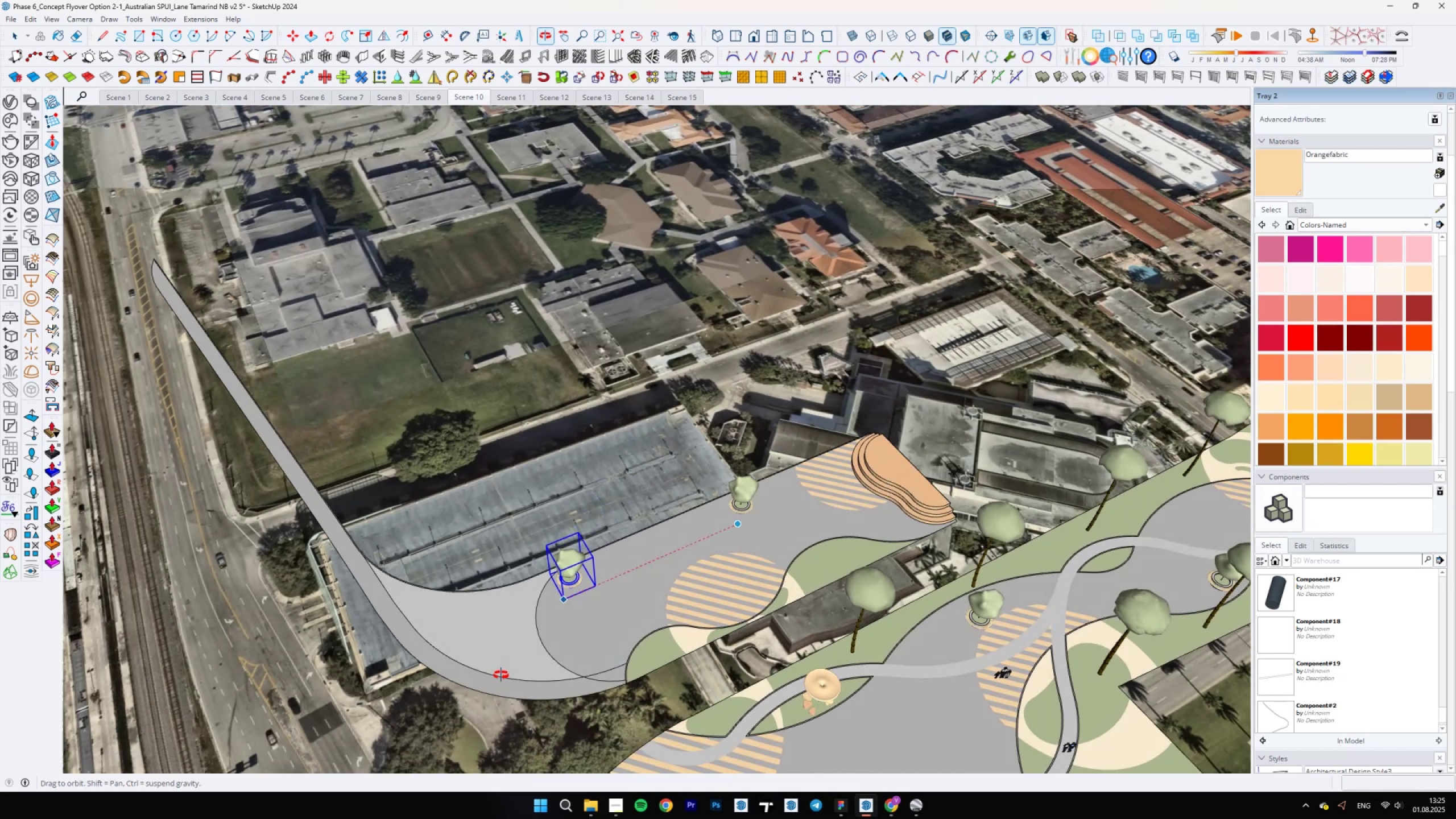 
scroll: coordinate [480, 630], scroll_direction: up, amount: 5.0
 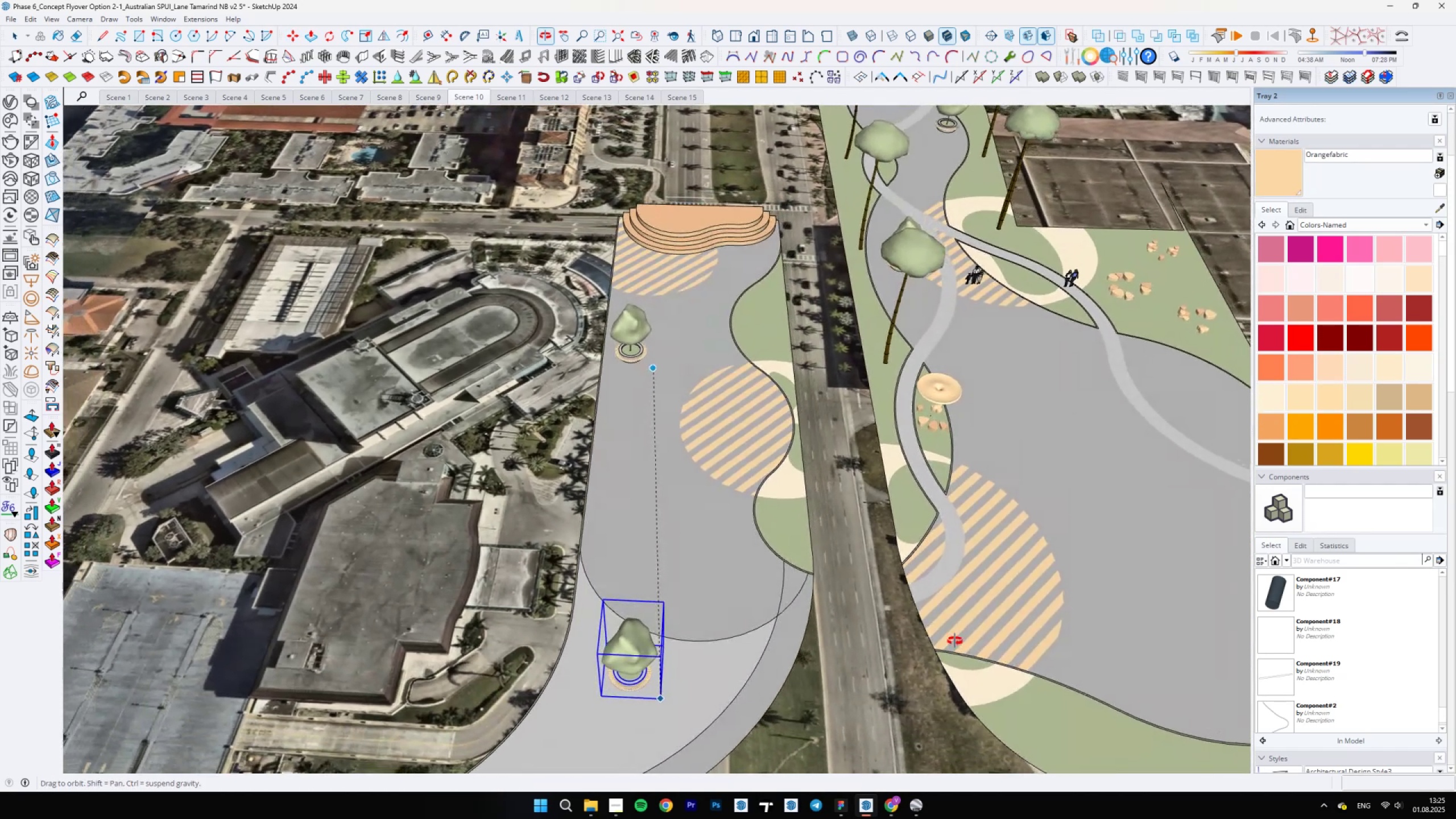 
key(Space)
 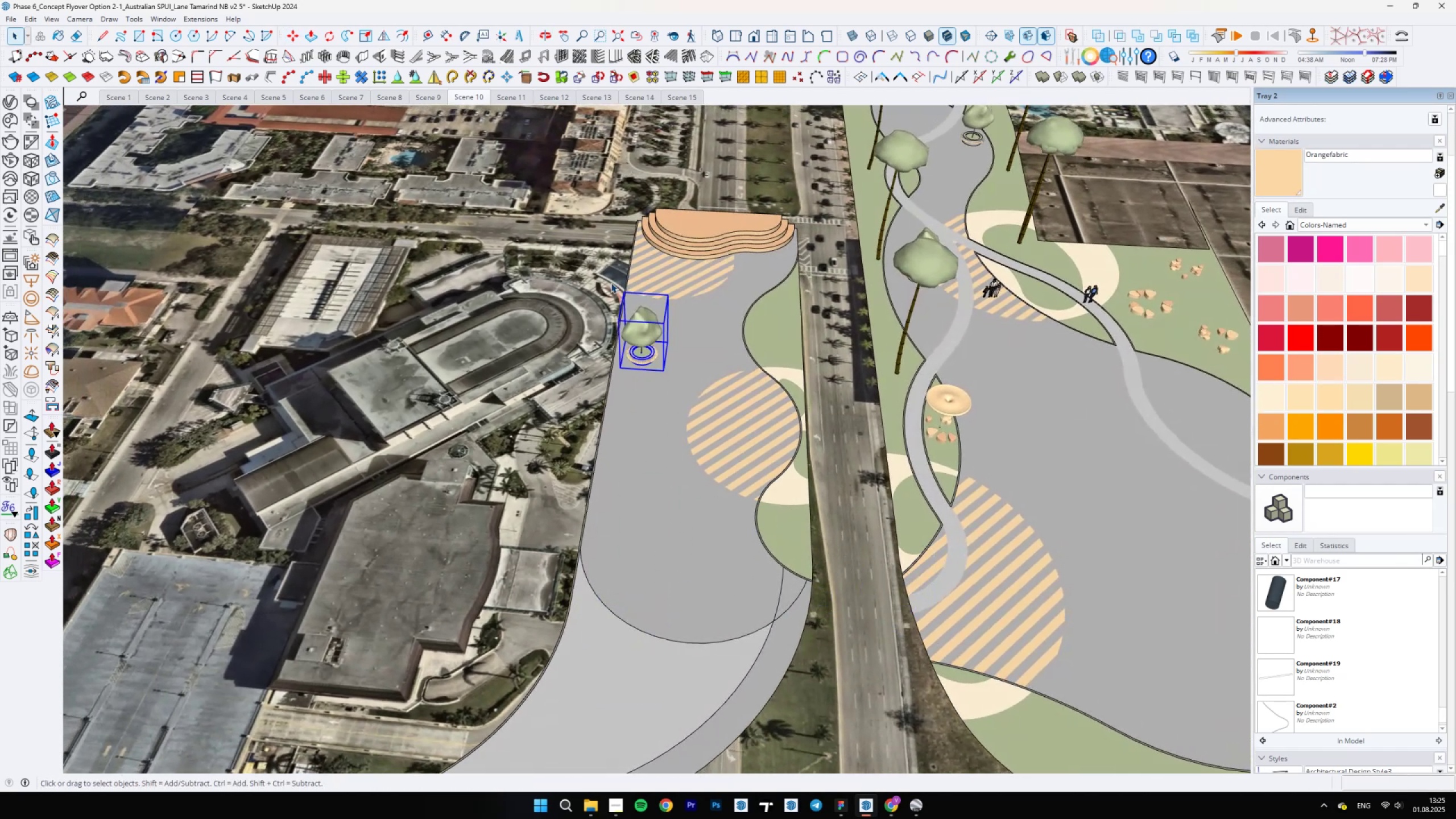 
scroll: coordinate [663, 382], scroll_direction: up, amount: 3.0
 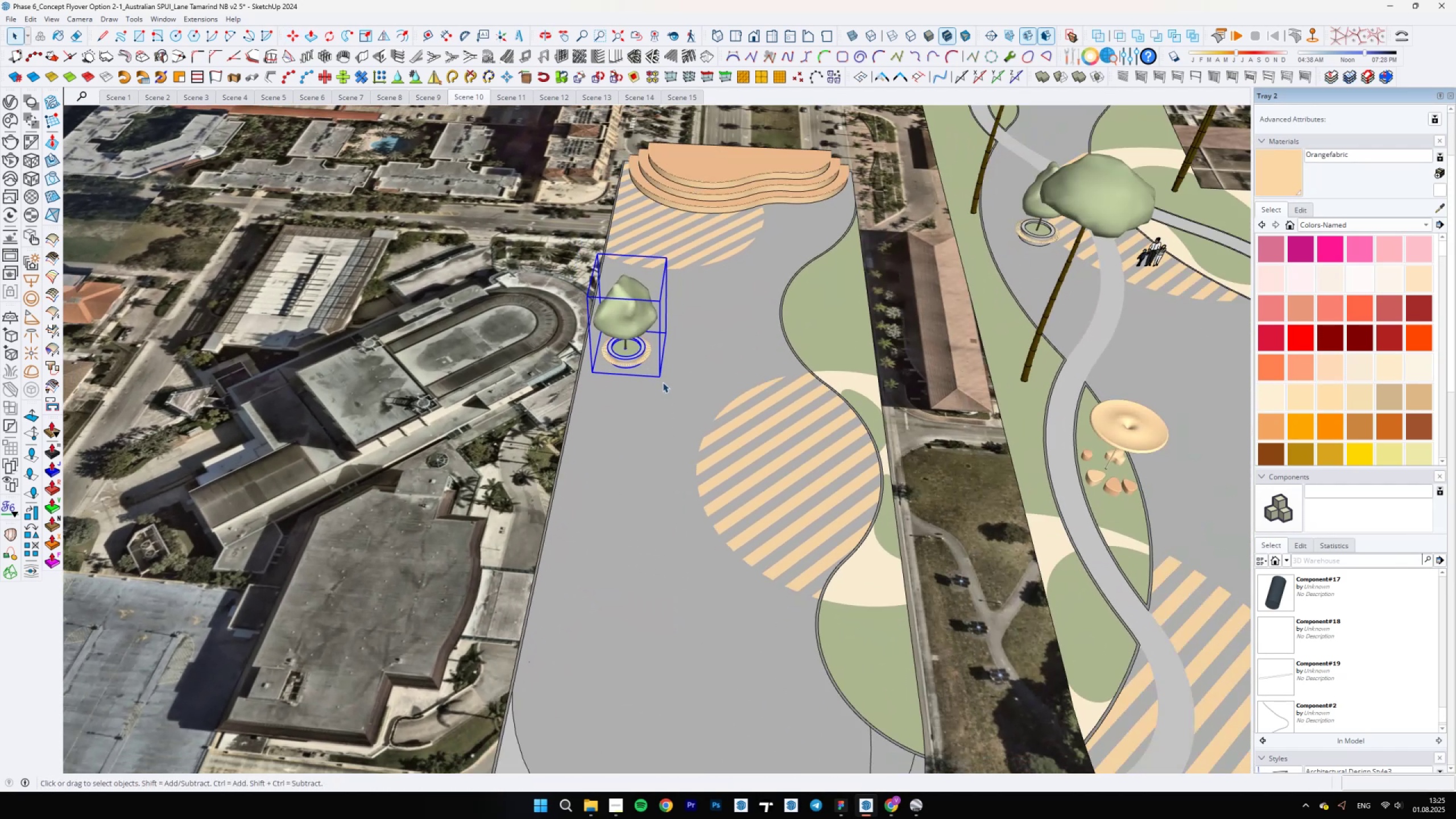 
key(M)
 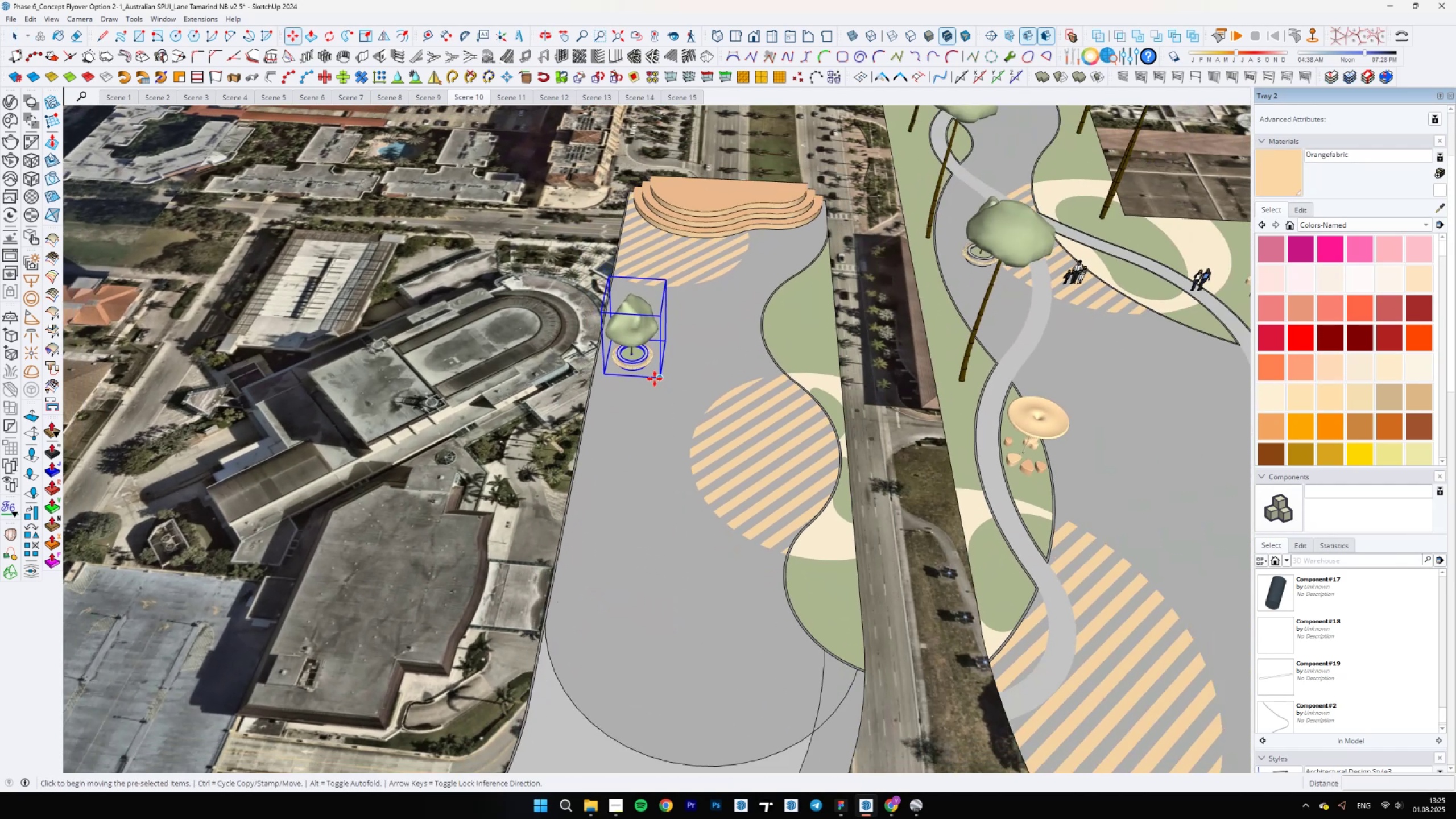 
left_click([655, 378])
 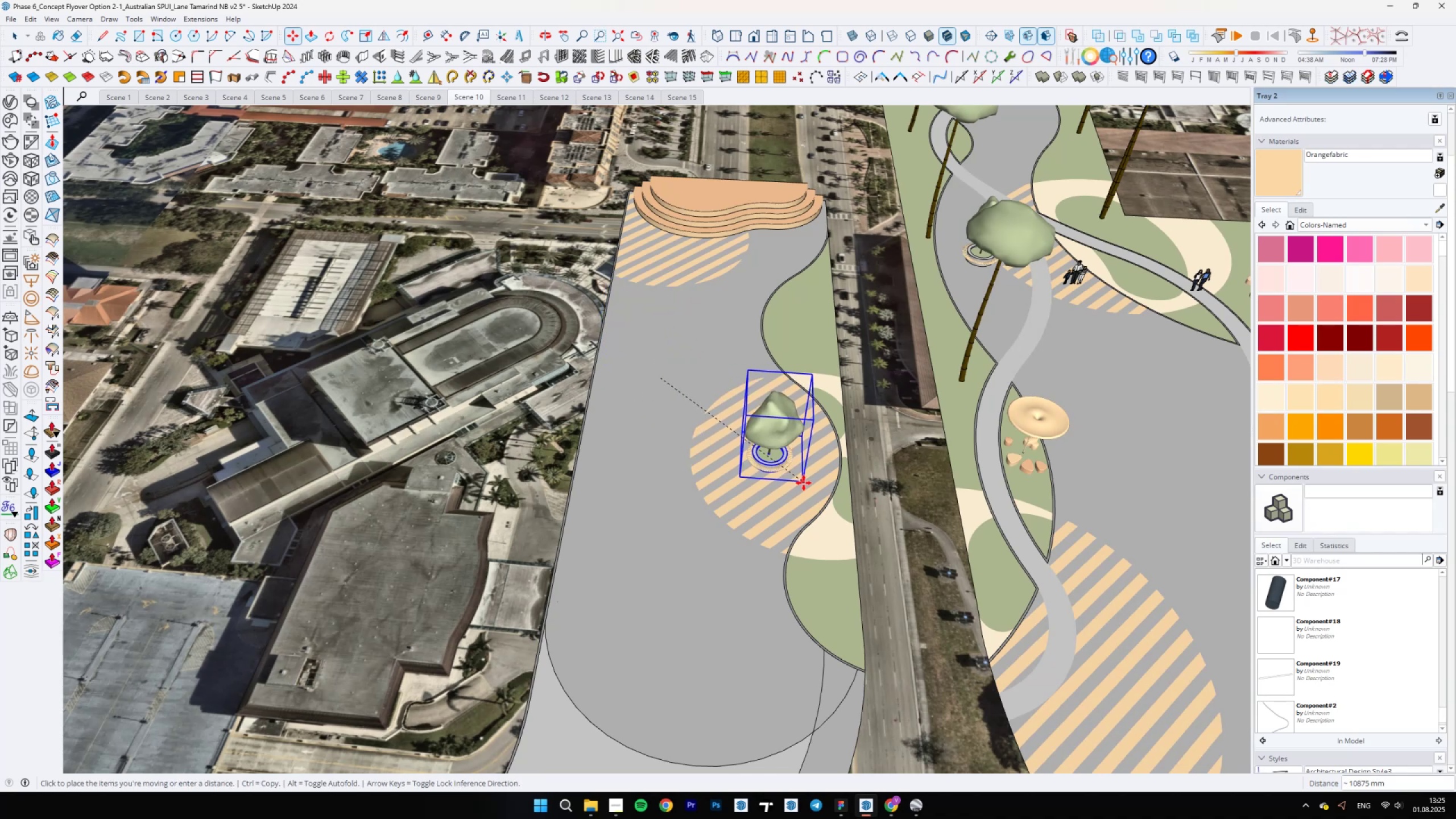 
left_click([805, 483])
 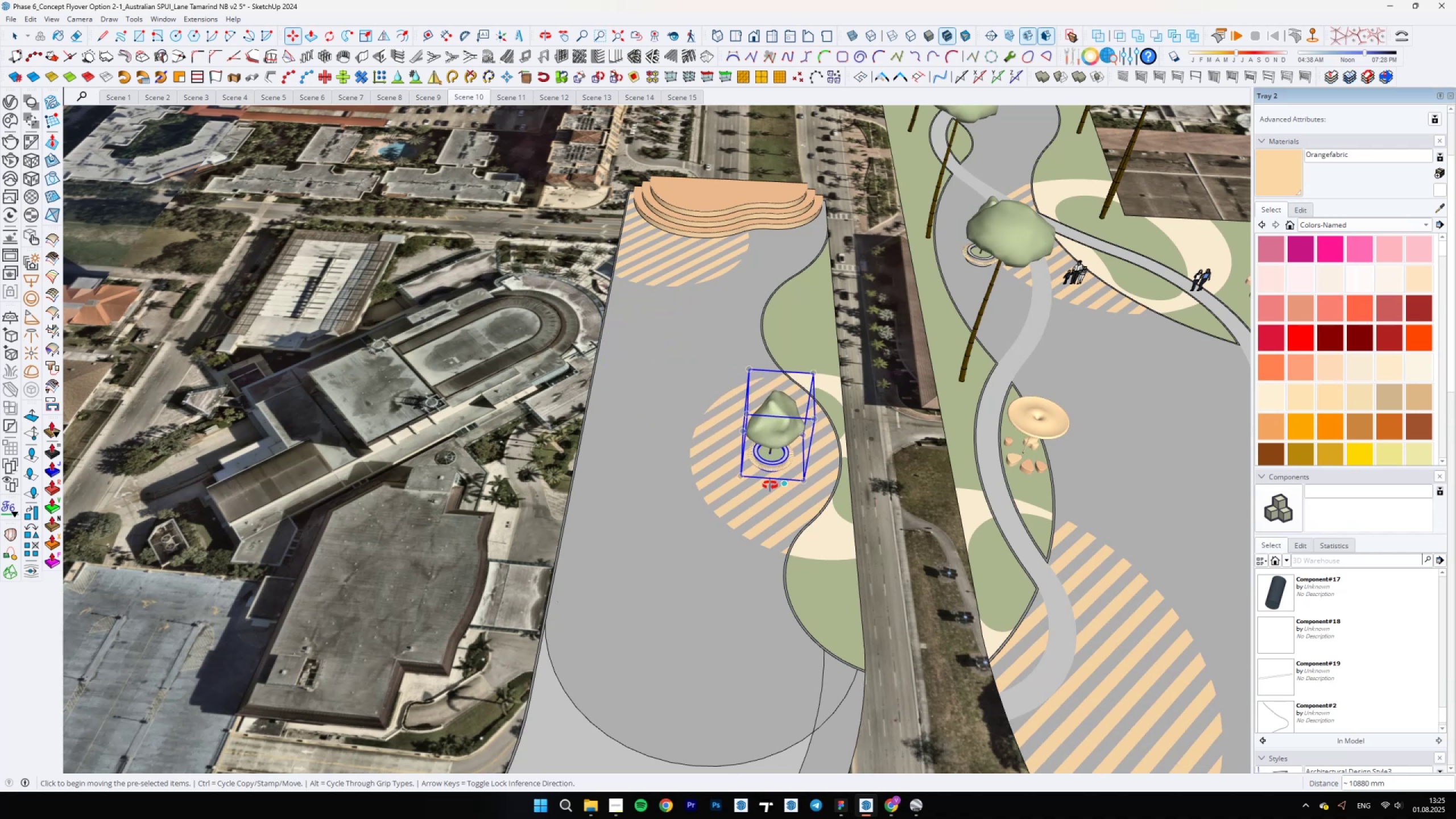 
scroll: coordinate [760, 615], scroll_direction: up, amount: 4.0
 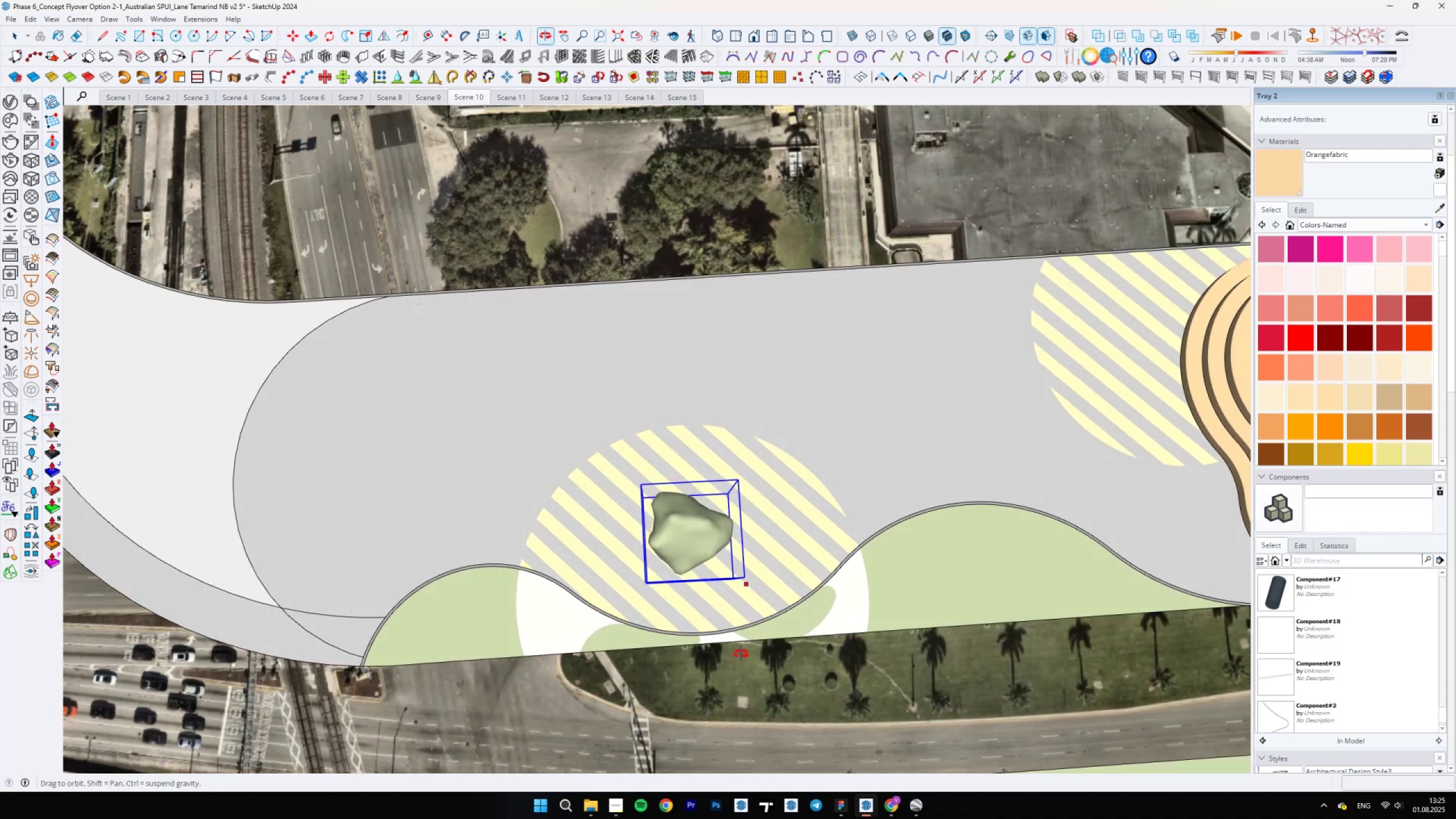 
key(Control+ControlLeft)
 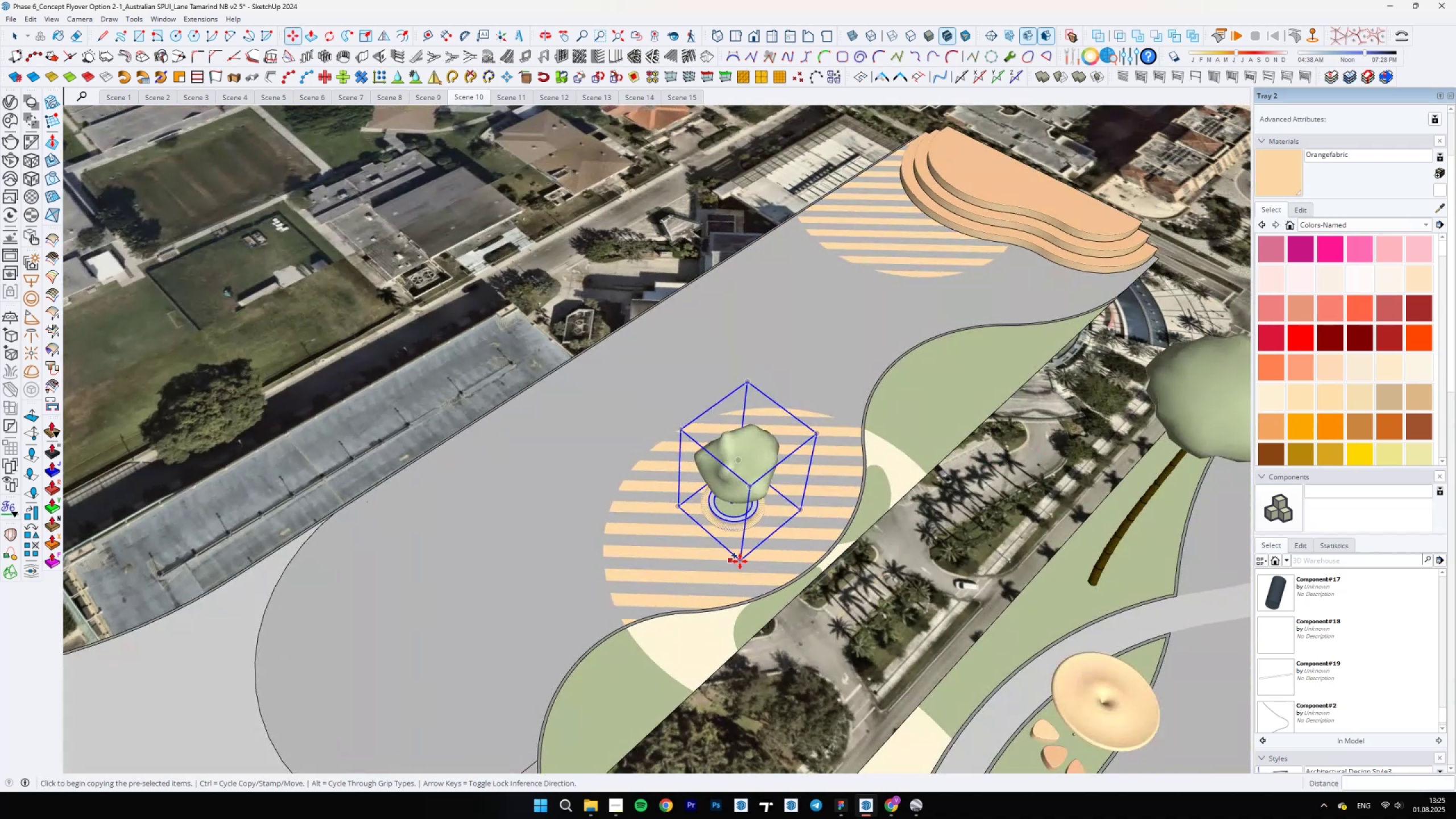 
left_click([743, 561])
 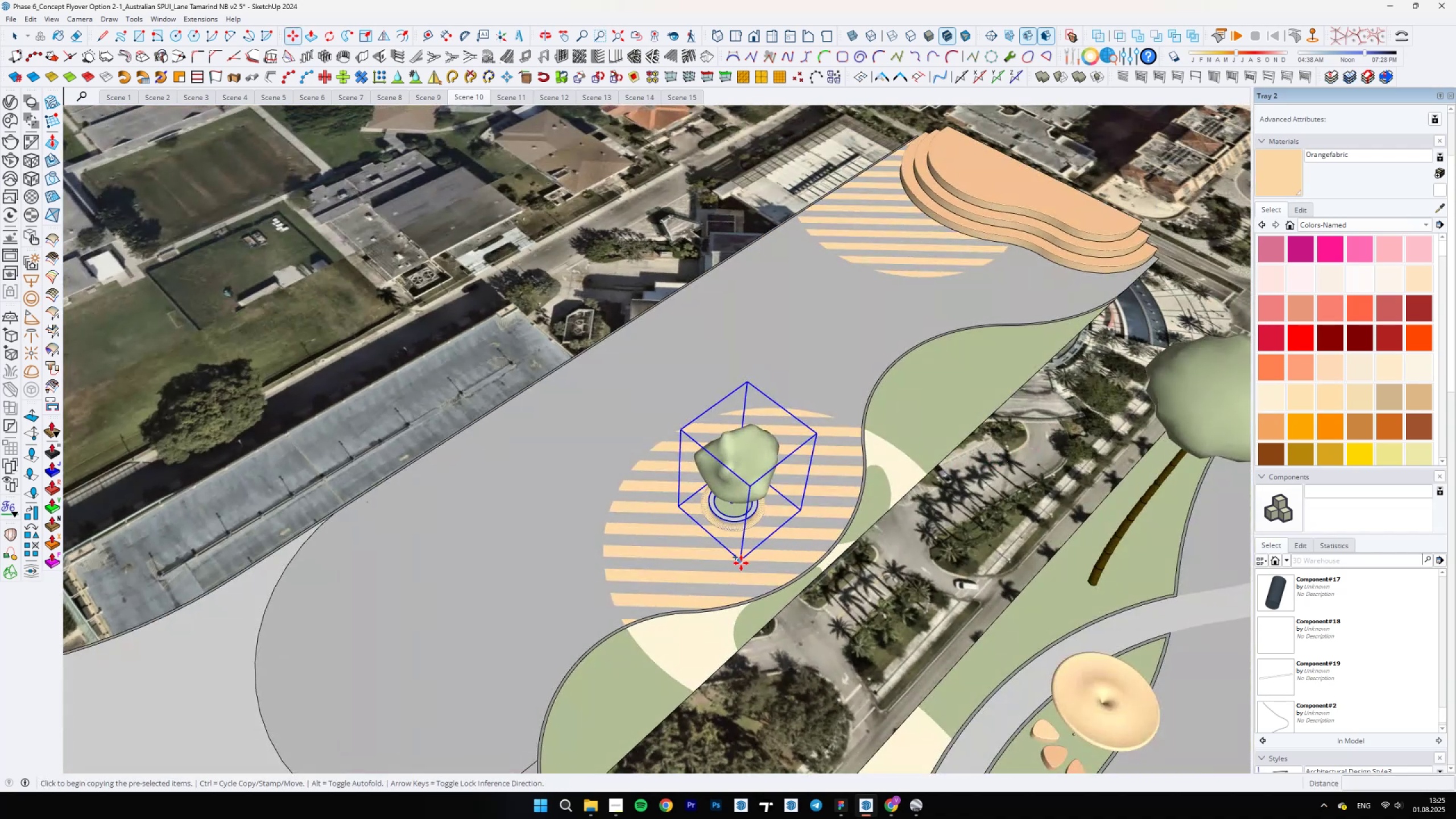 
scroll: coordinate [599, 543], scroll_direction: down, amount: 13.0
 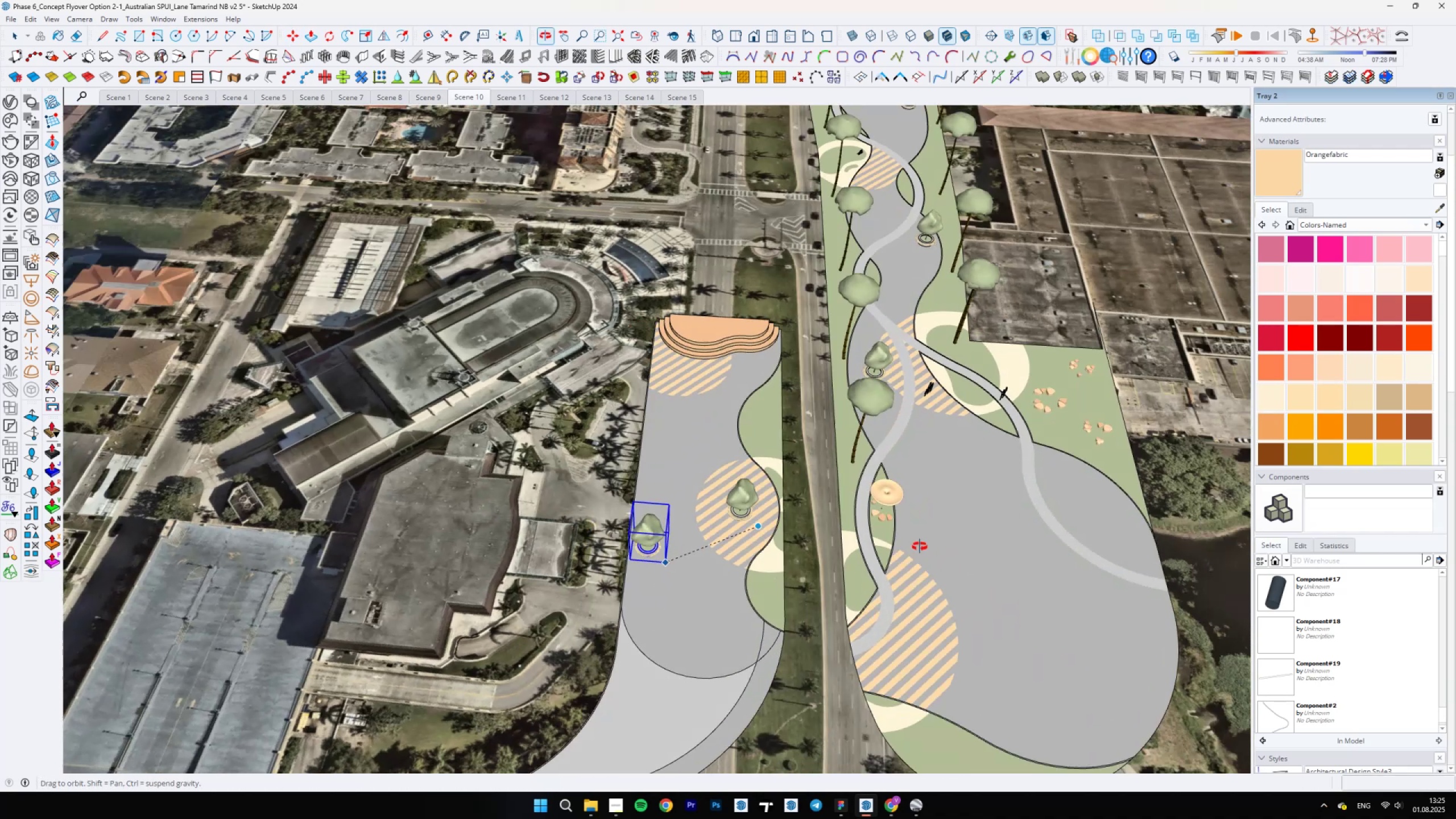 
hold_key(key=ShiftLeft, duration=0.4)
 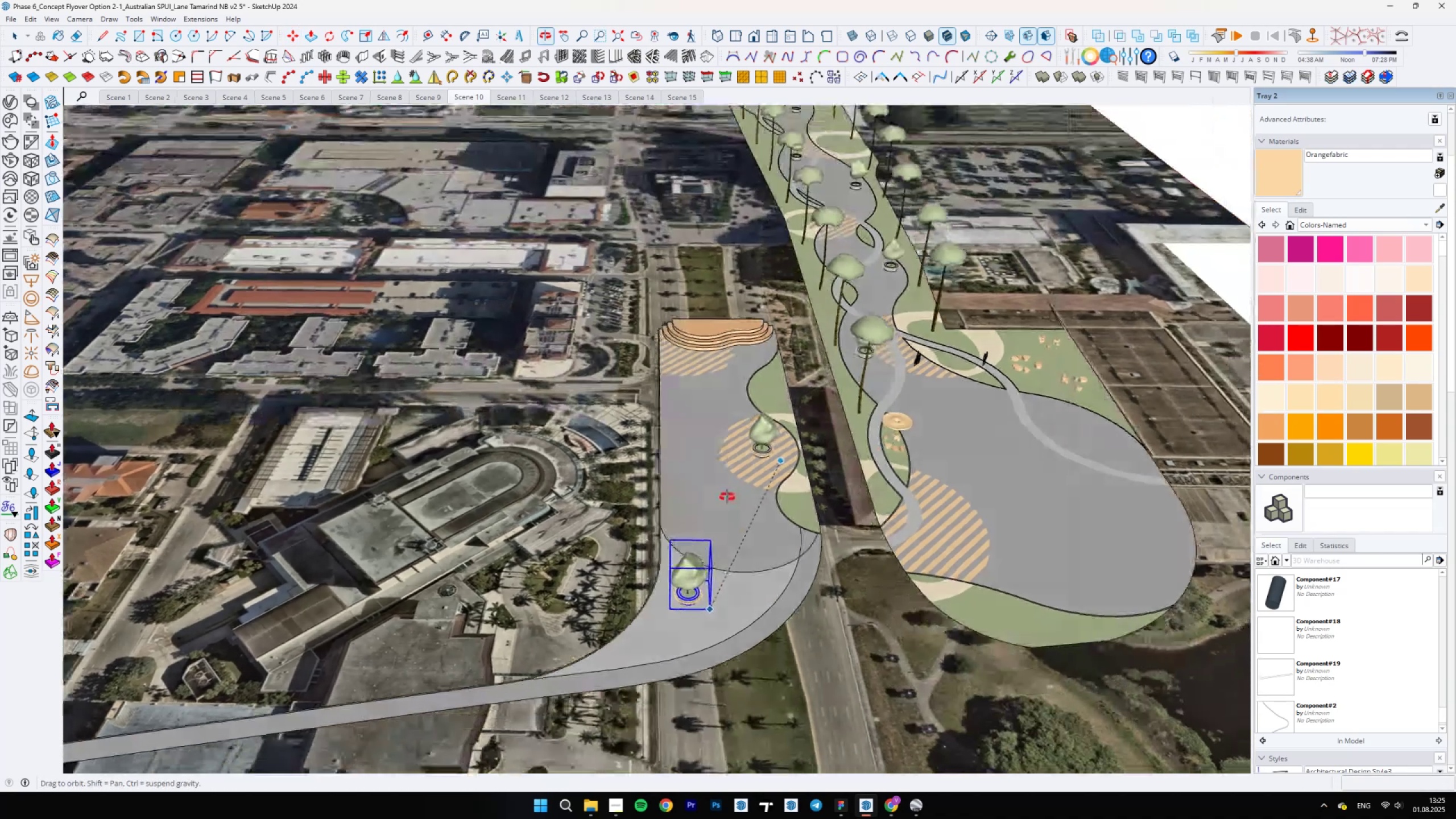 
key(Backslash)
 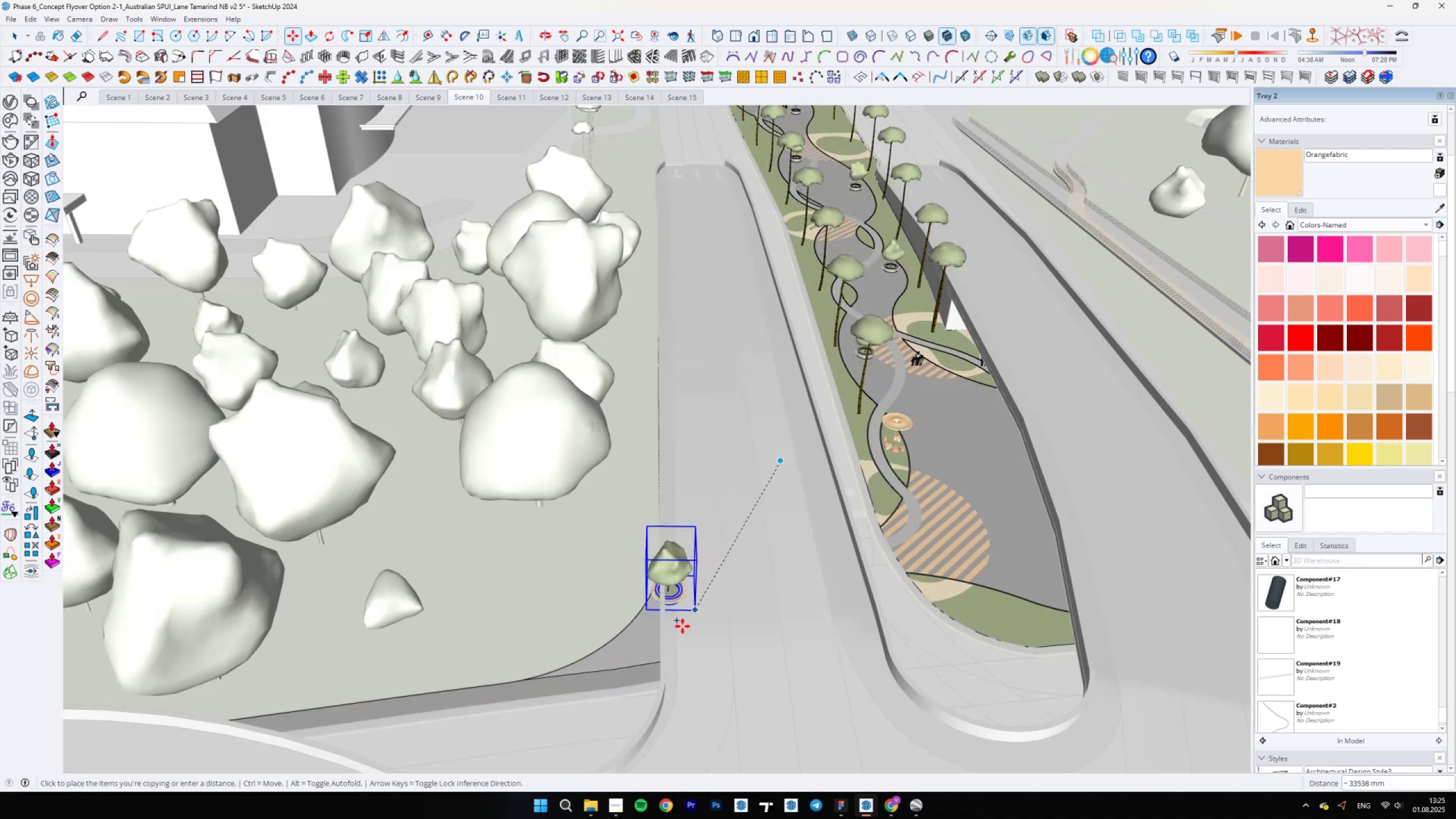 
scroll: coordinate [721, 617], scroll_direction: up, amount: 4.0
 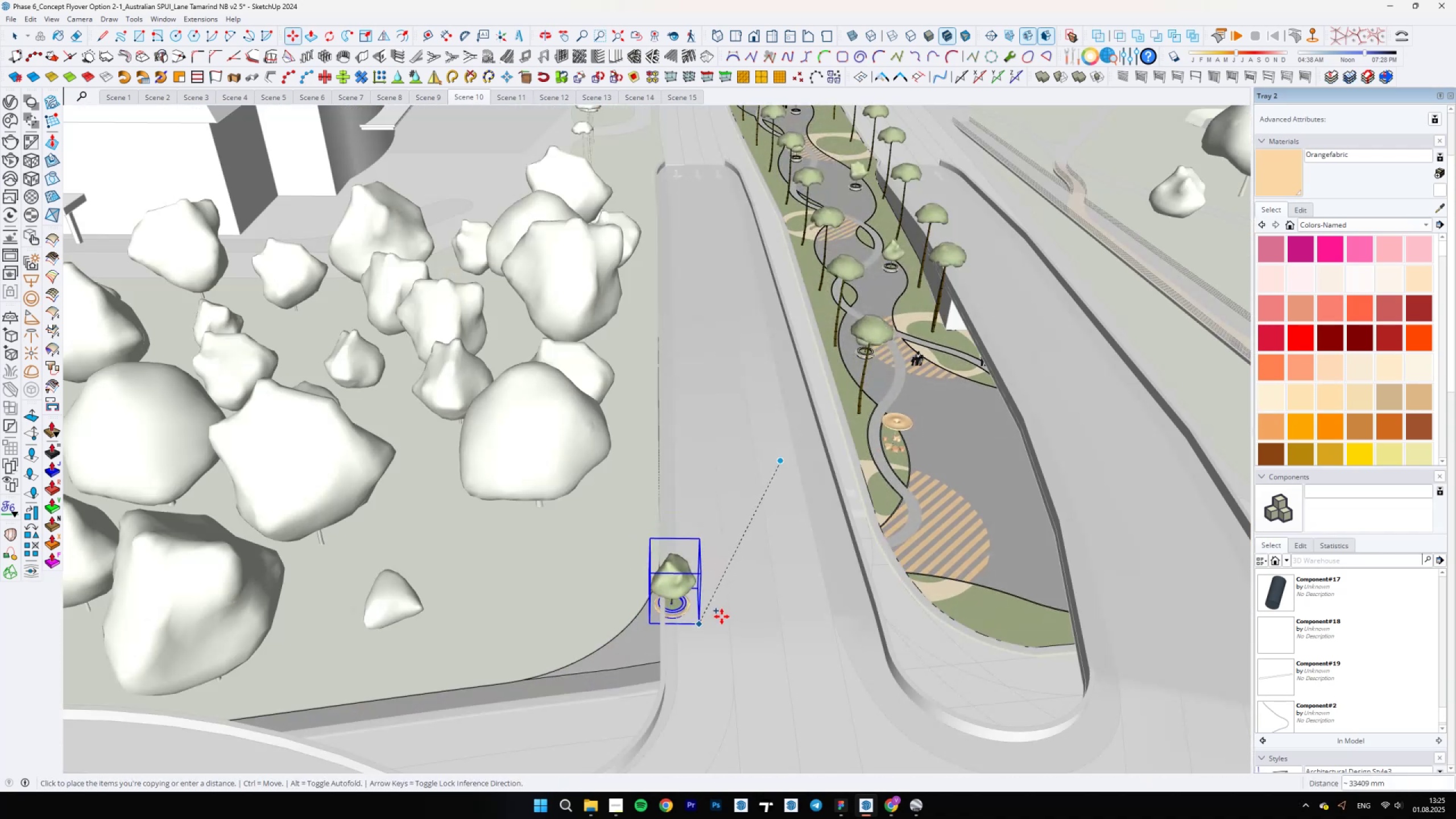 
key(Backslash)
 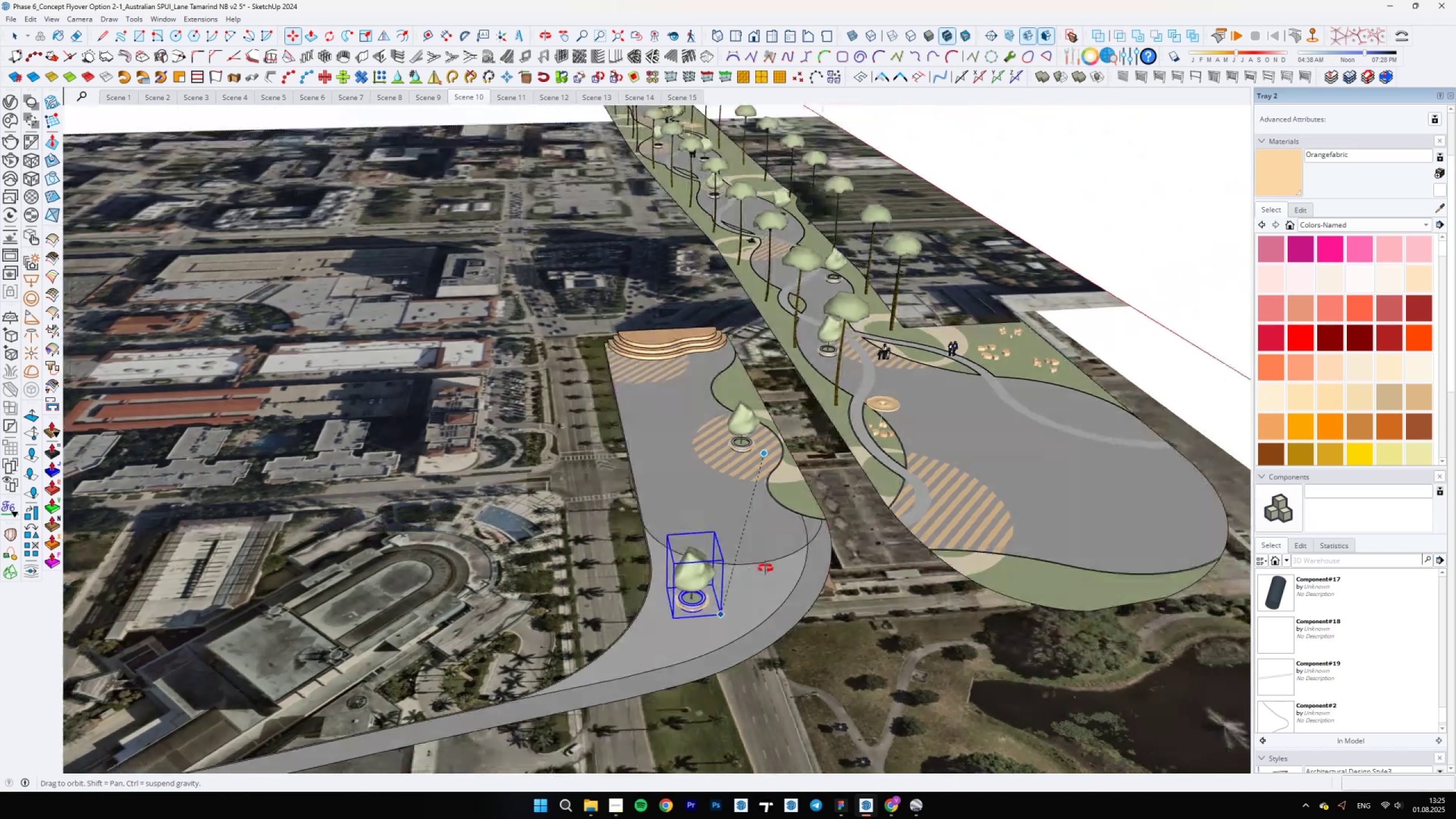 
scroll: coordinate [735, 599], scroll_direction: up, amount: 3.0
 